 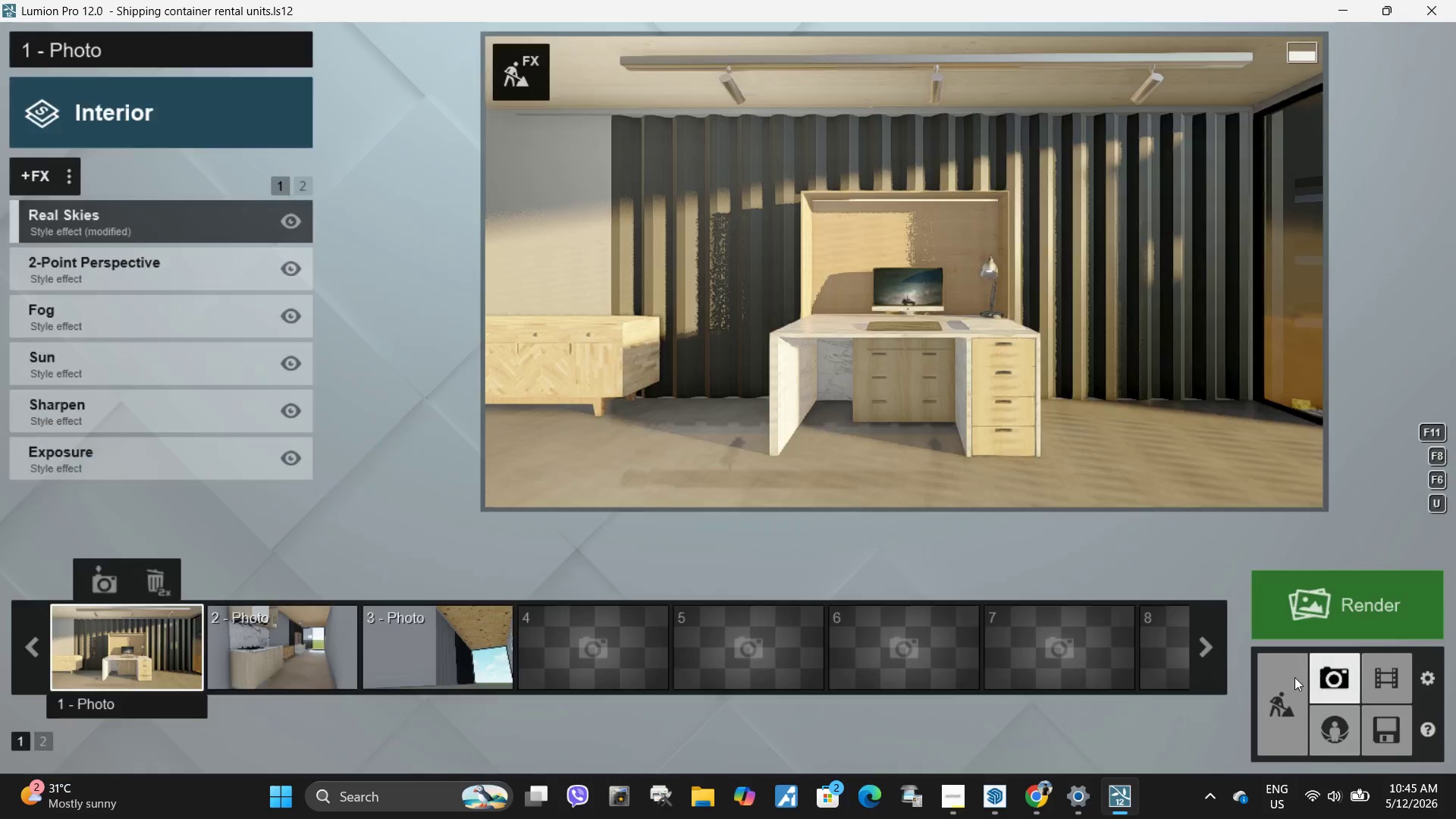 
left_click([529, 83])
 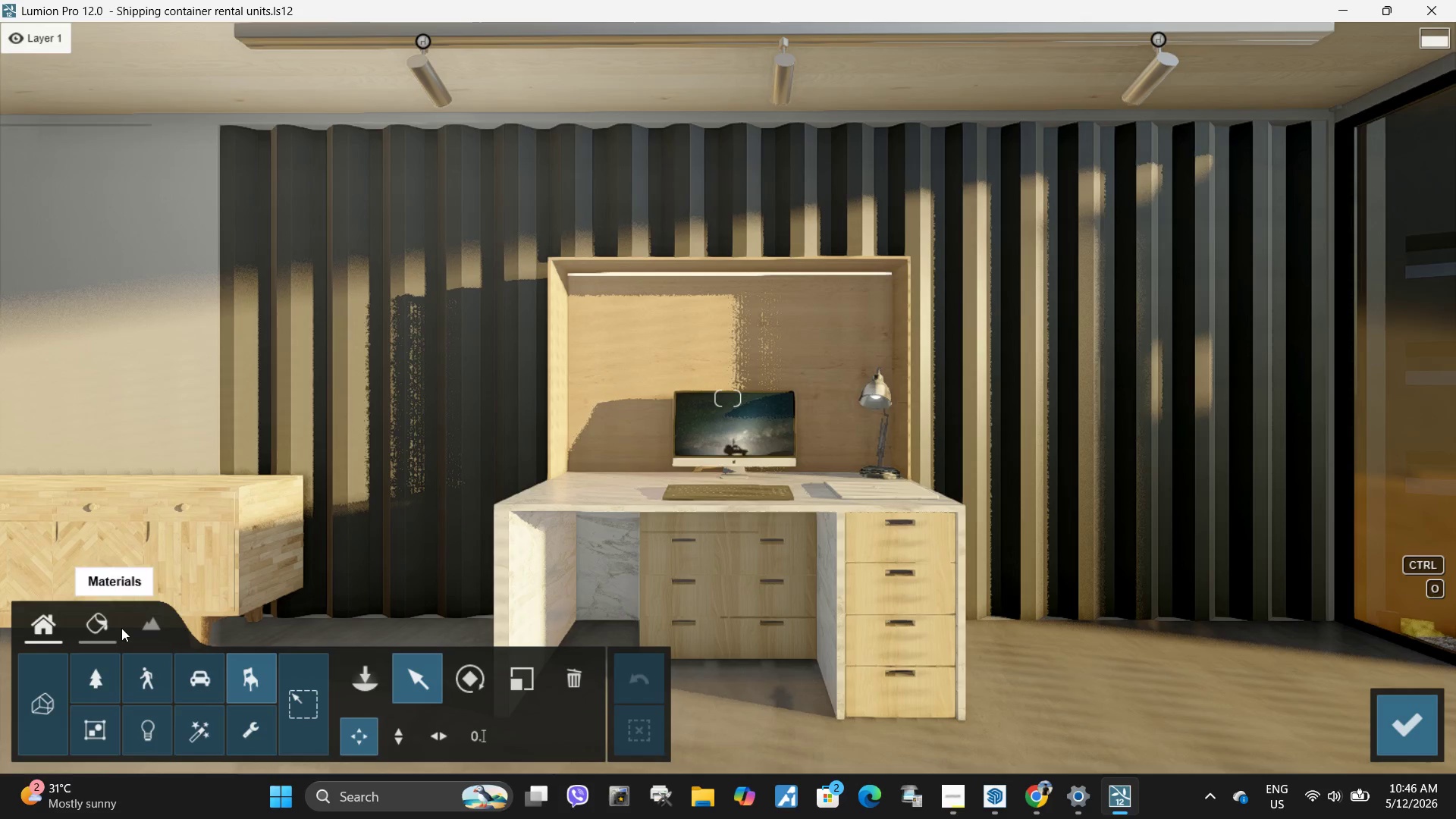 
left_click([358, 685])
 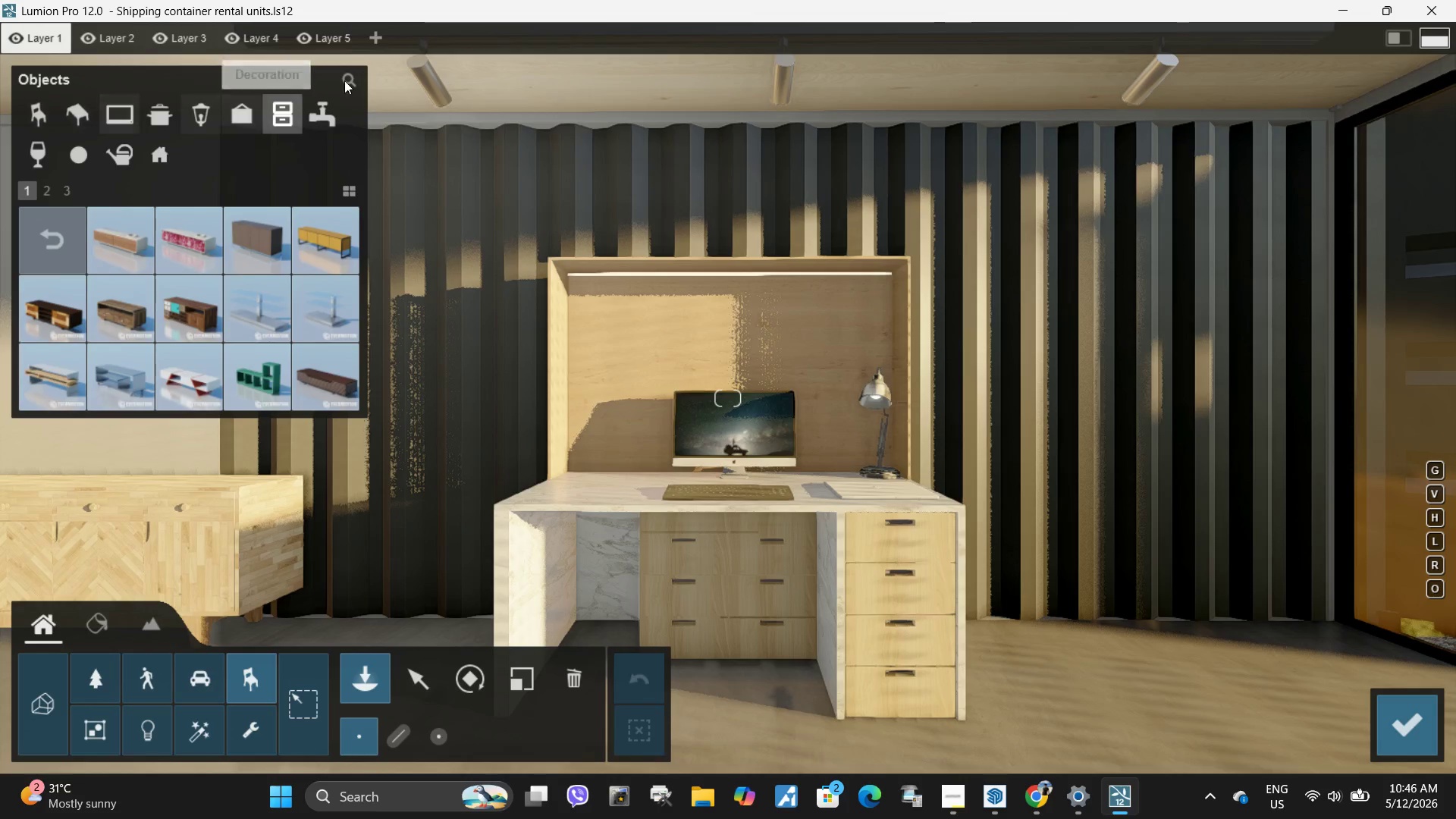 
left_click([350, 82])
 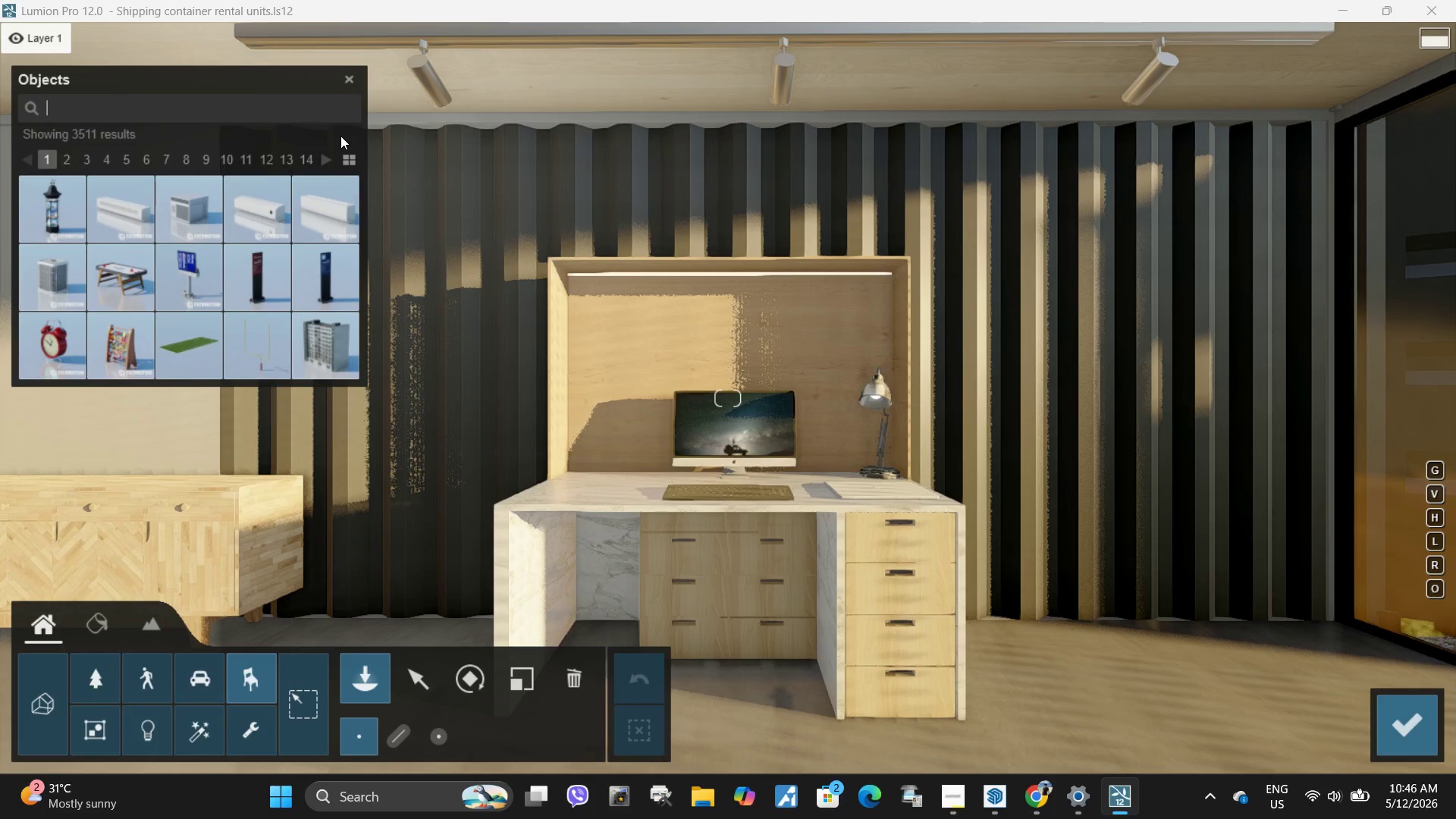 
type(lants)
 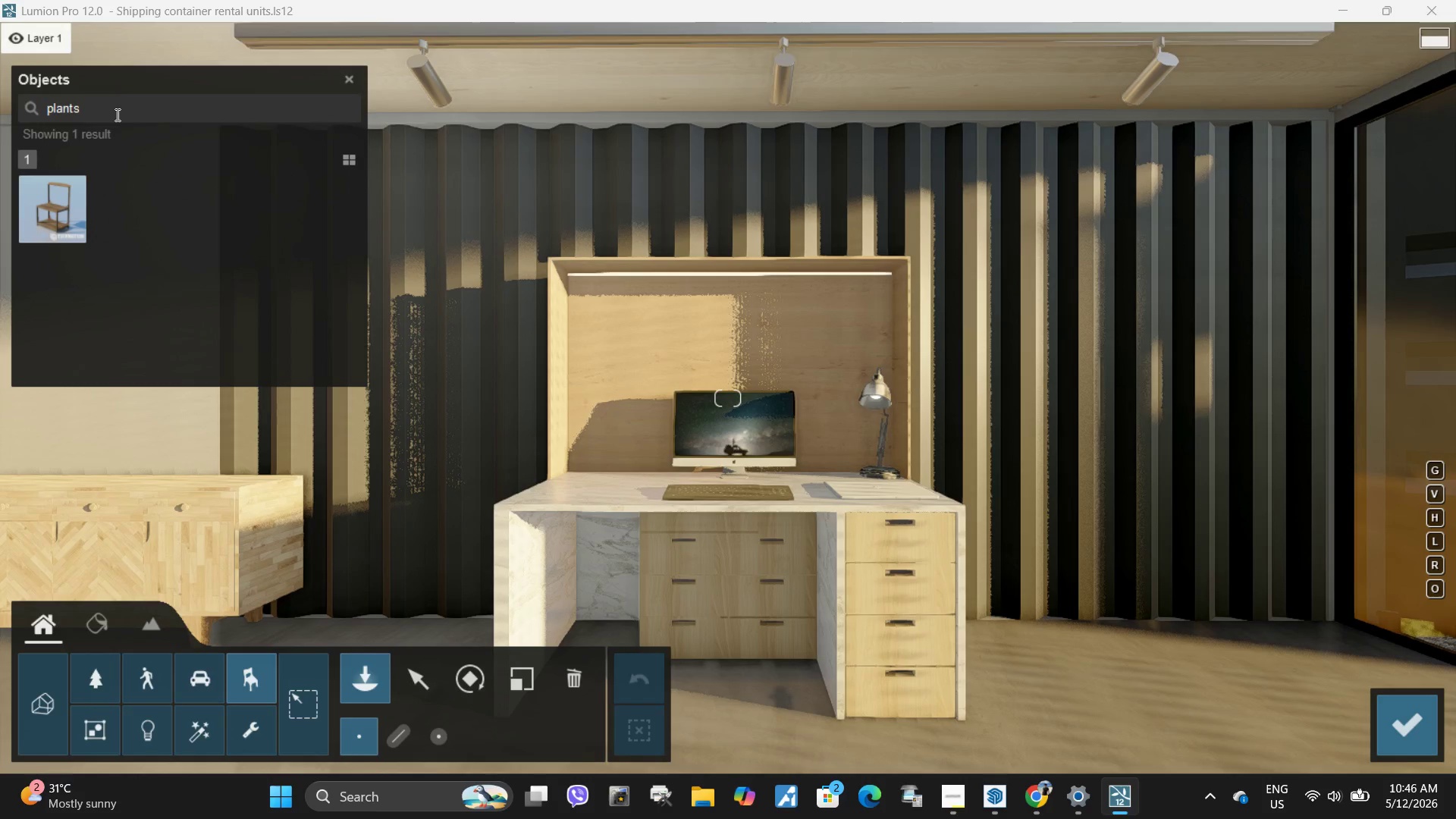 
key(Backspace)
 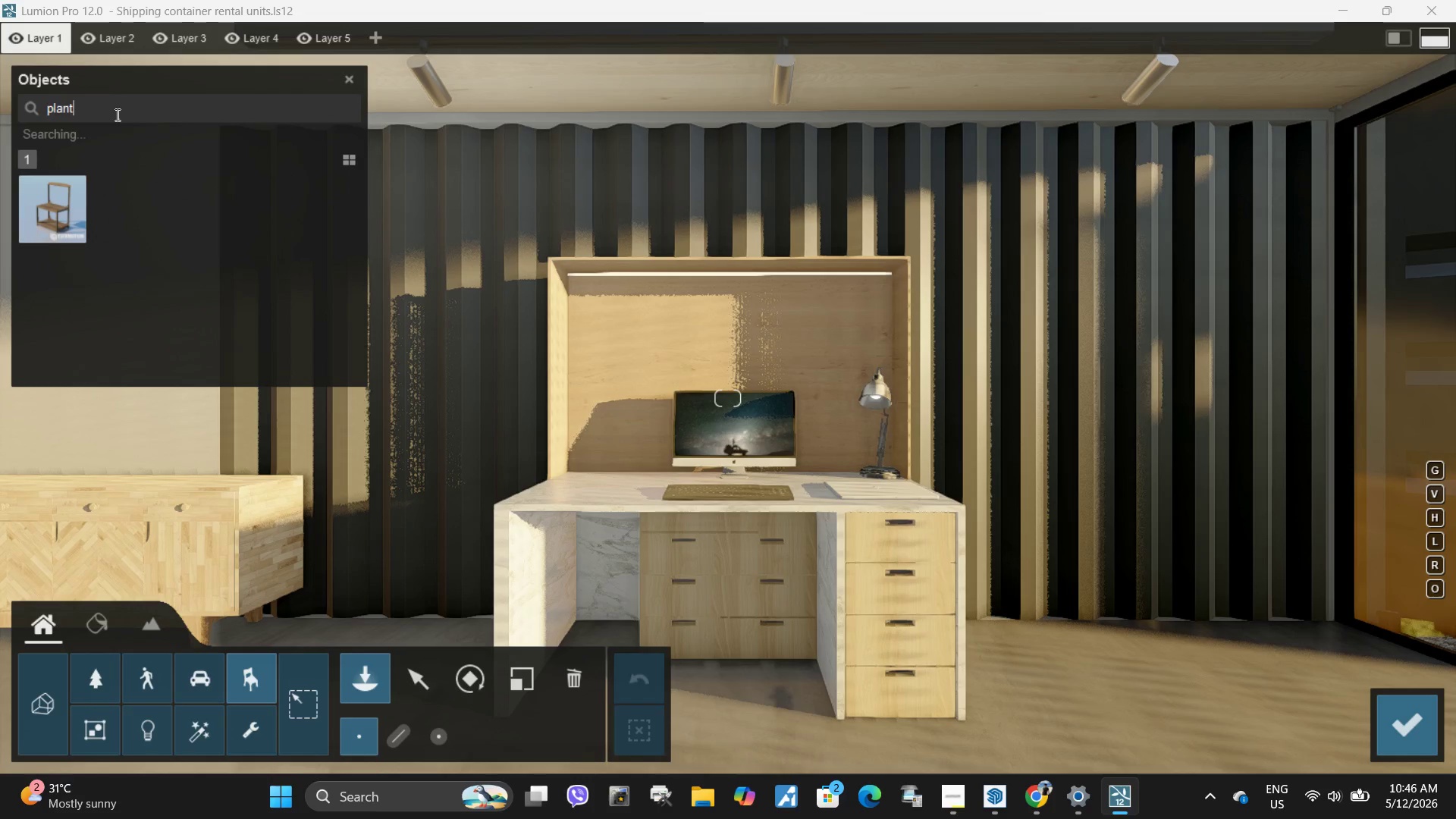 
key(Enter)
 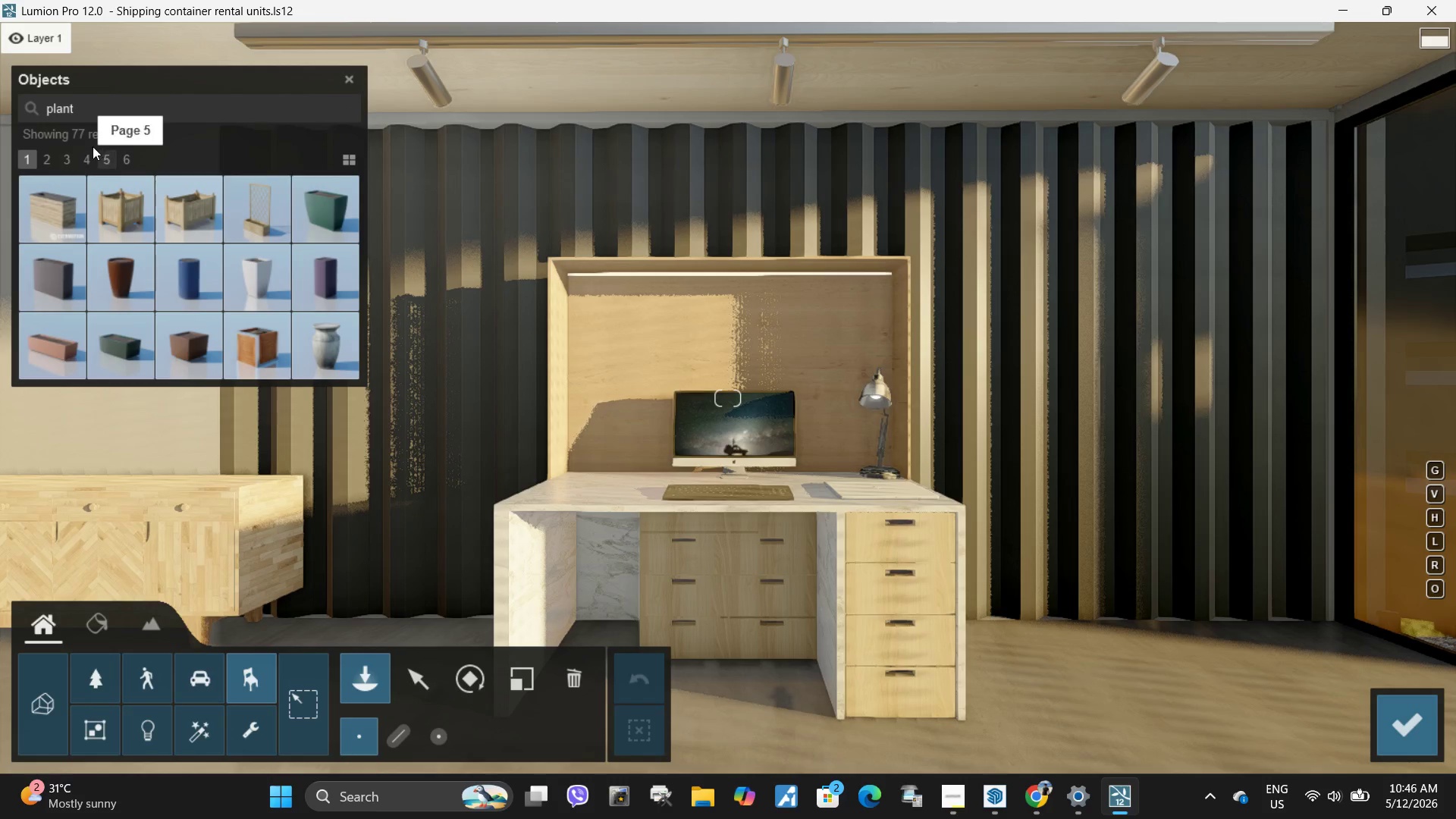 
double_click([43, 164])
 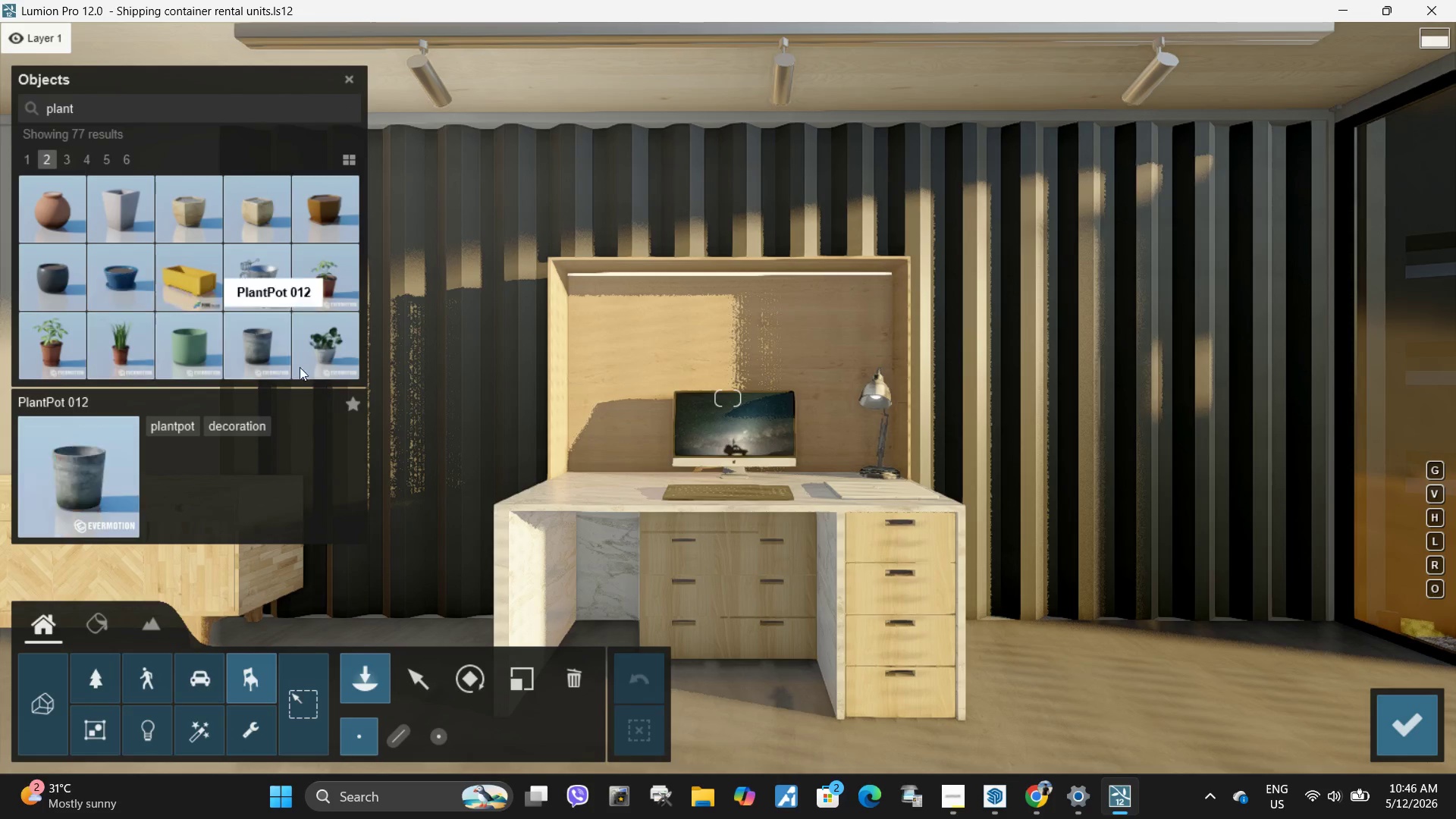 
left_click([334, 355])
 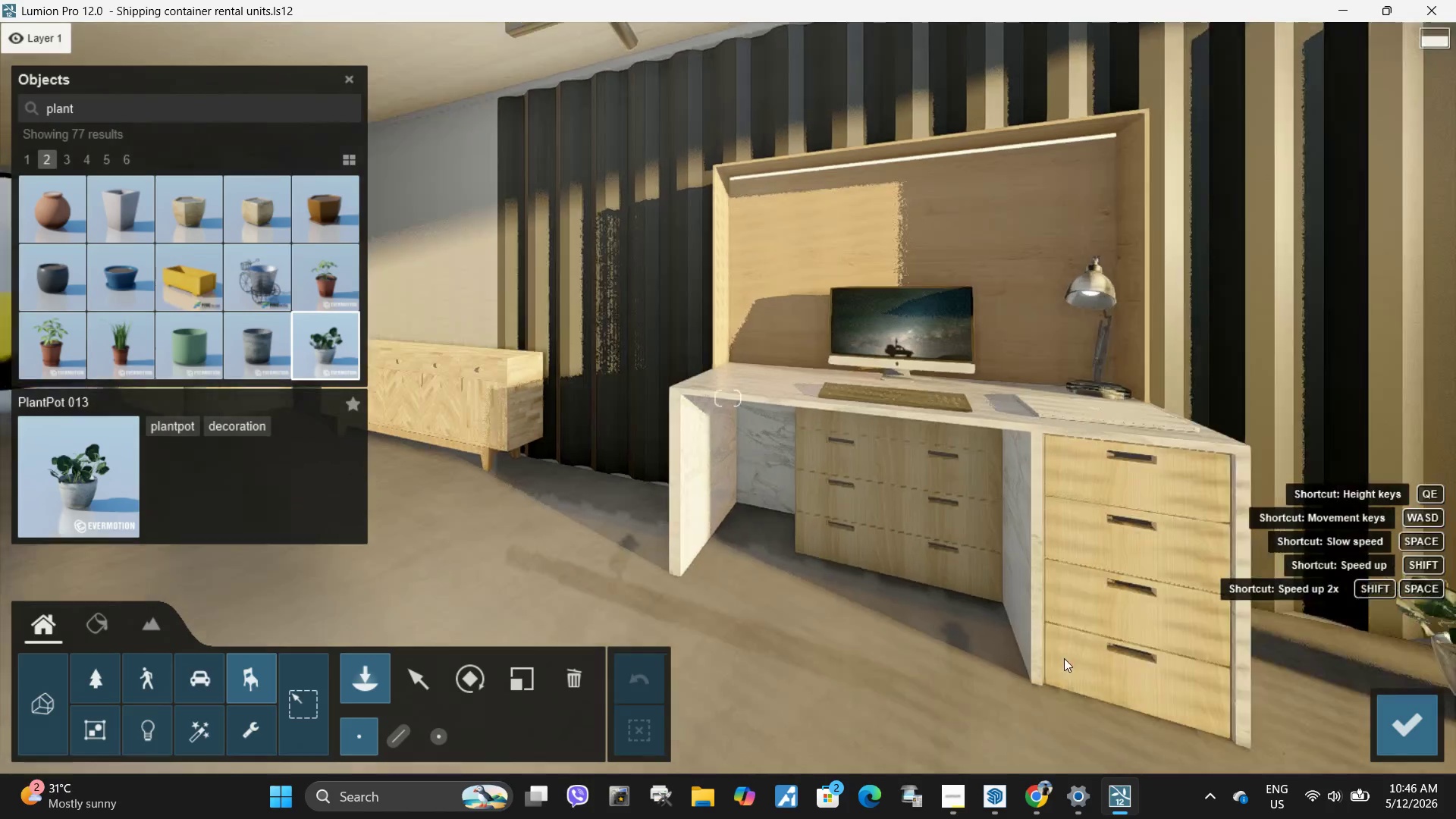 
type(waqa)
 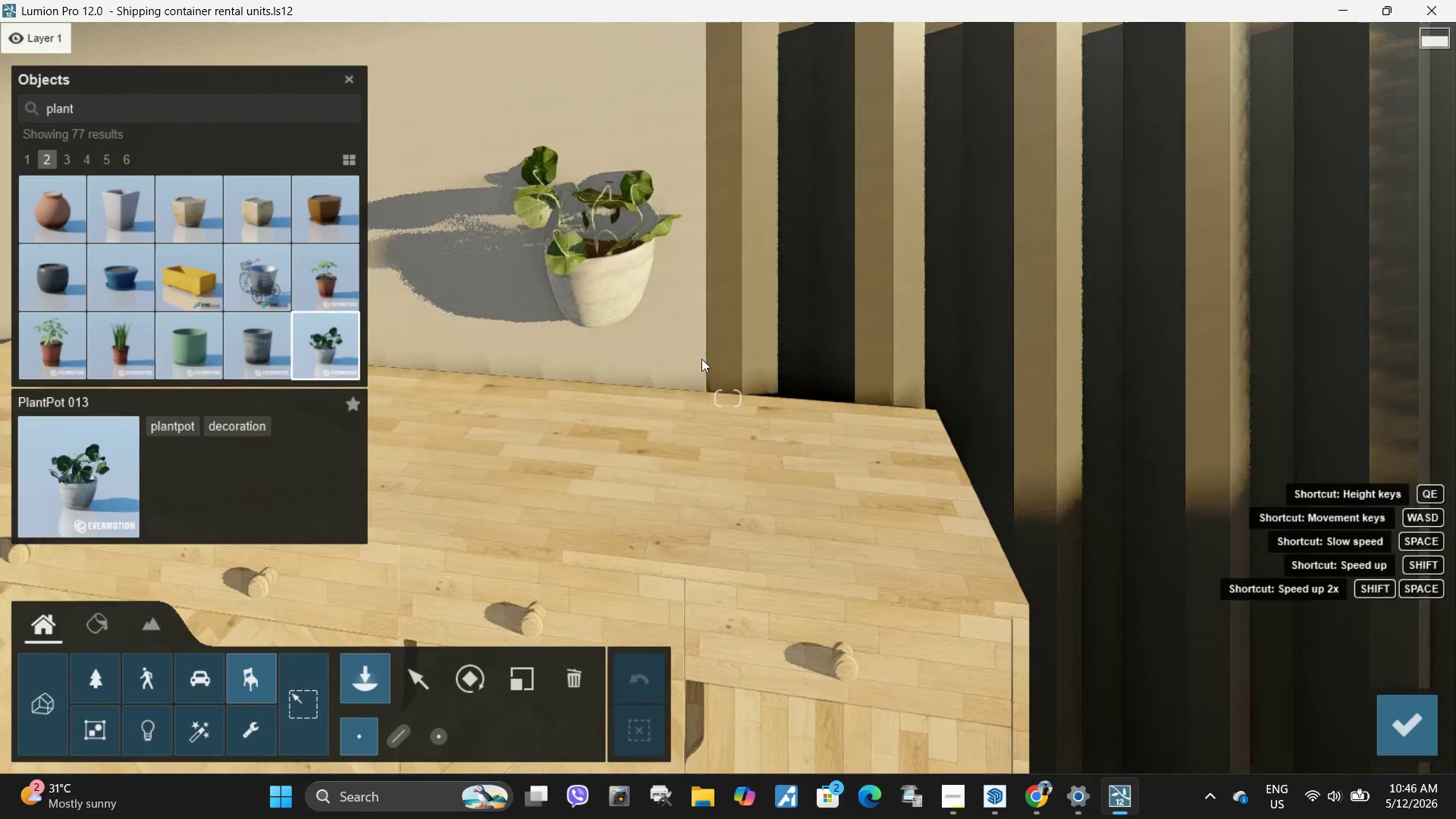 
left_click([821, 438])
 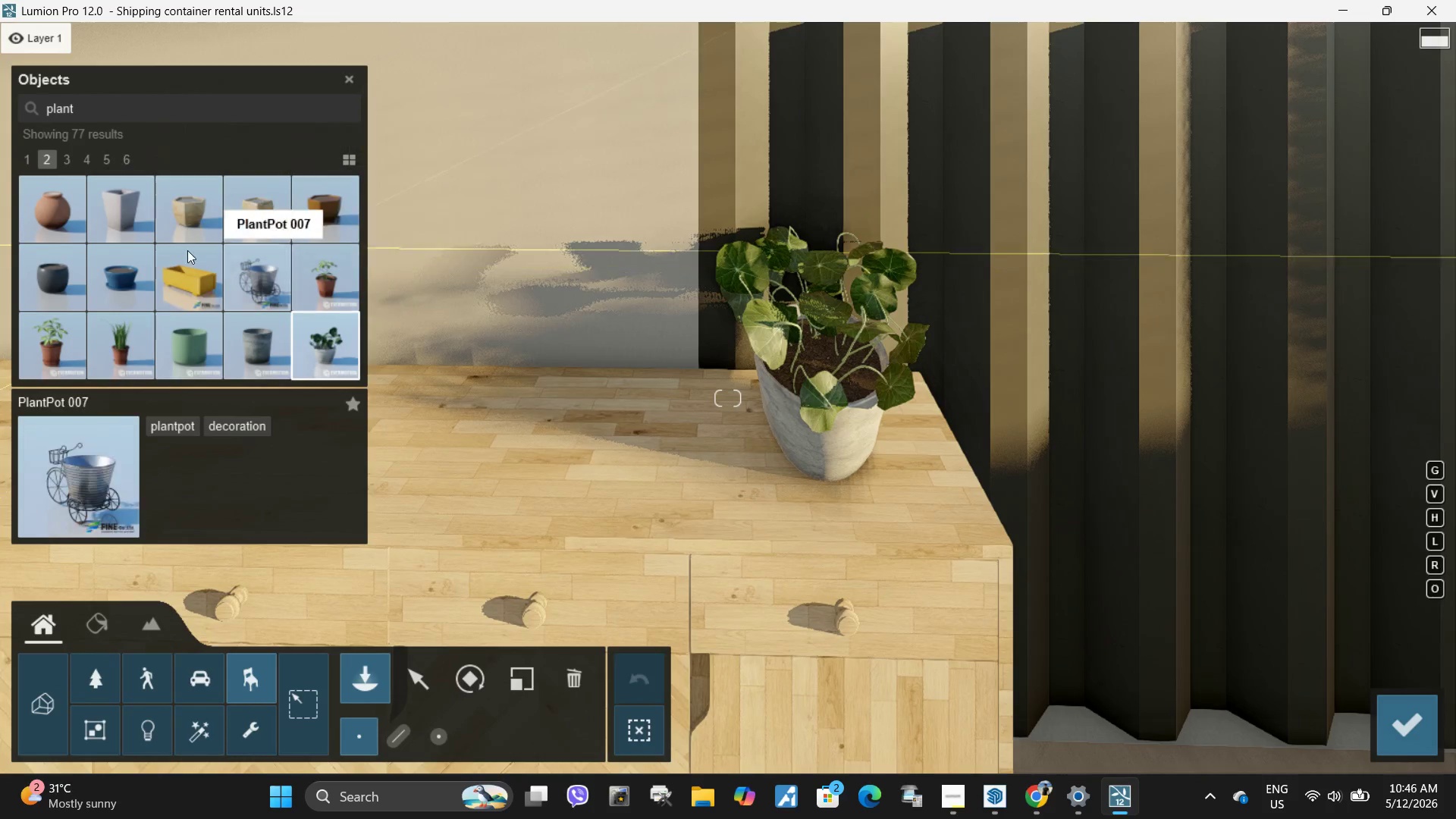 
left_click([67, 158])
 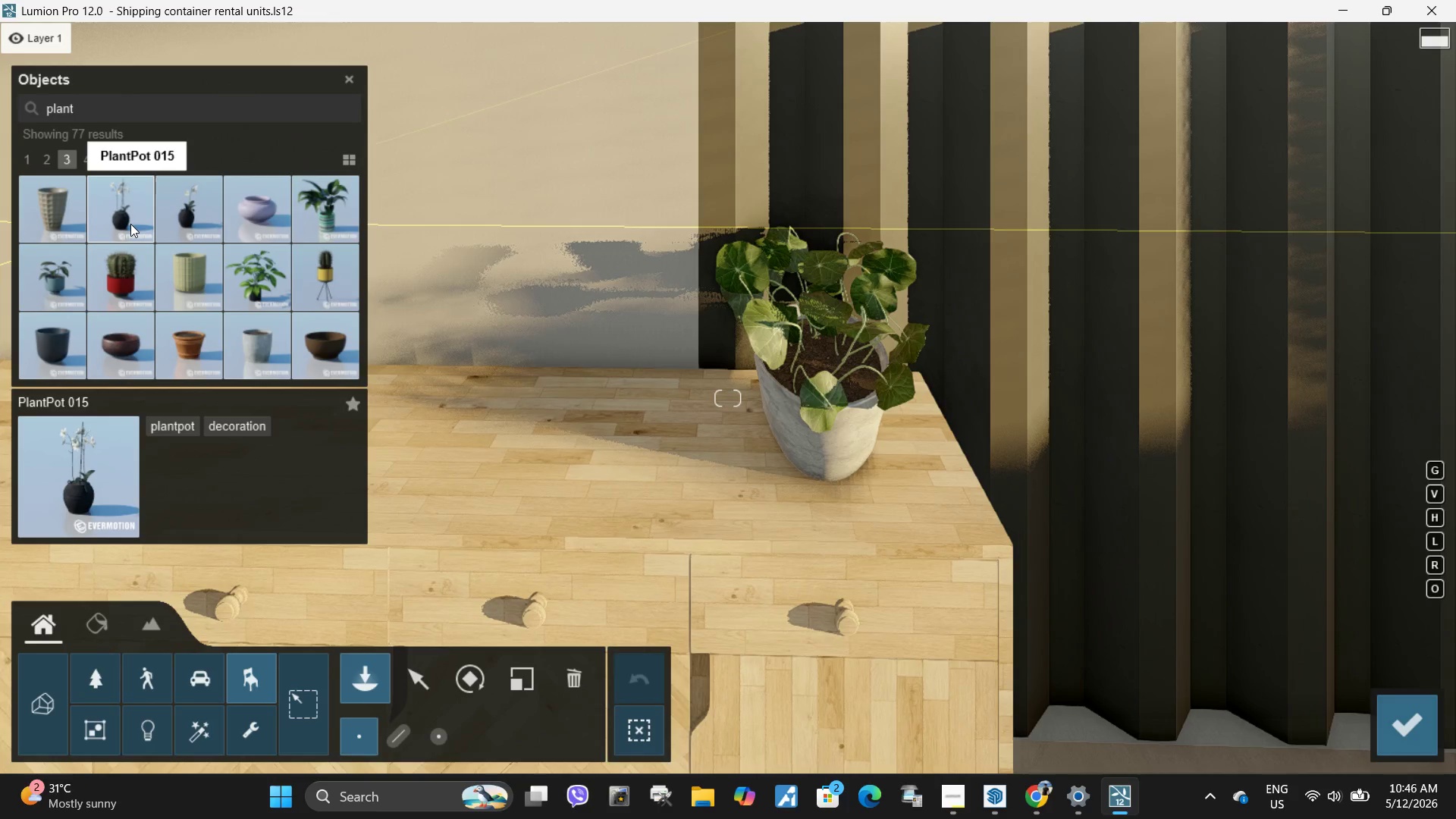 
left_click([253, 280])
 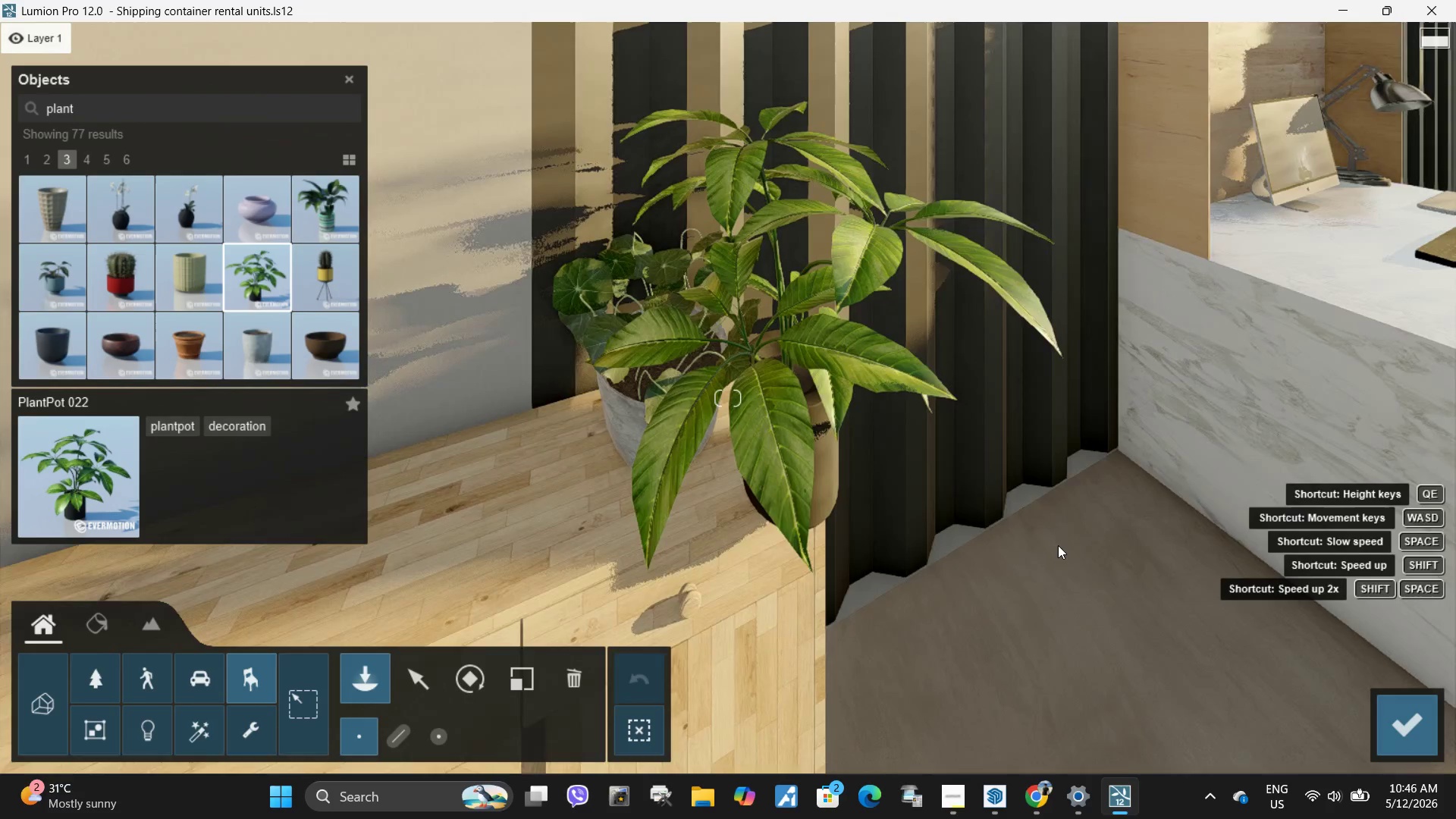 
type(dd)
 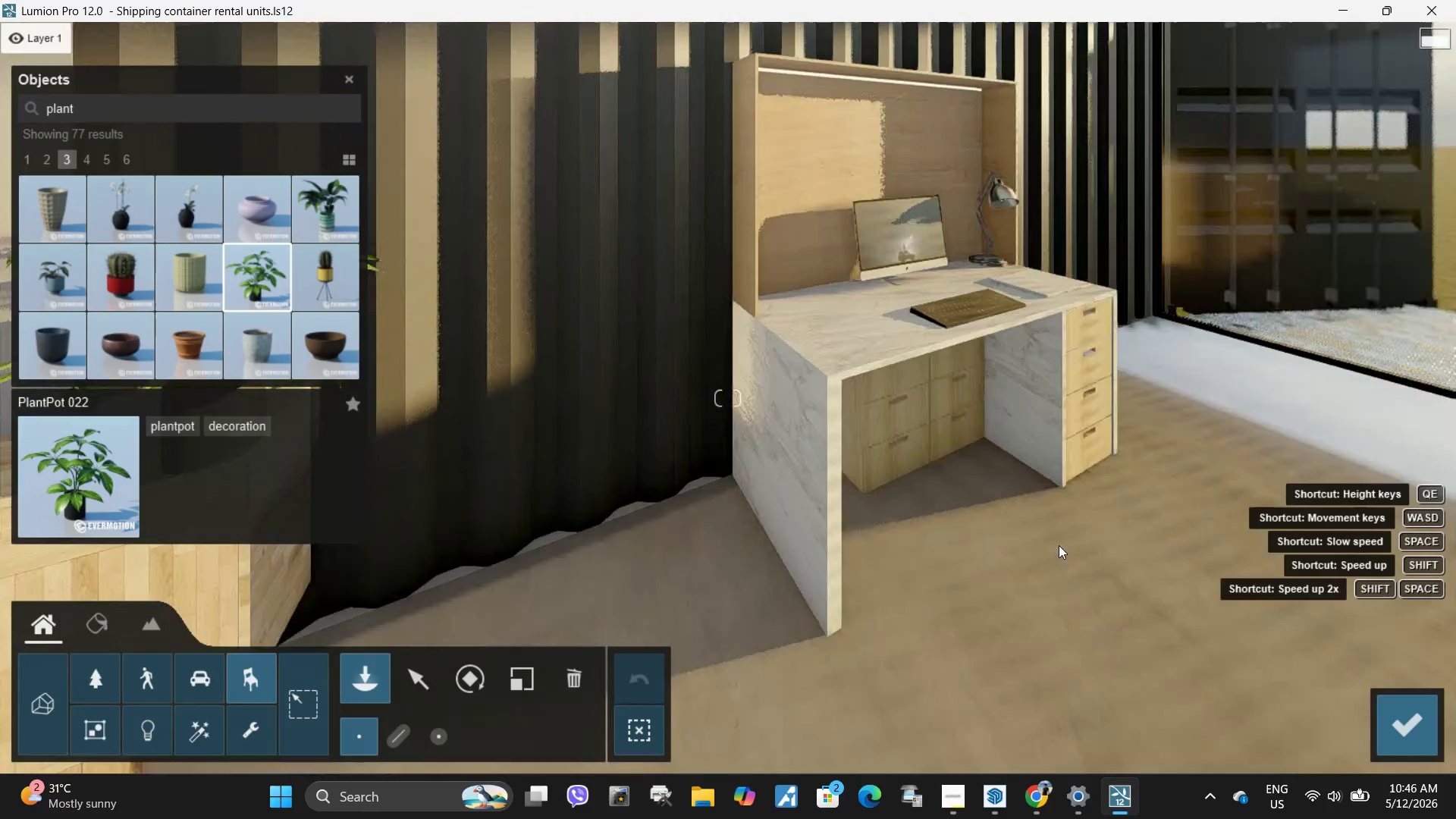 
hold_key(key=D, duration=0.36)
 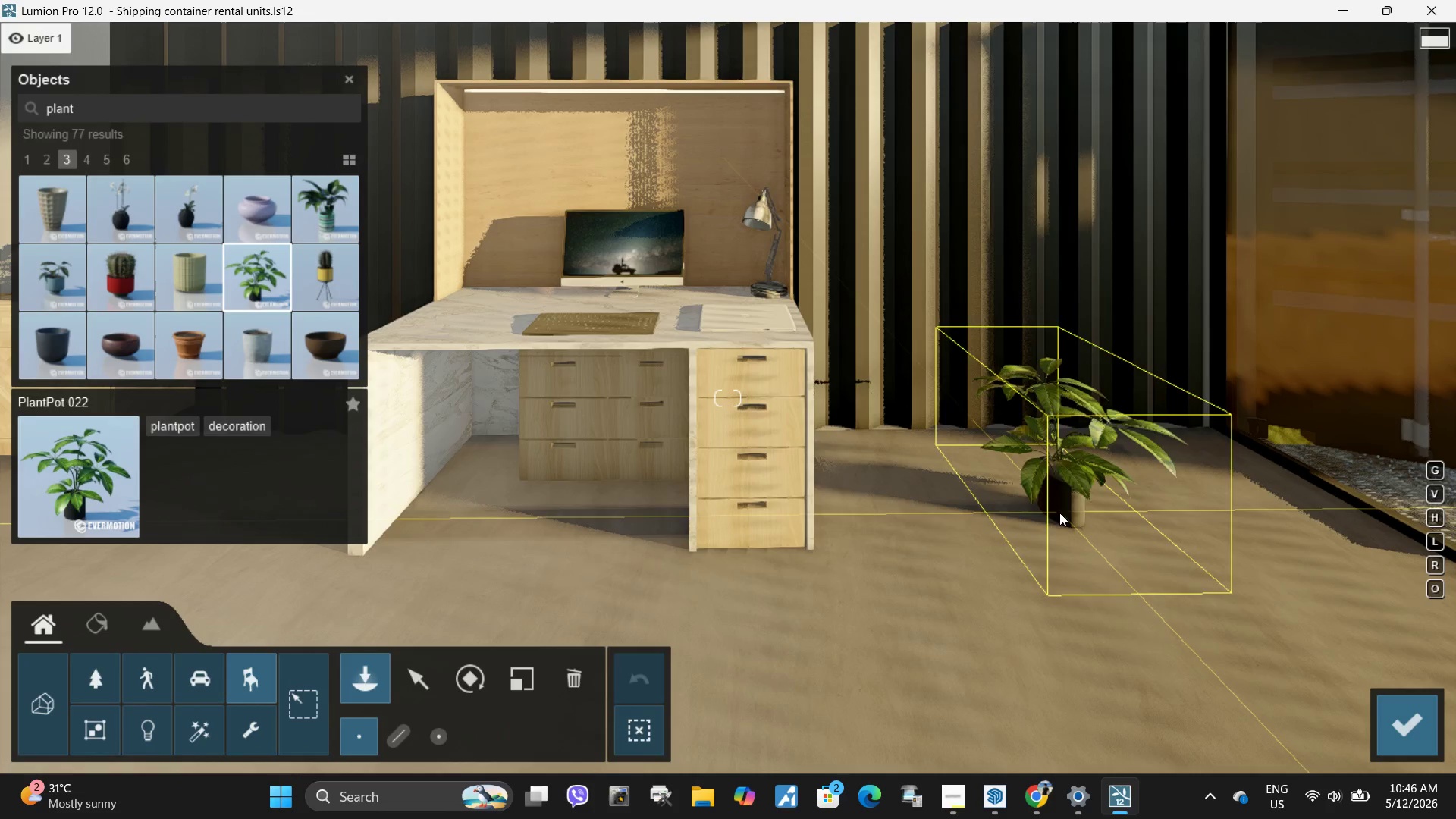 
wait(5.88)
 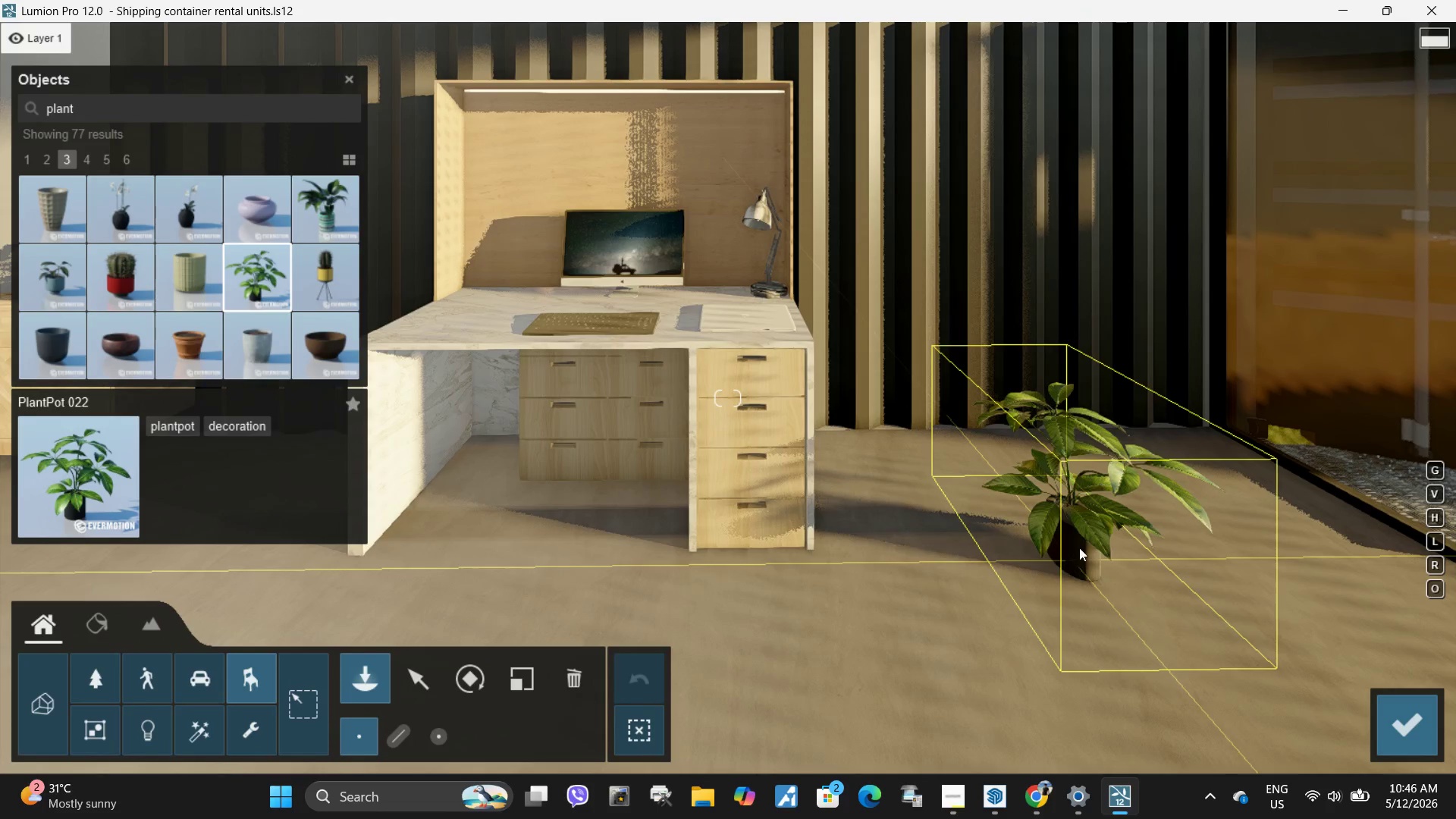 
left_click([328, 209])
 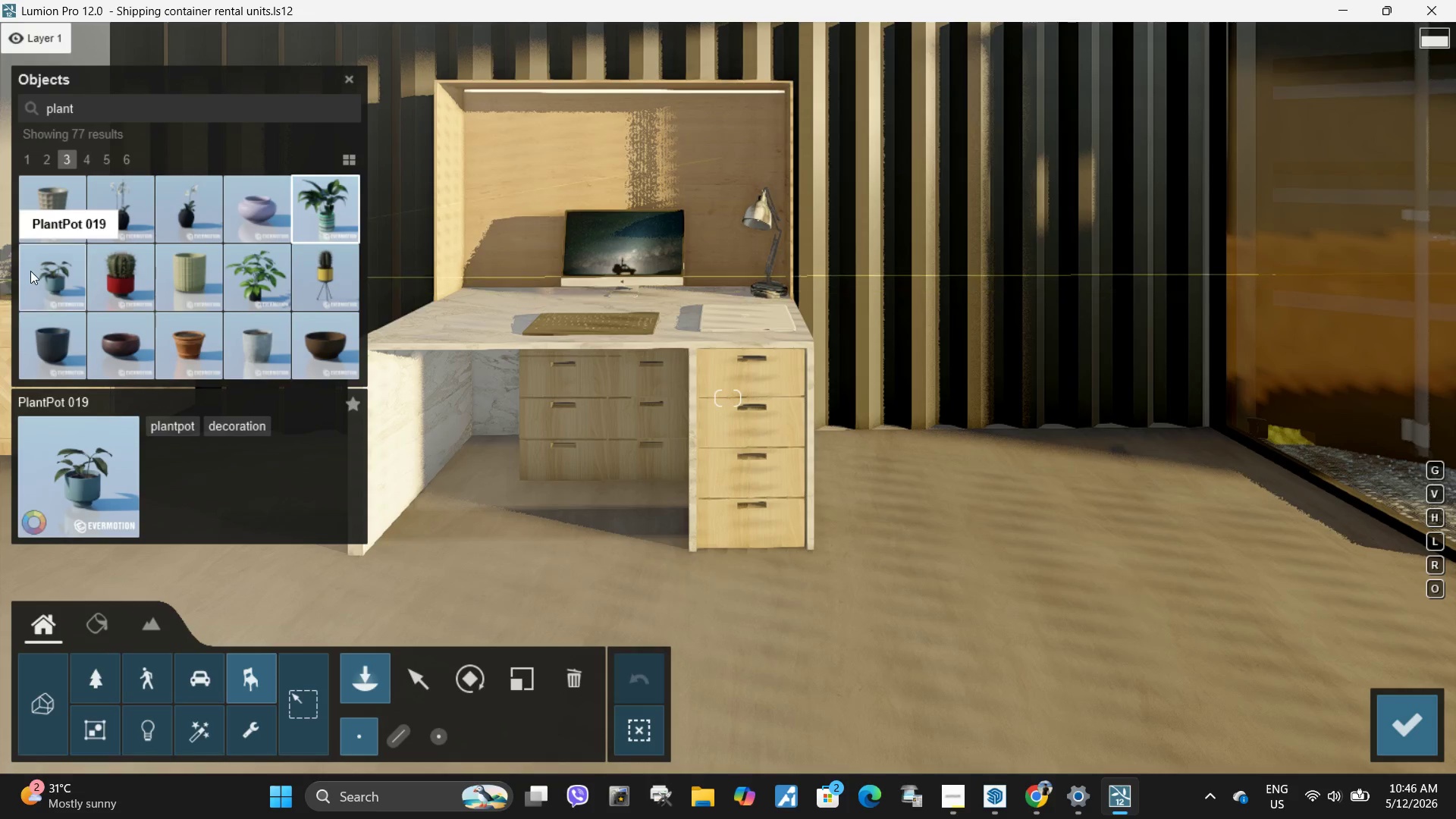 
left_click([127, 217])
 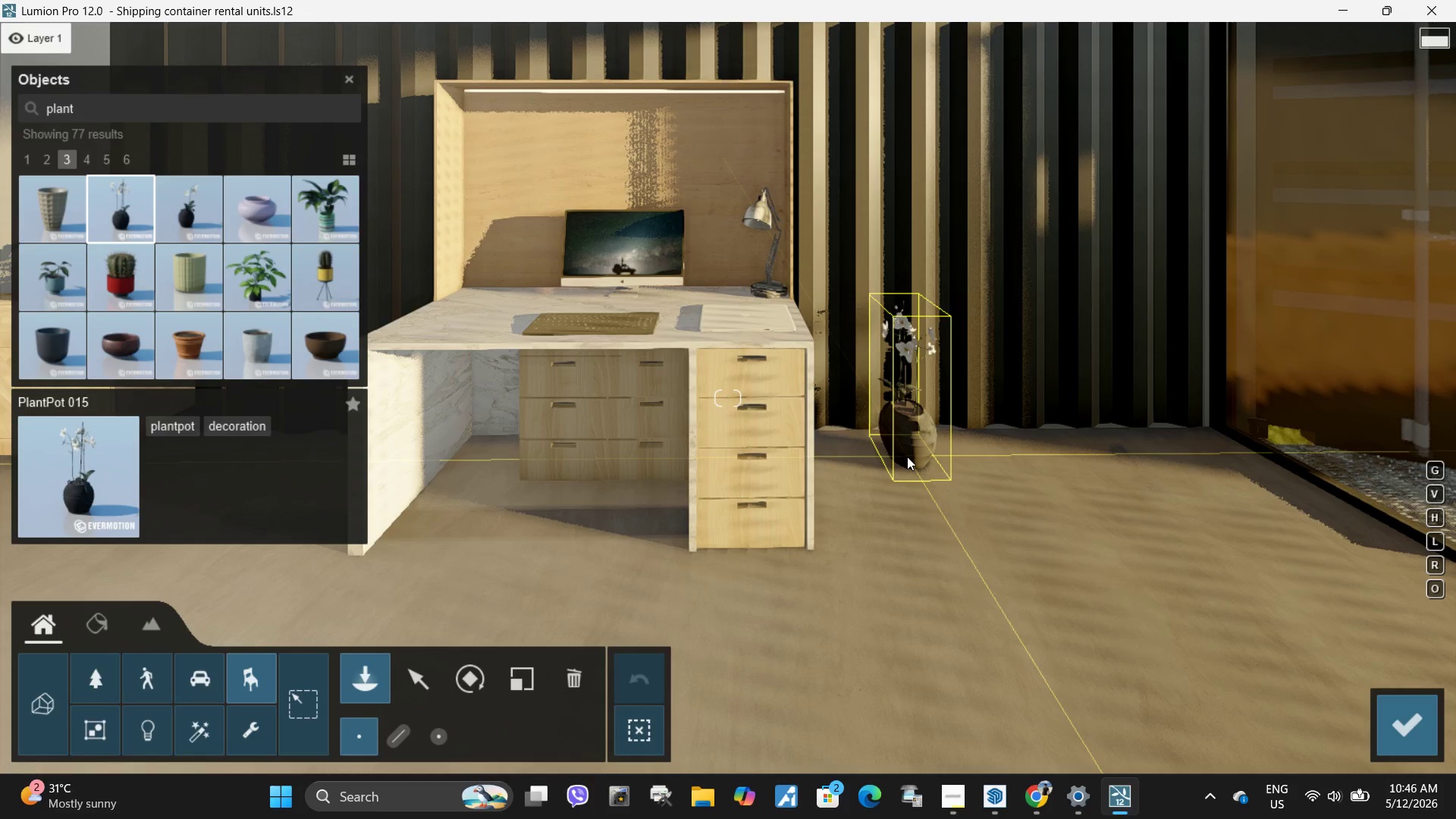 
wait(5.47)
 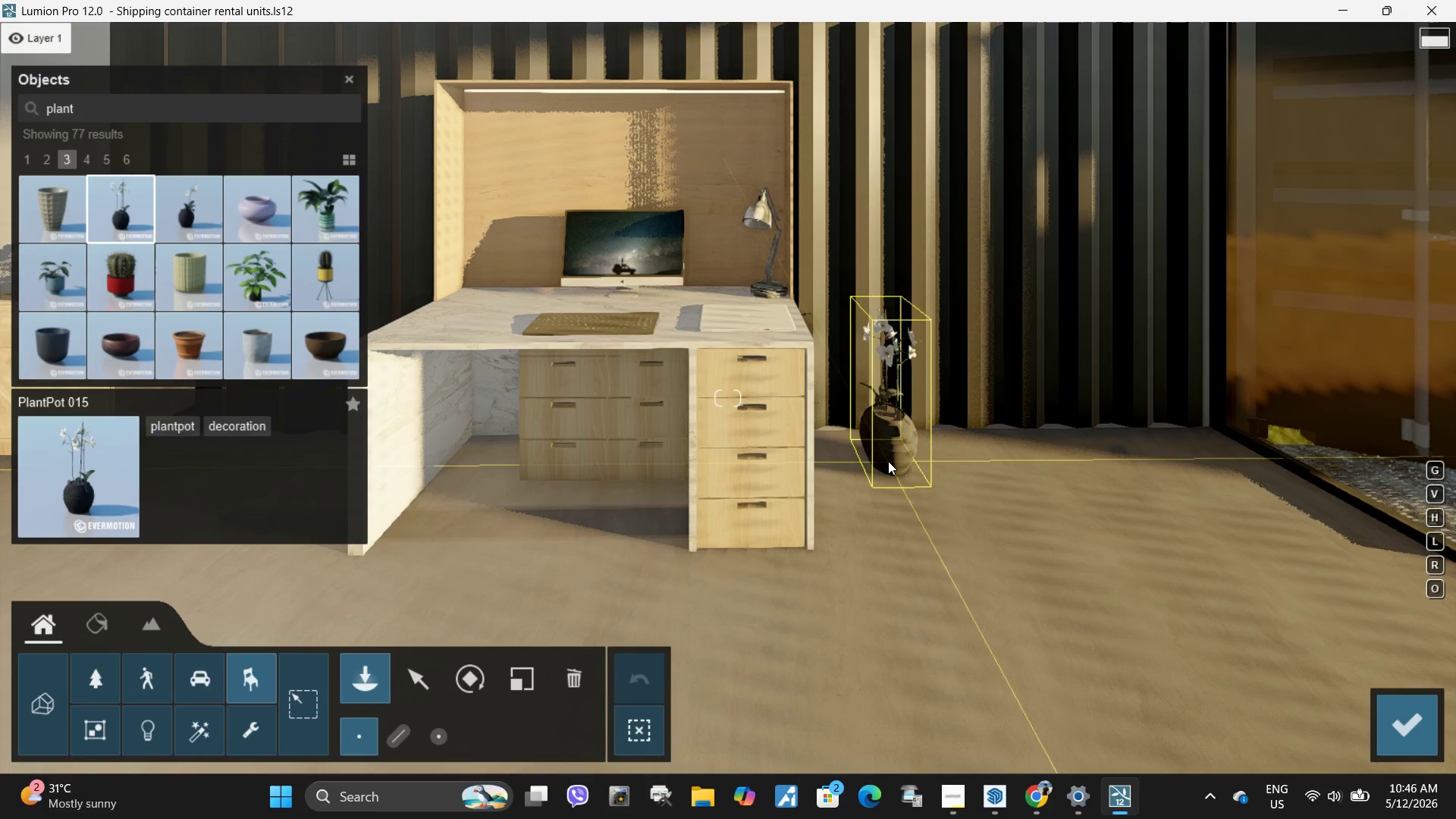 
left_click([79, 156])
 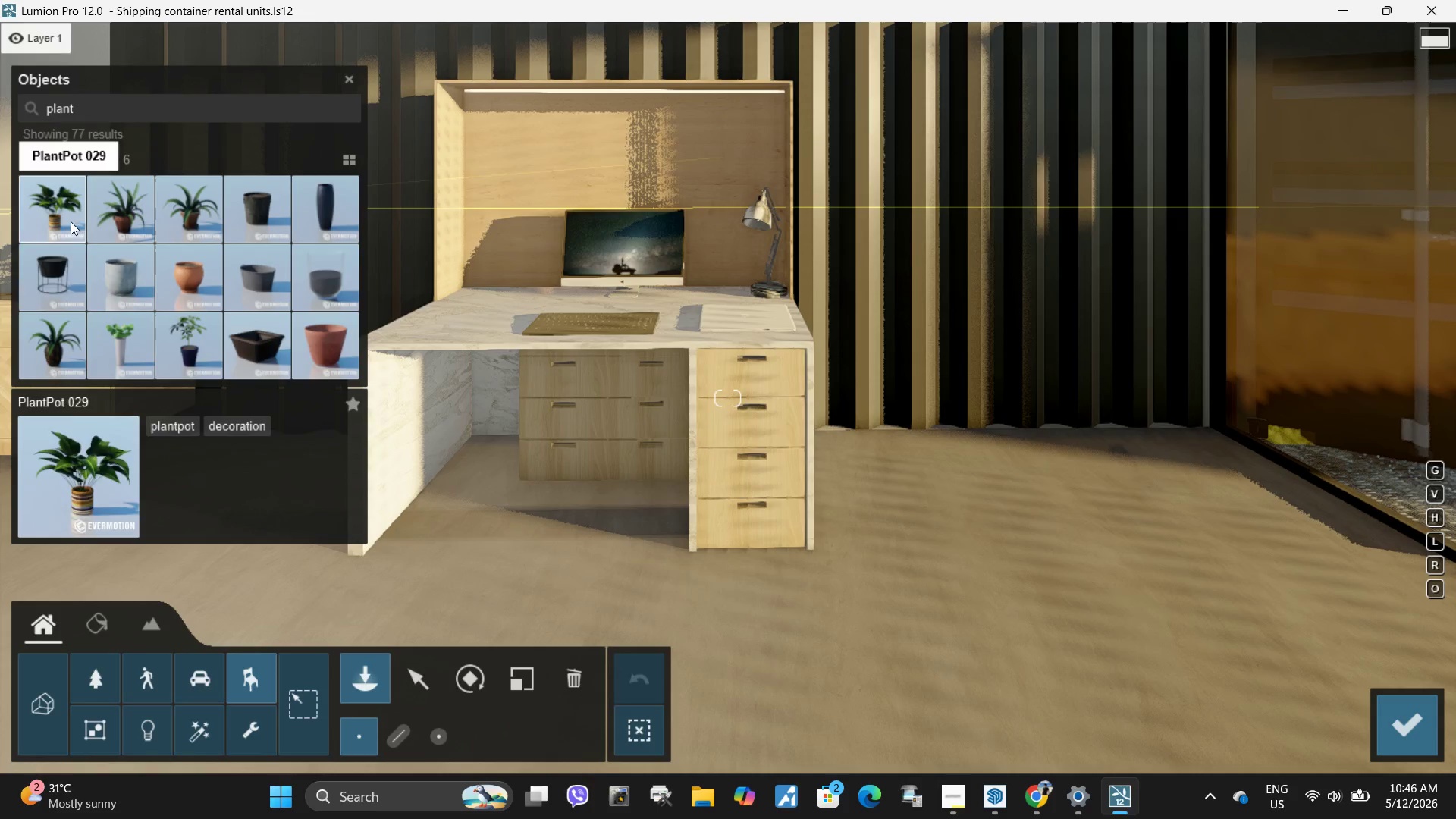 
left_click([114, 353])
 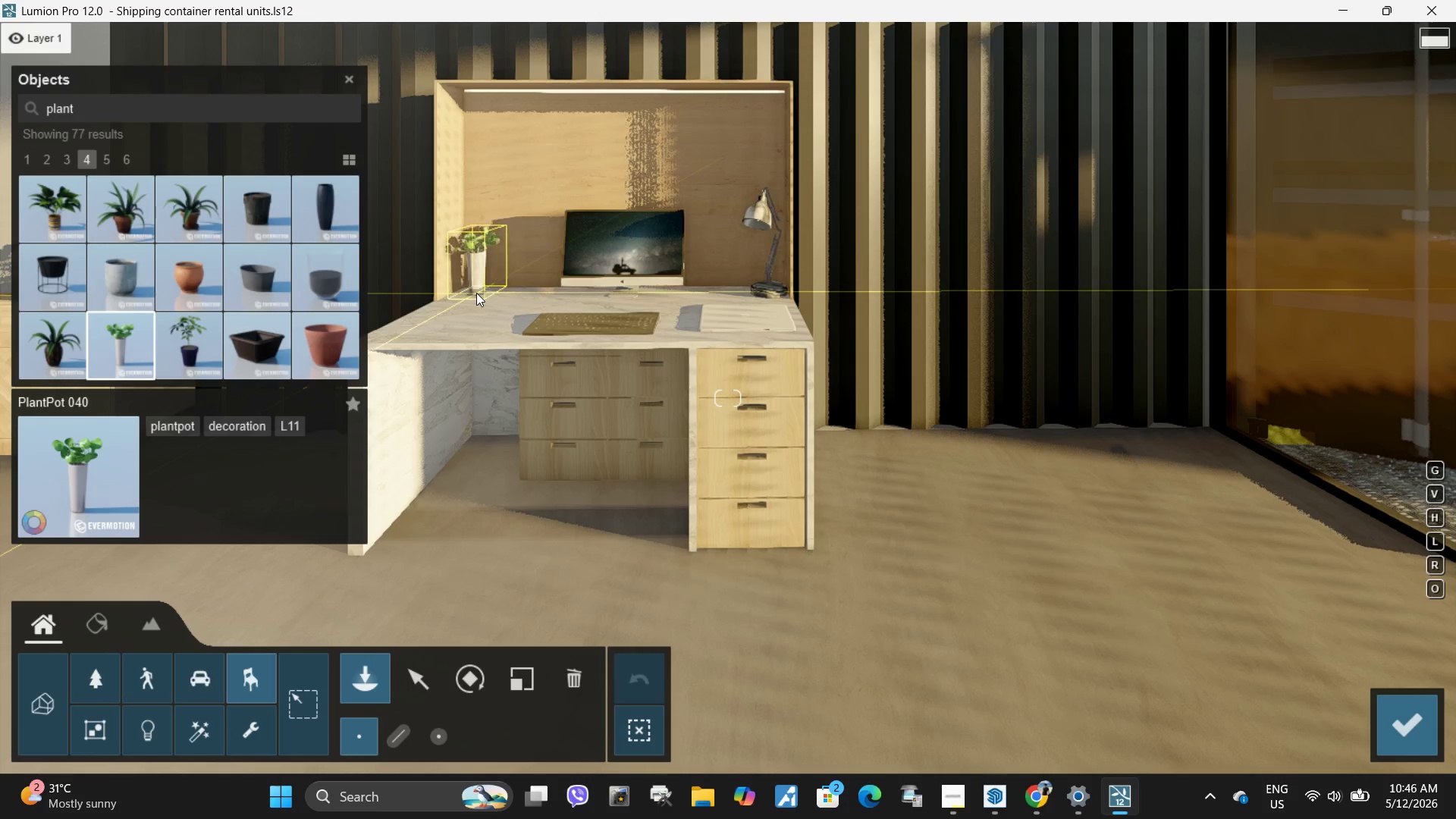 
left_click([480, 297])
 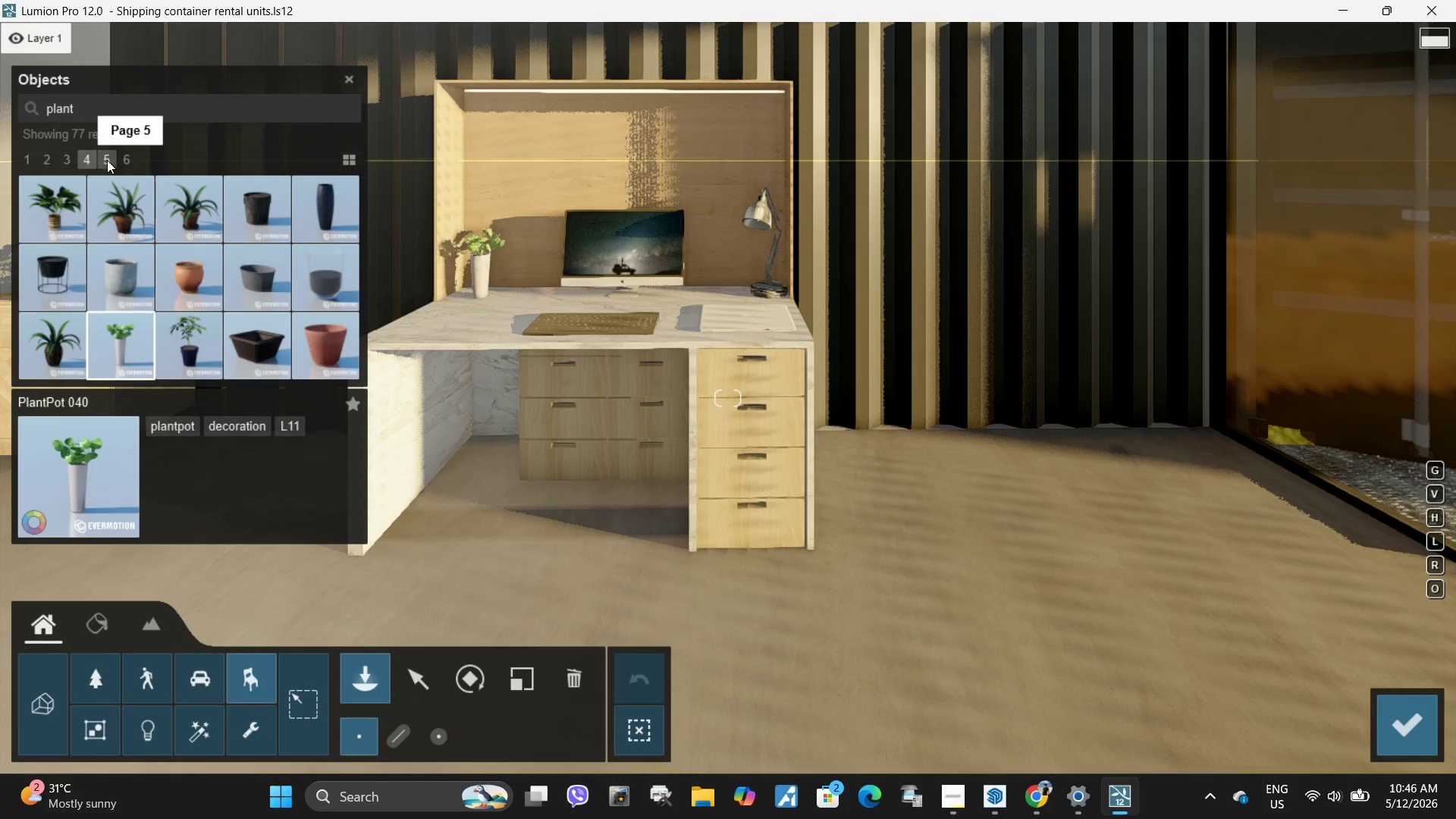 
left_click([115, 161])
 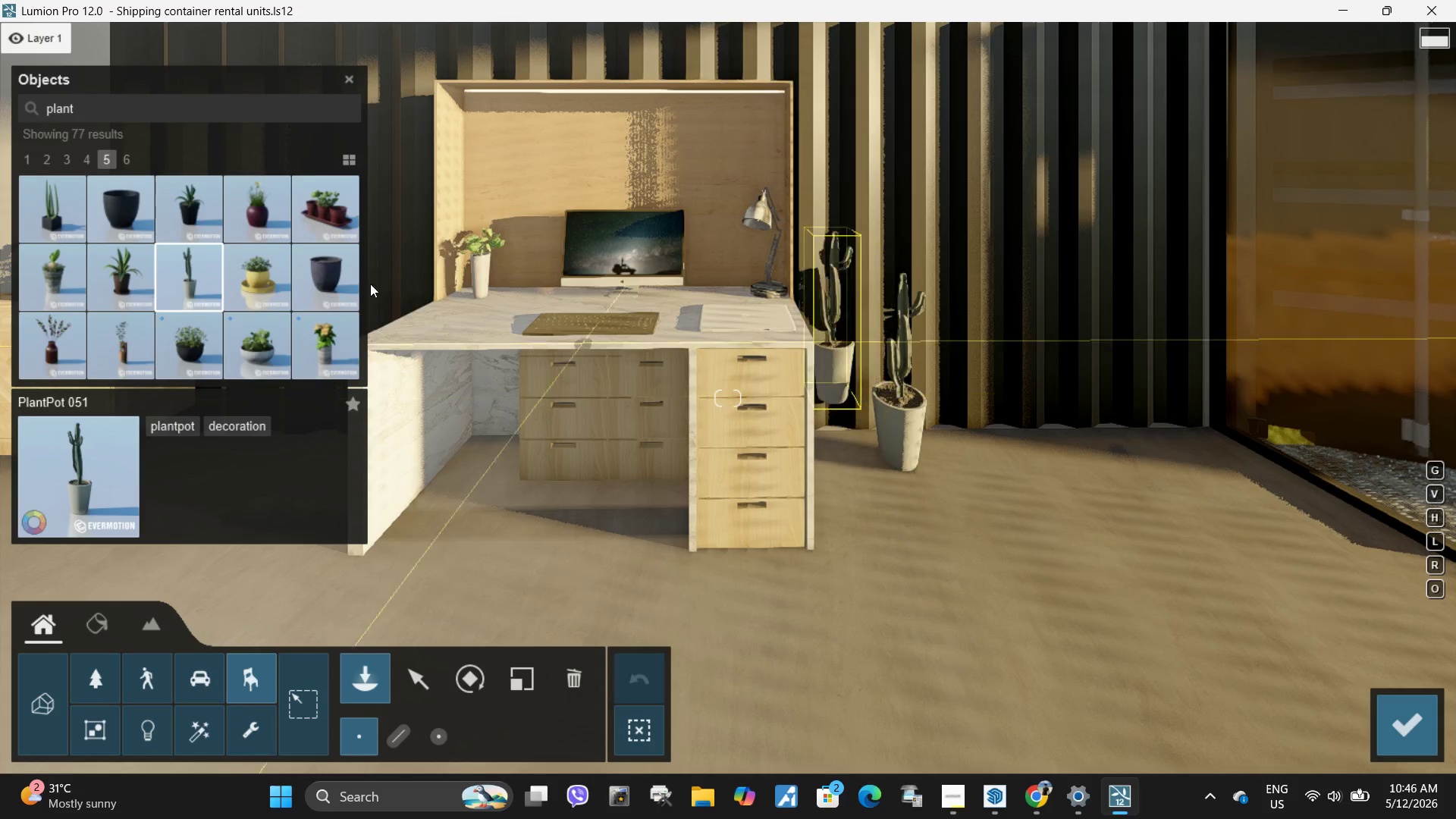 
wait(6.84)
 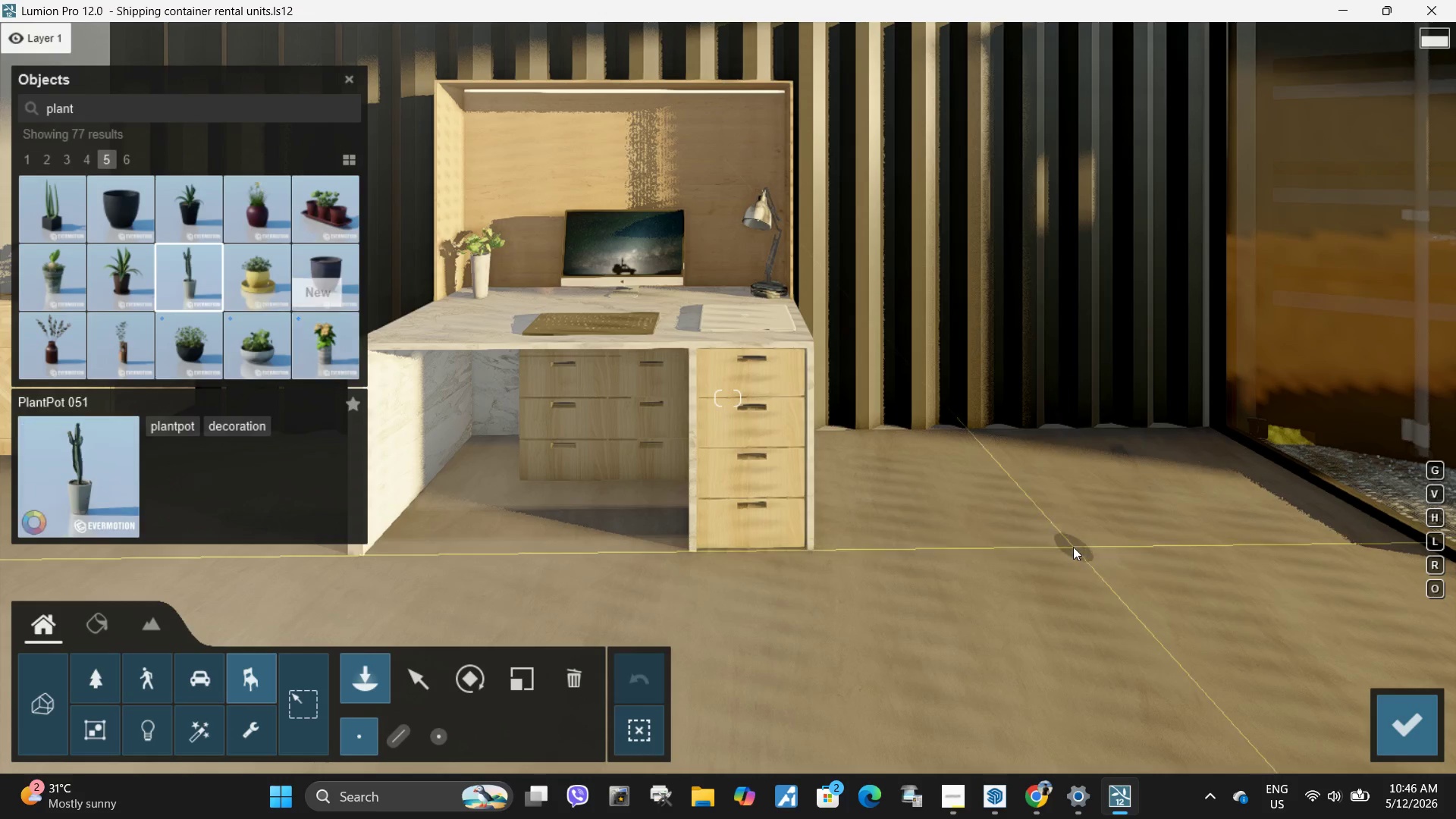 
left_click([203, 209])
 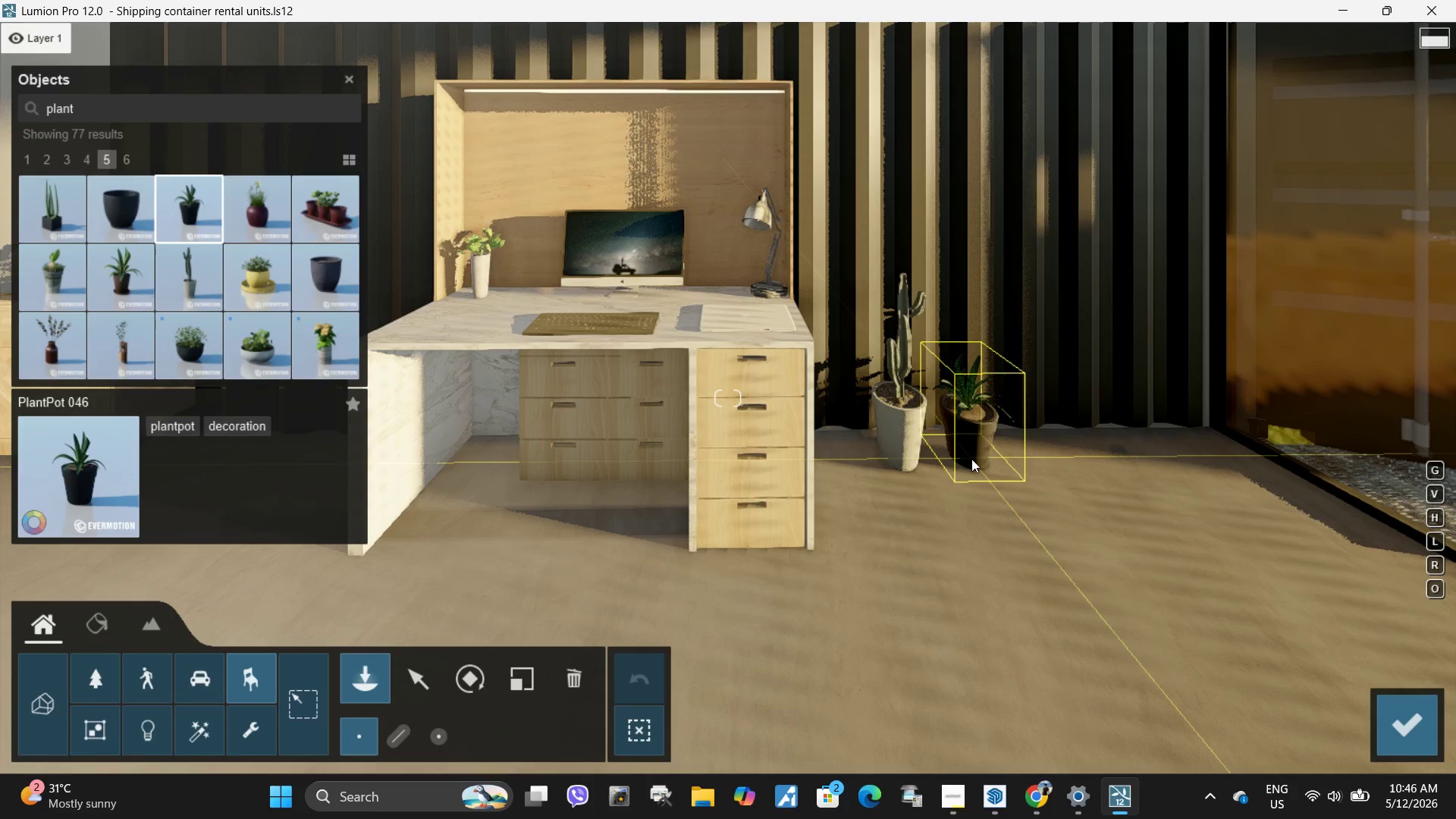 
left_click([971, 459])
 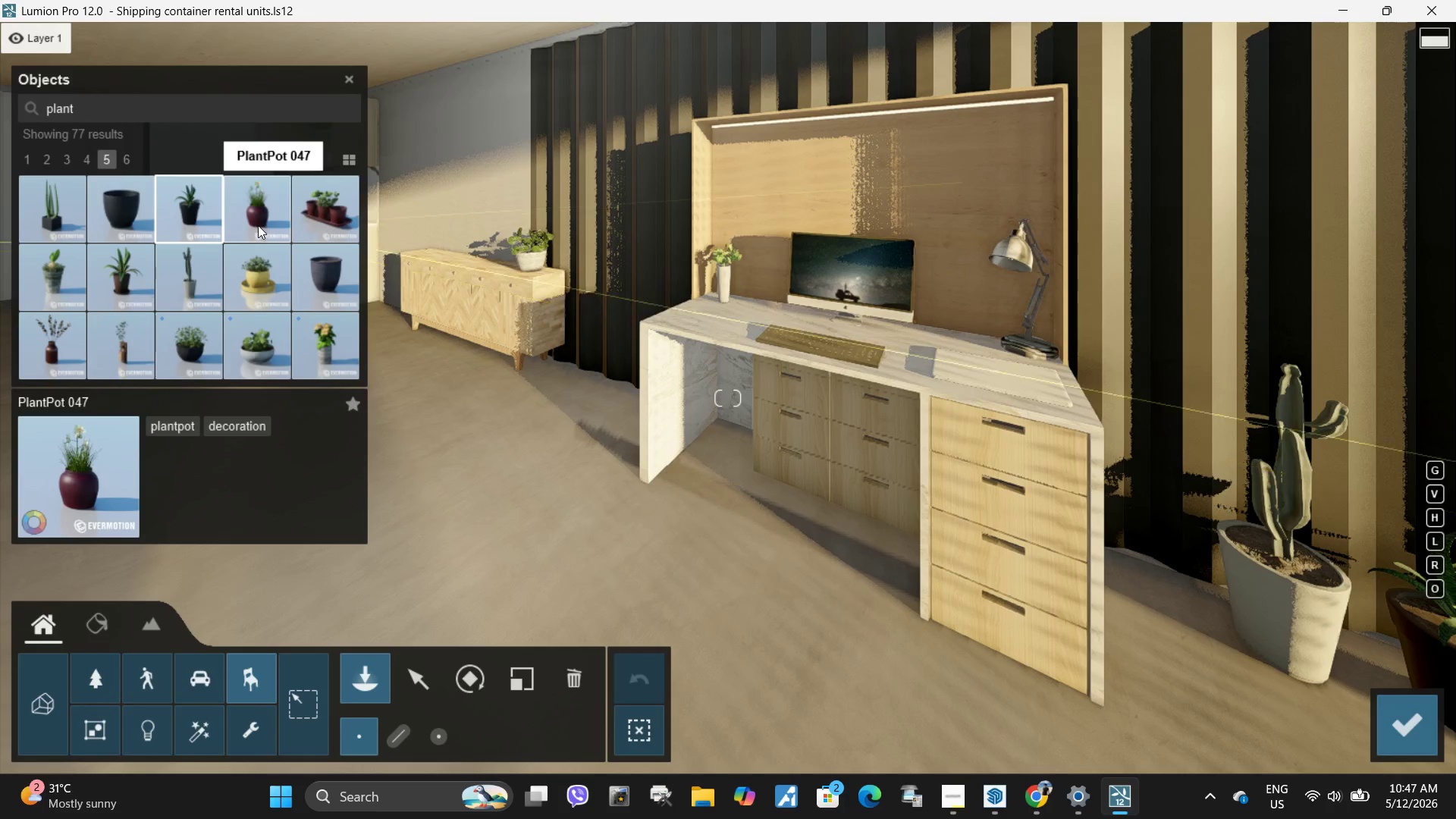 
left_click([47, 202])
 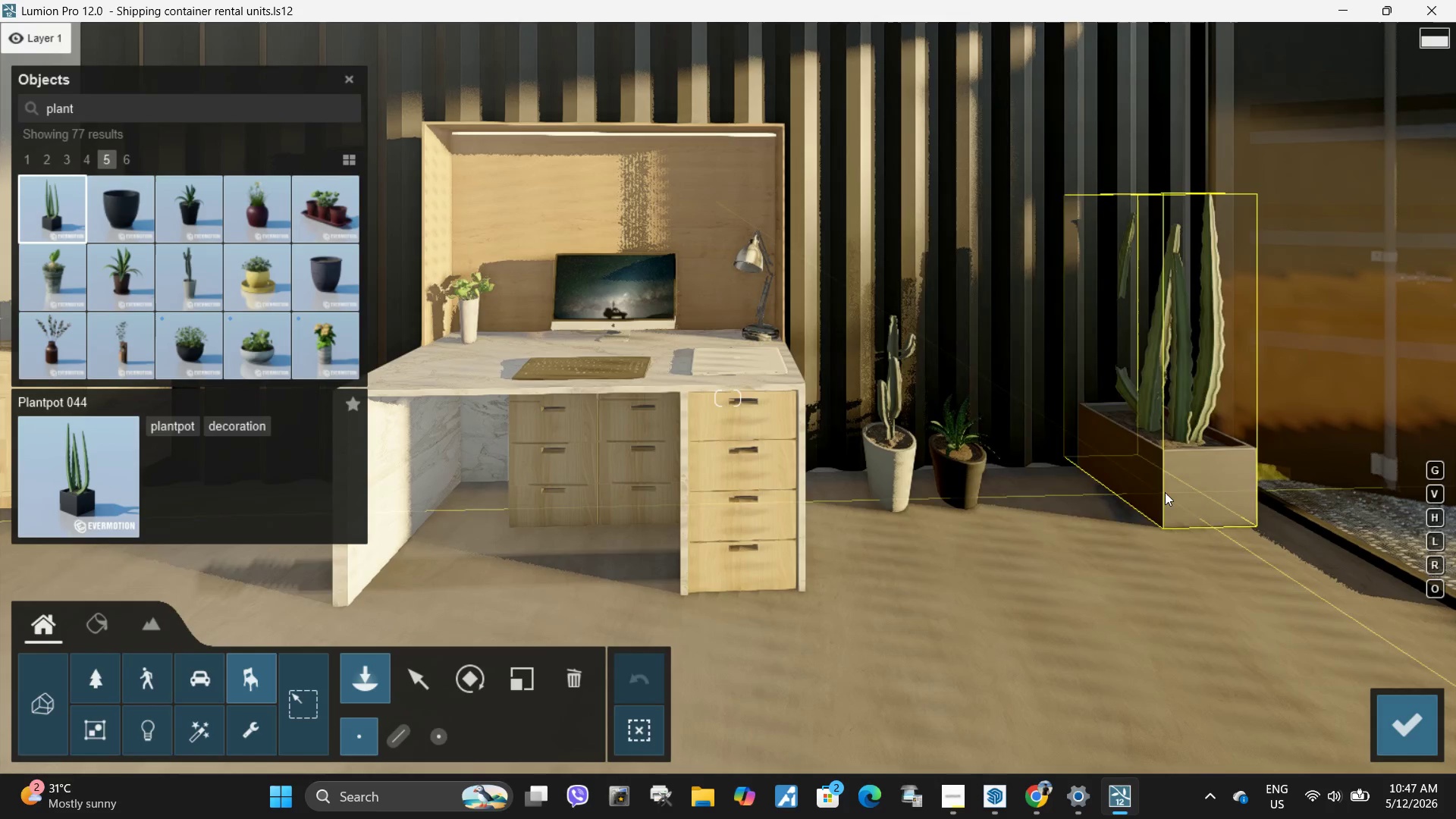 
wait(5.25)
 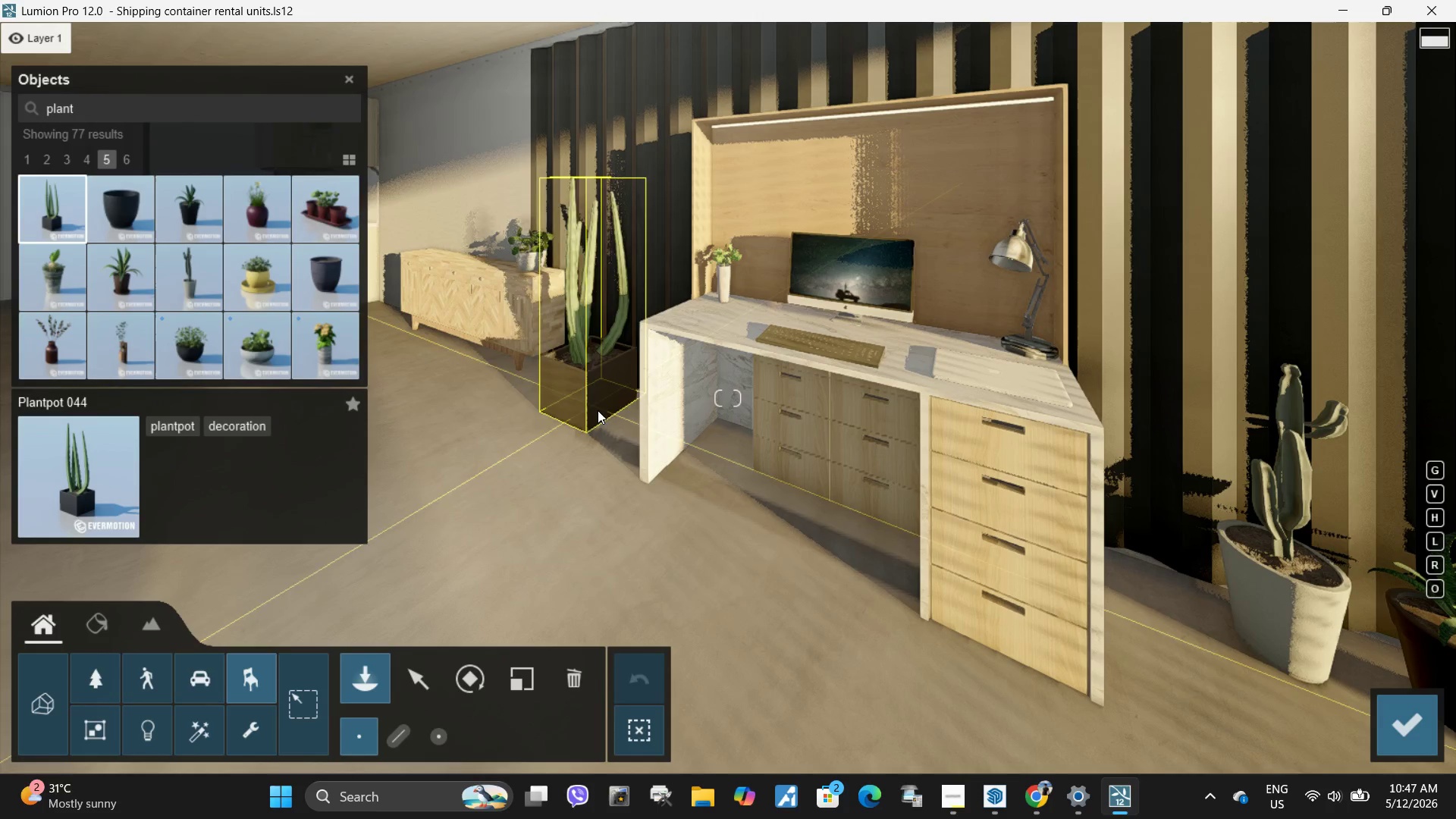 
left_click([1170, 503])
 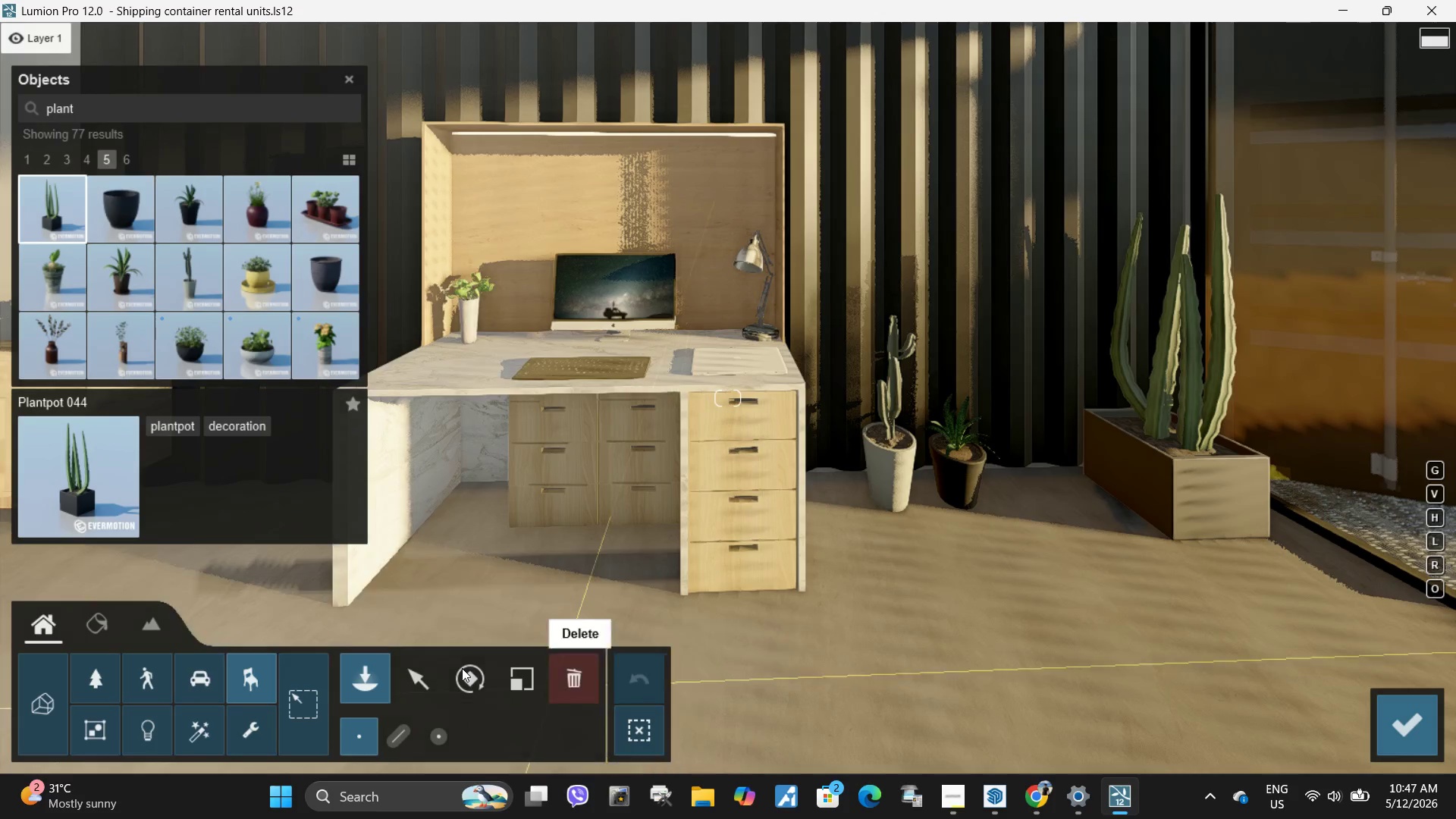 
left_click([458, 670])
 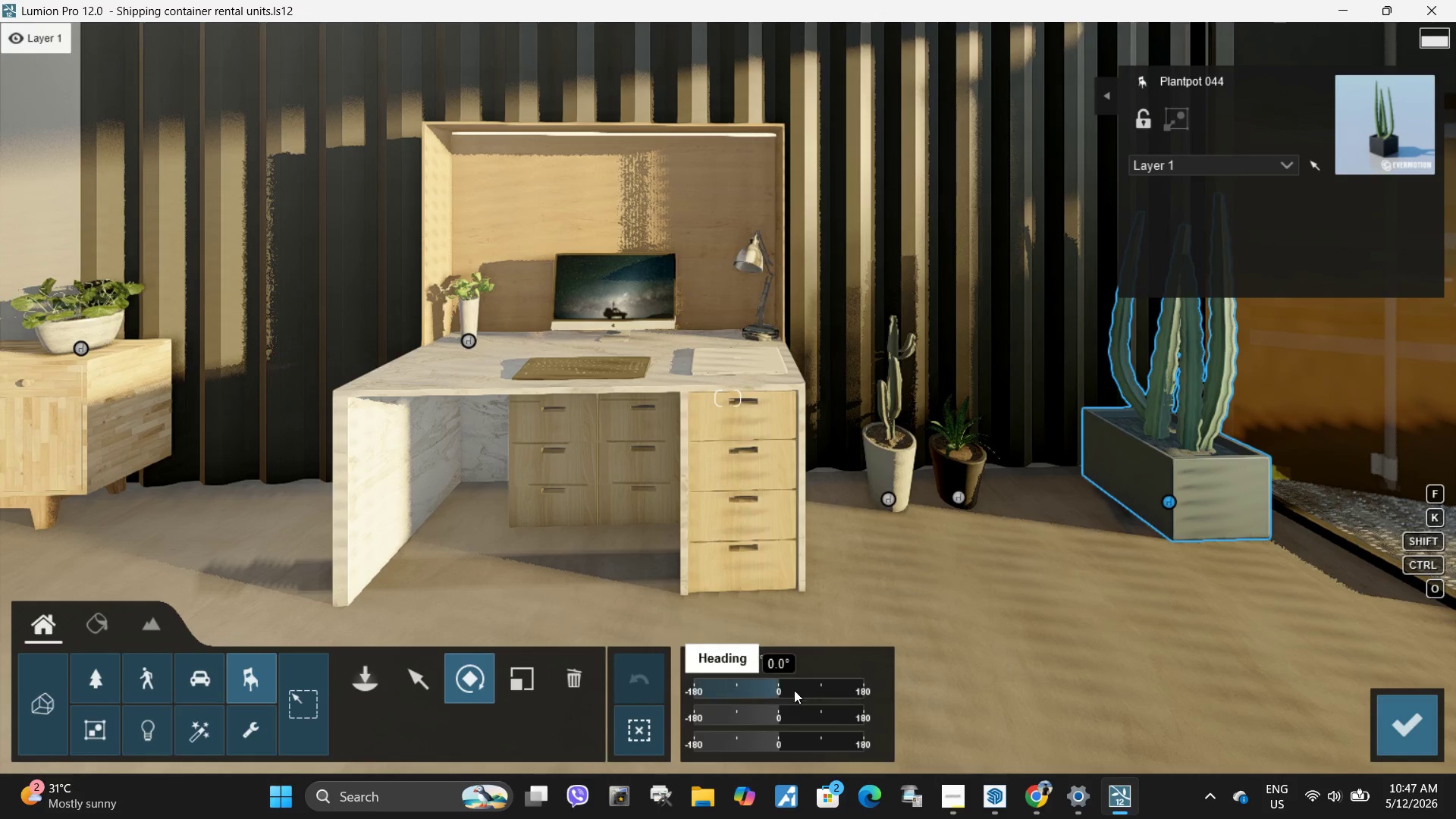 
left_click_drag(start_coordinate=[776, 688], to_coordinate=[686, 687])
 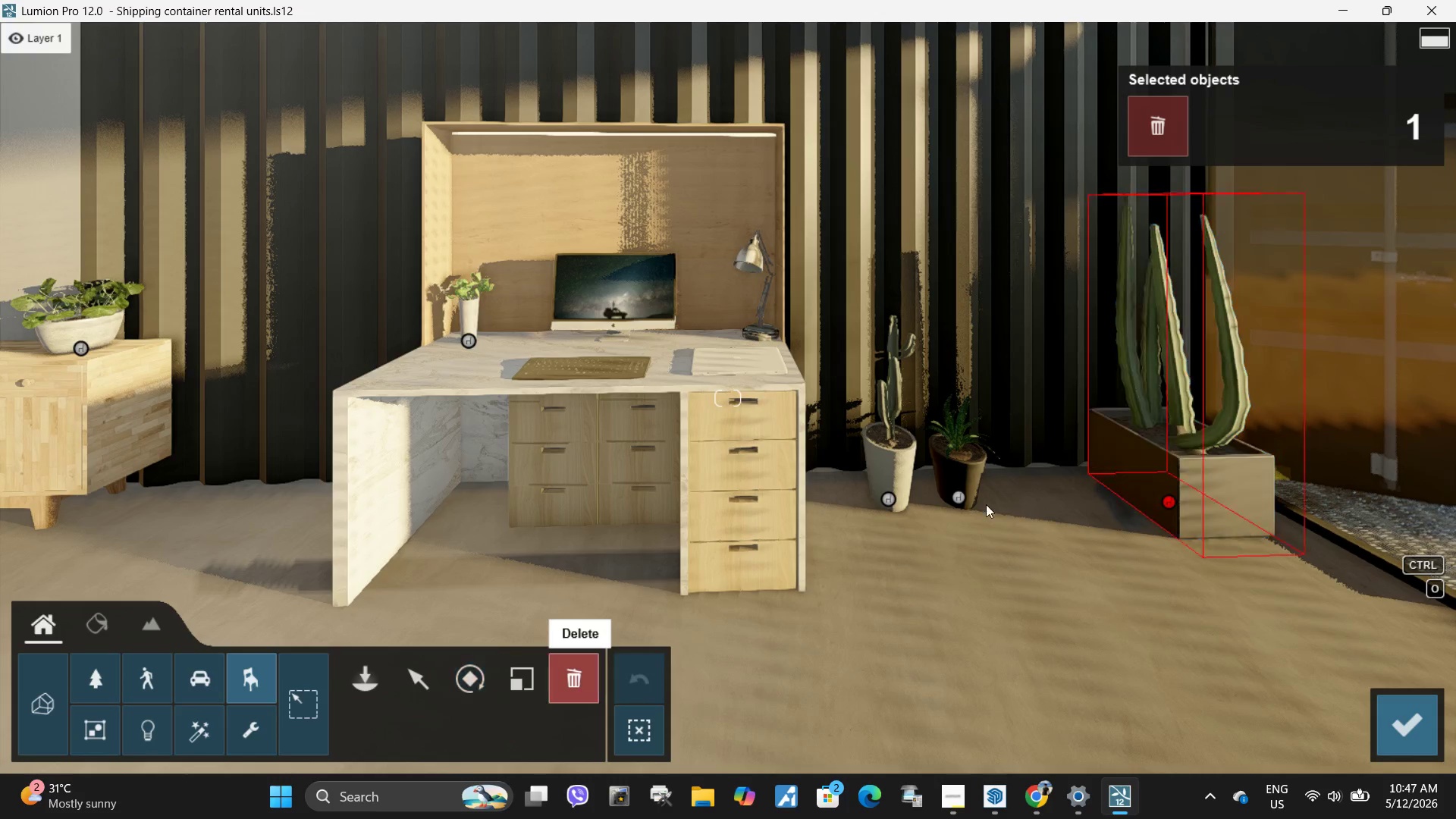 
left_click([958, 500])
 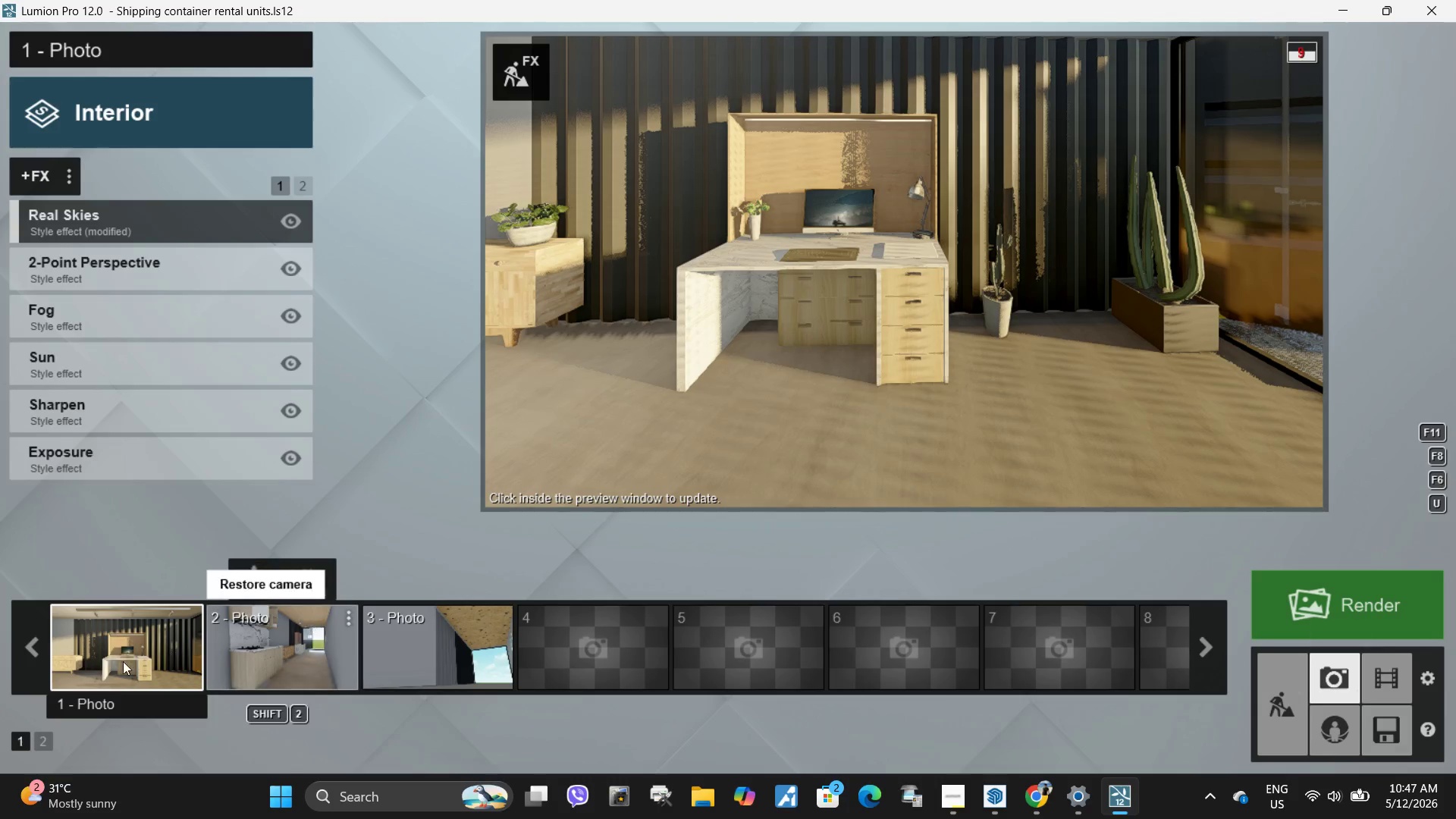 
left_click([667, 298])
 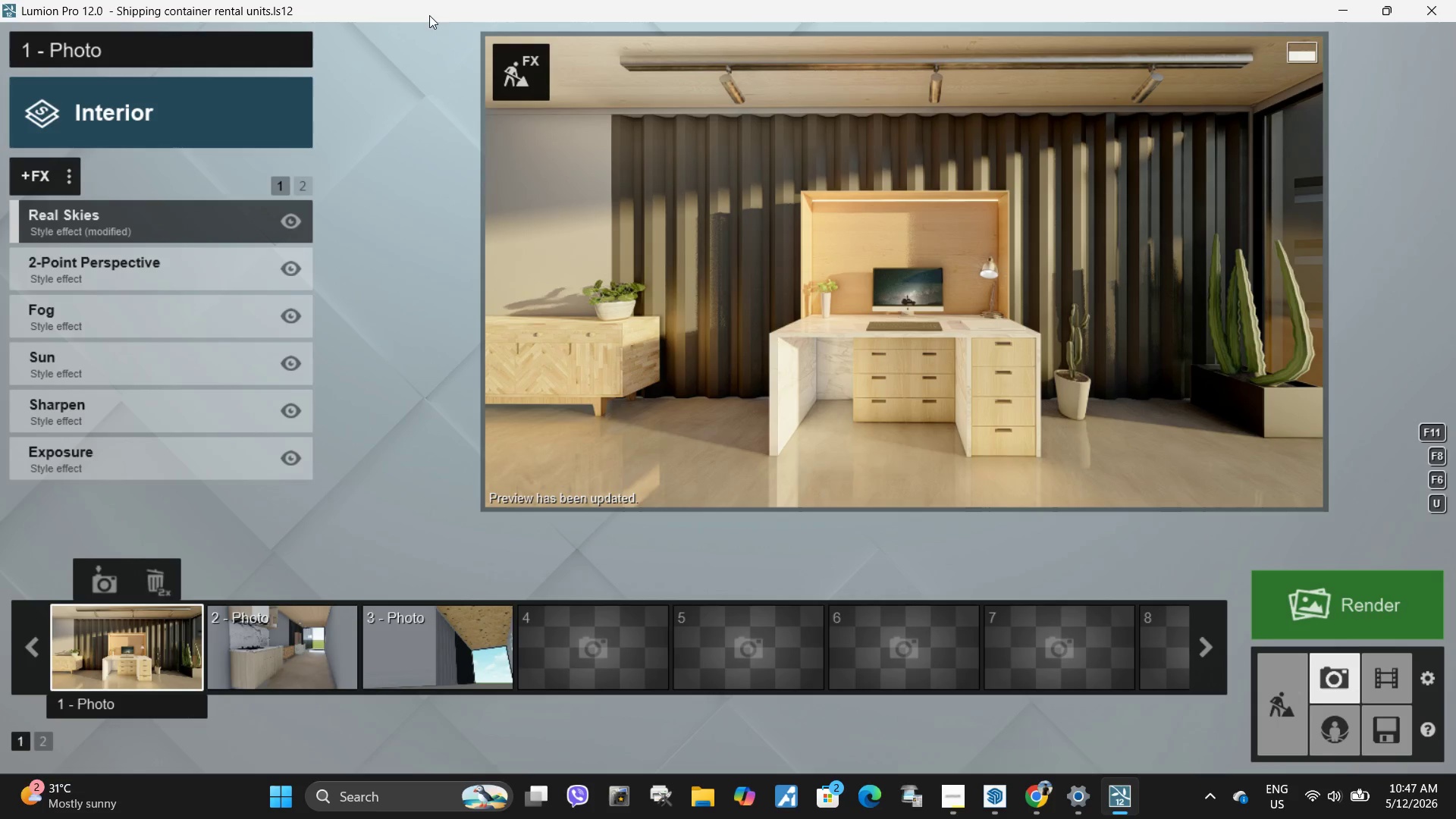 
left_click([521, 85])
 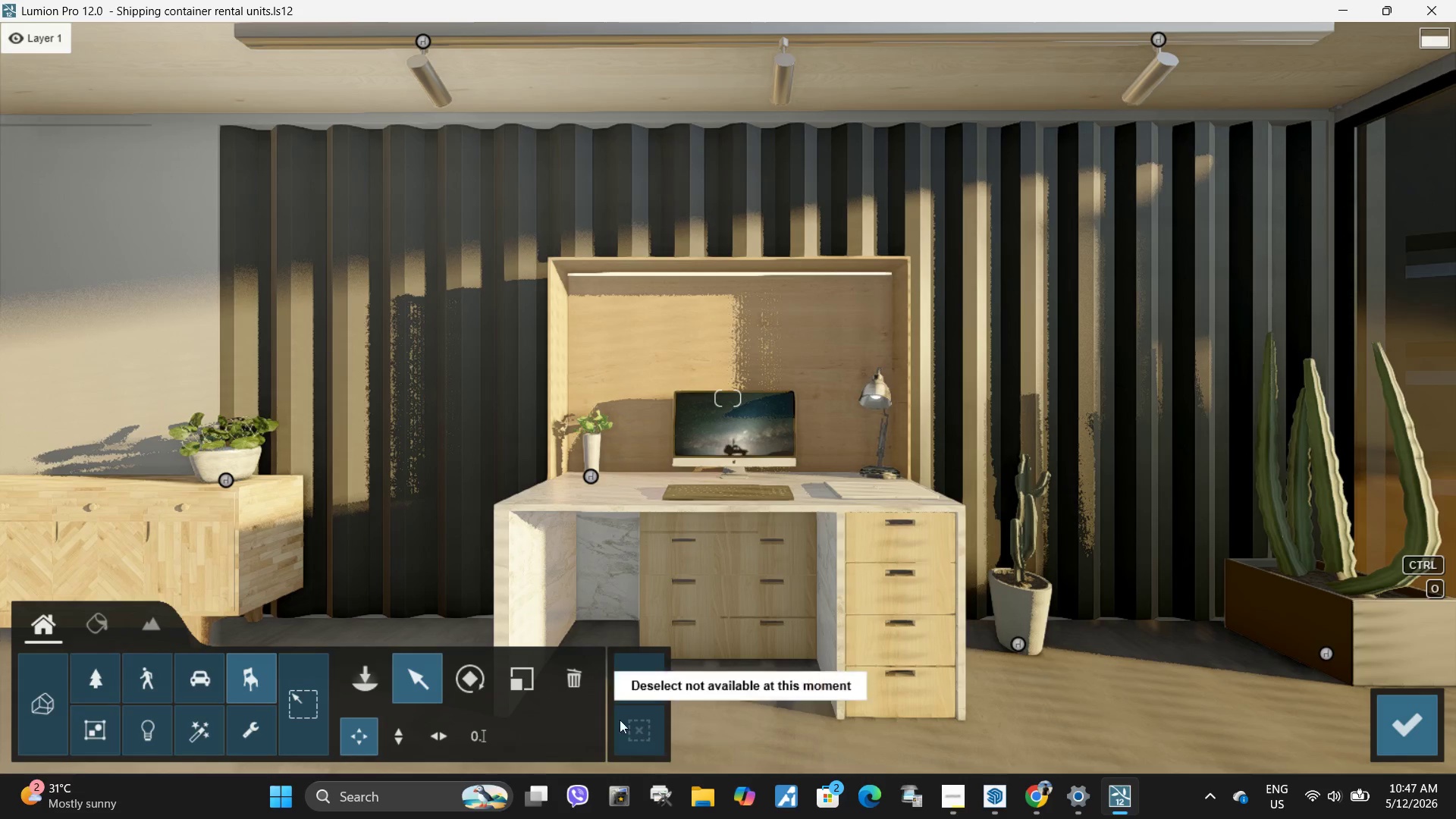 
left_click([1325, 652])
 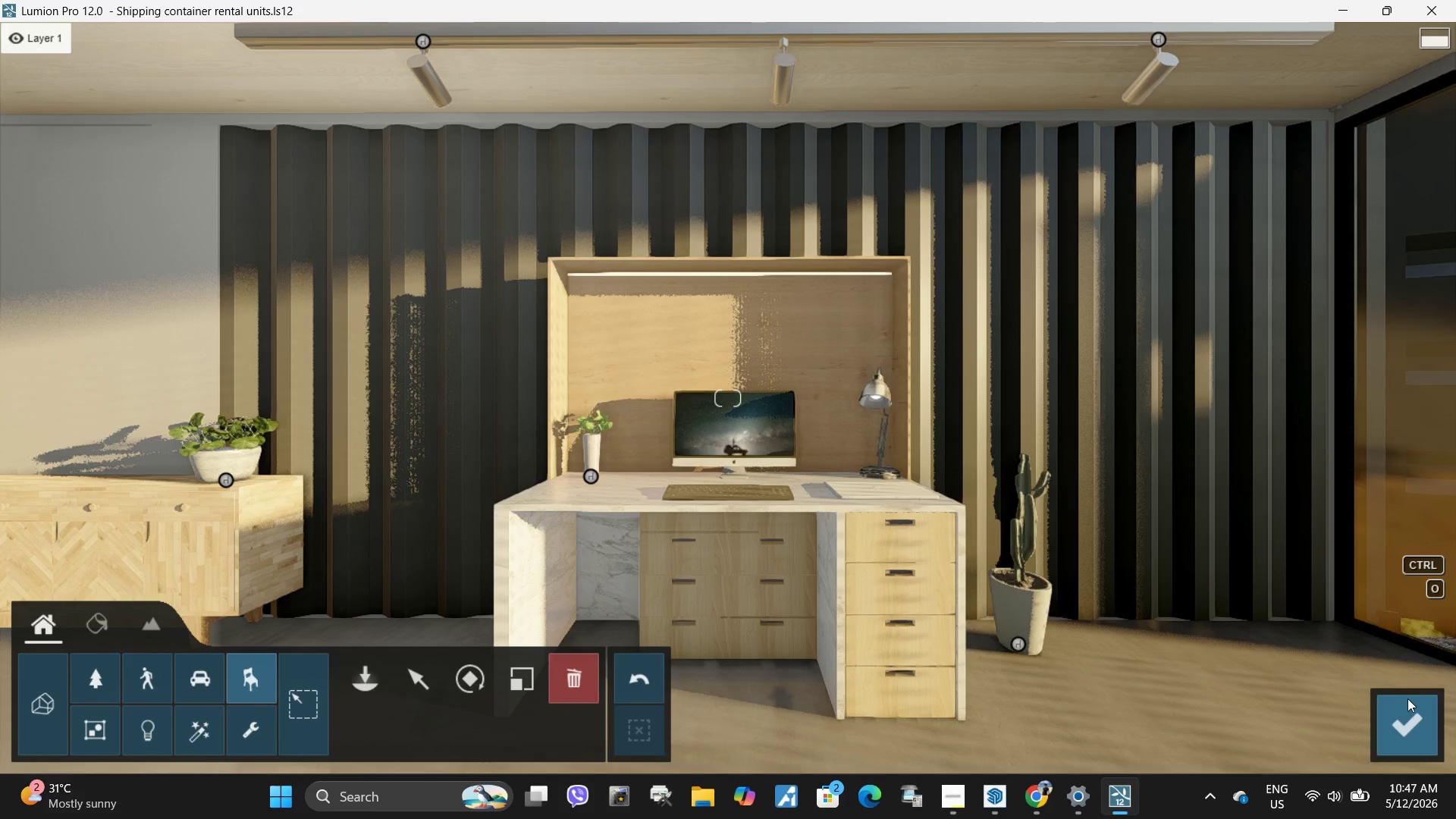 
left_click([1426, 719])
 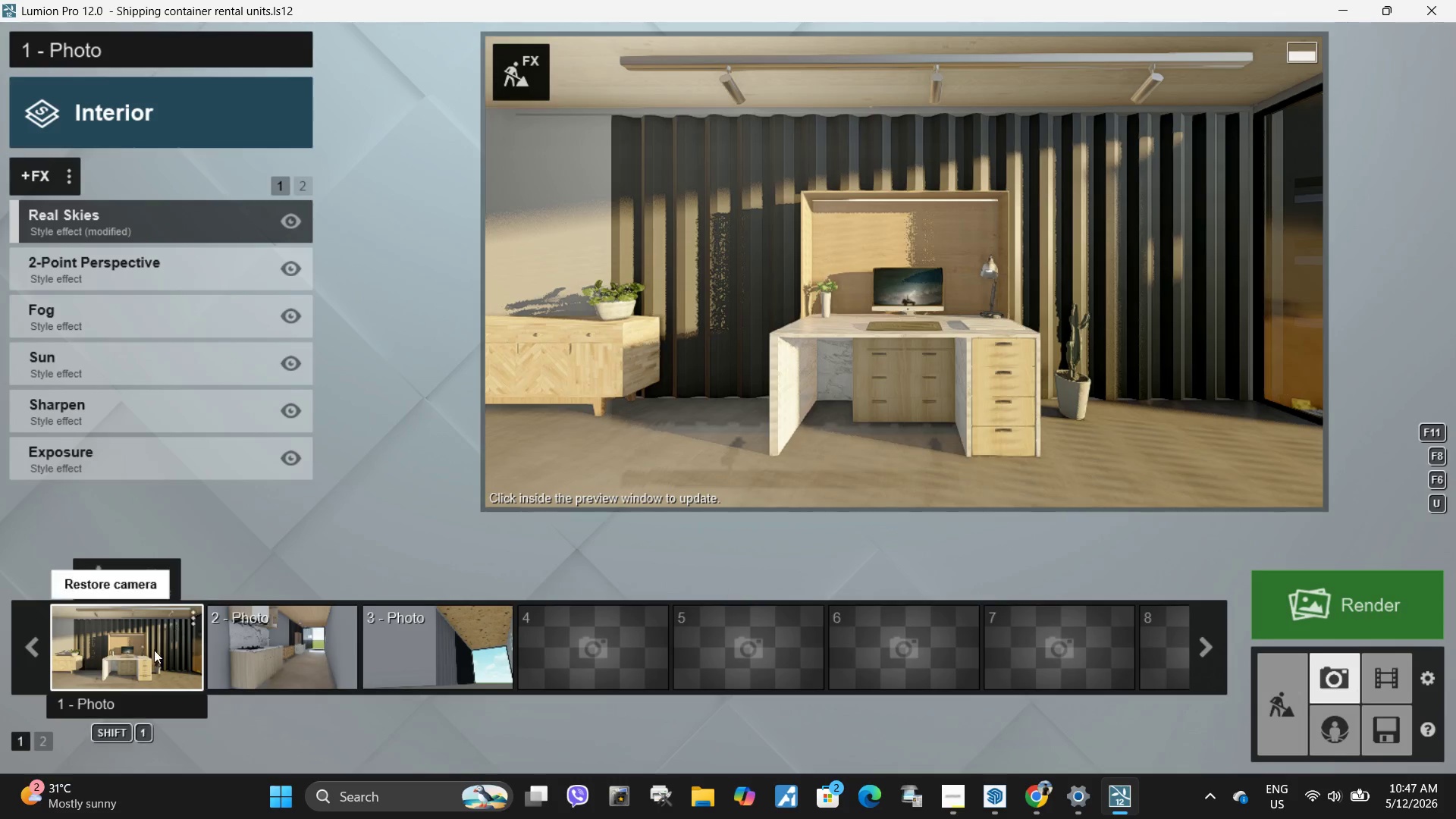 
double_click([868, 308])
 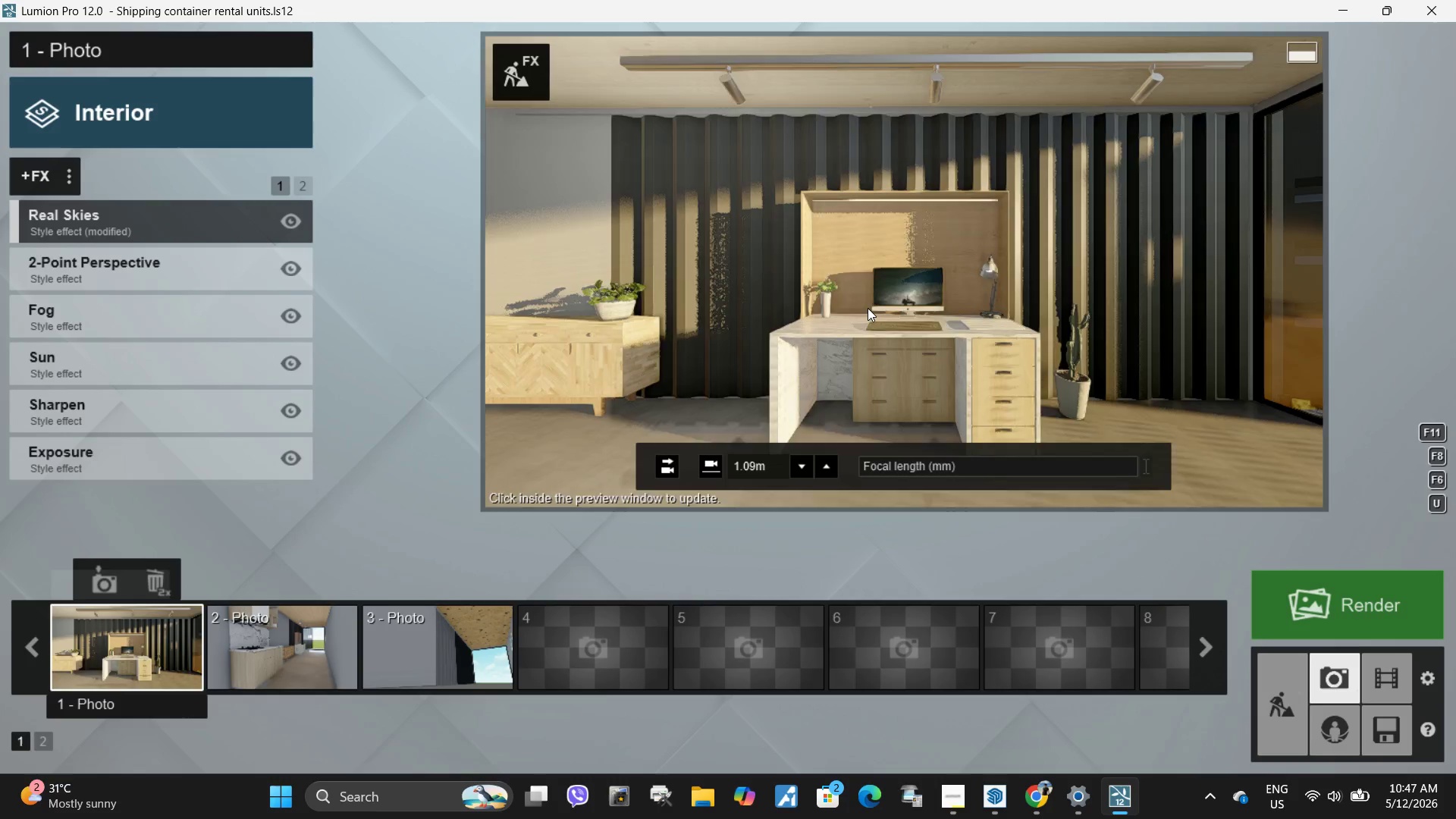 
triple_click([868, 308])
 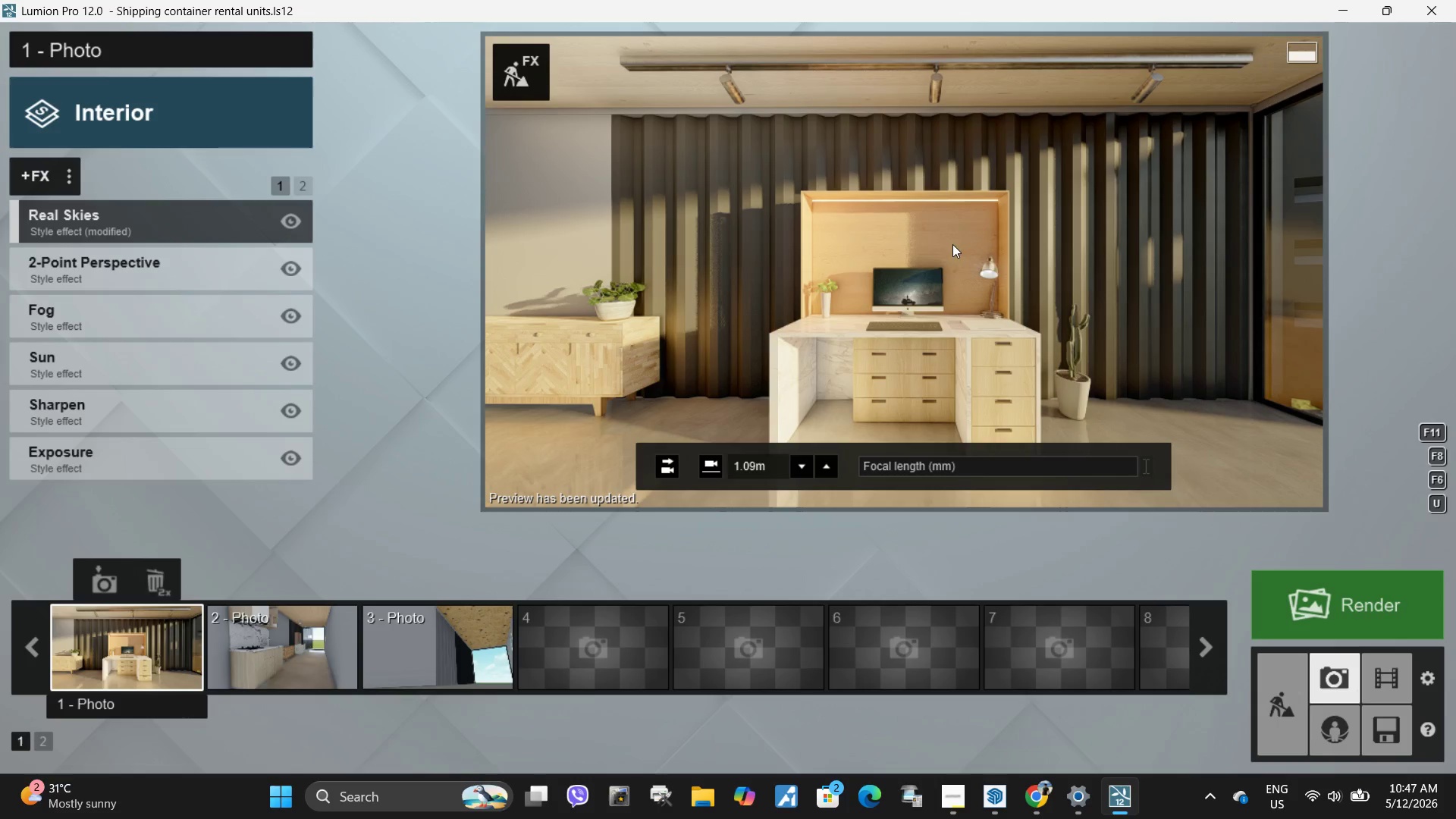 
left_click([515, 78])
 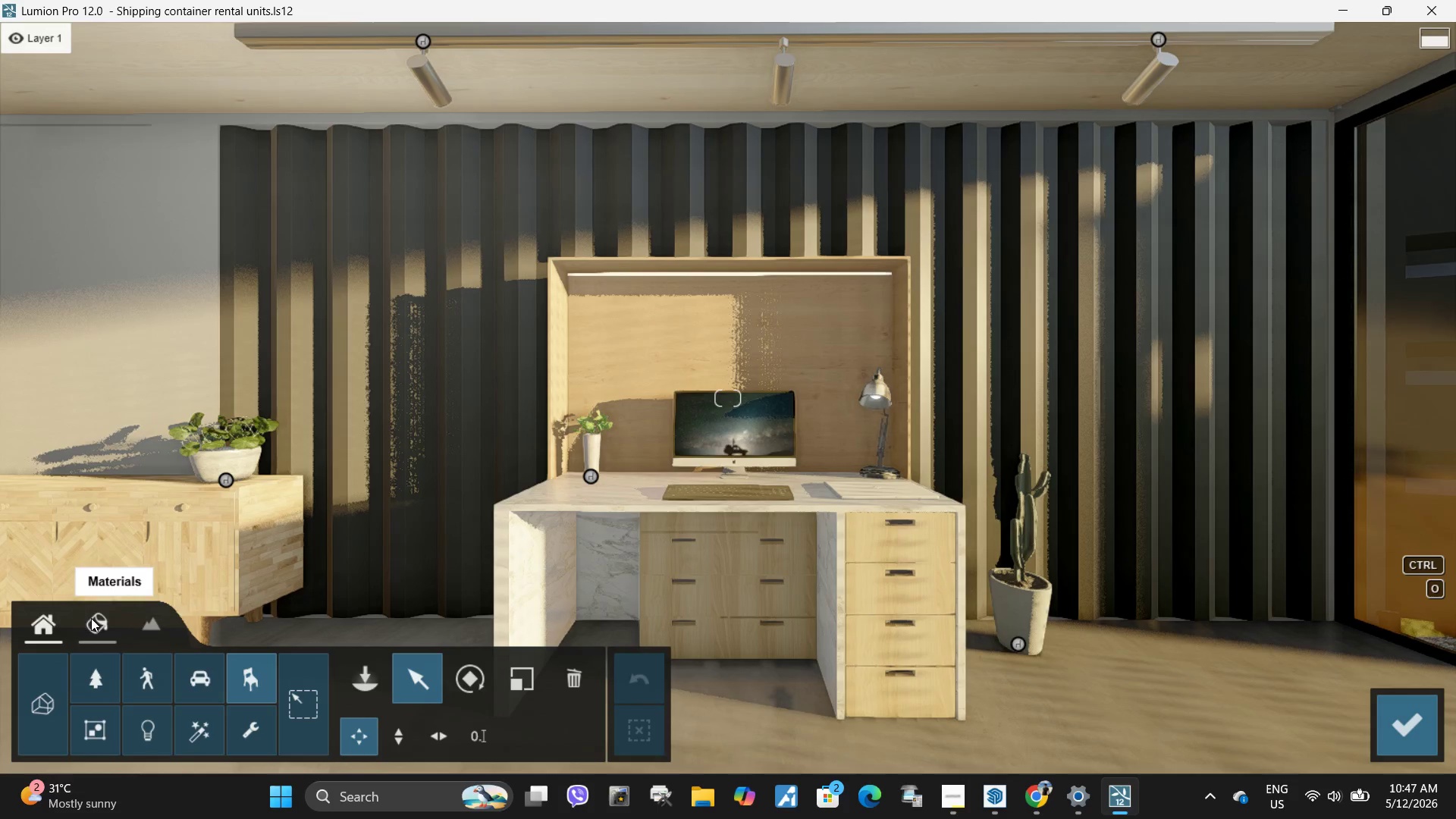 
left_click([372, 673])
 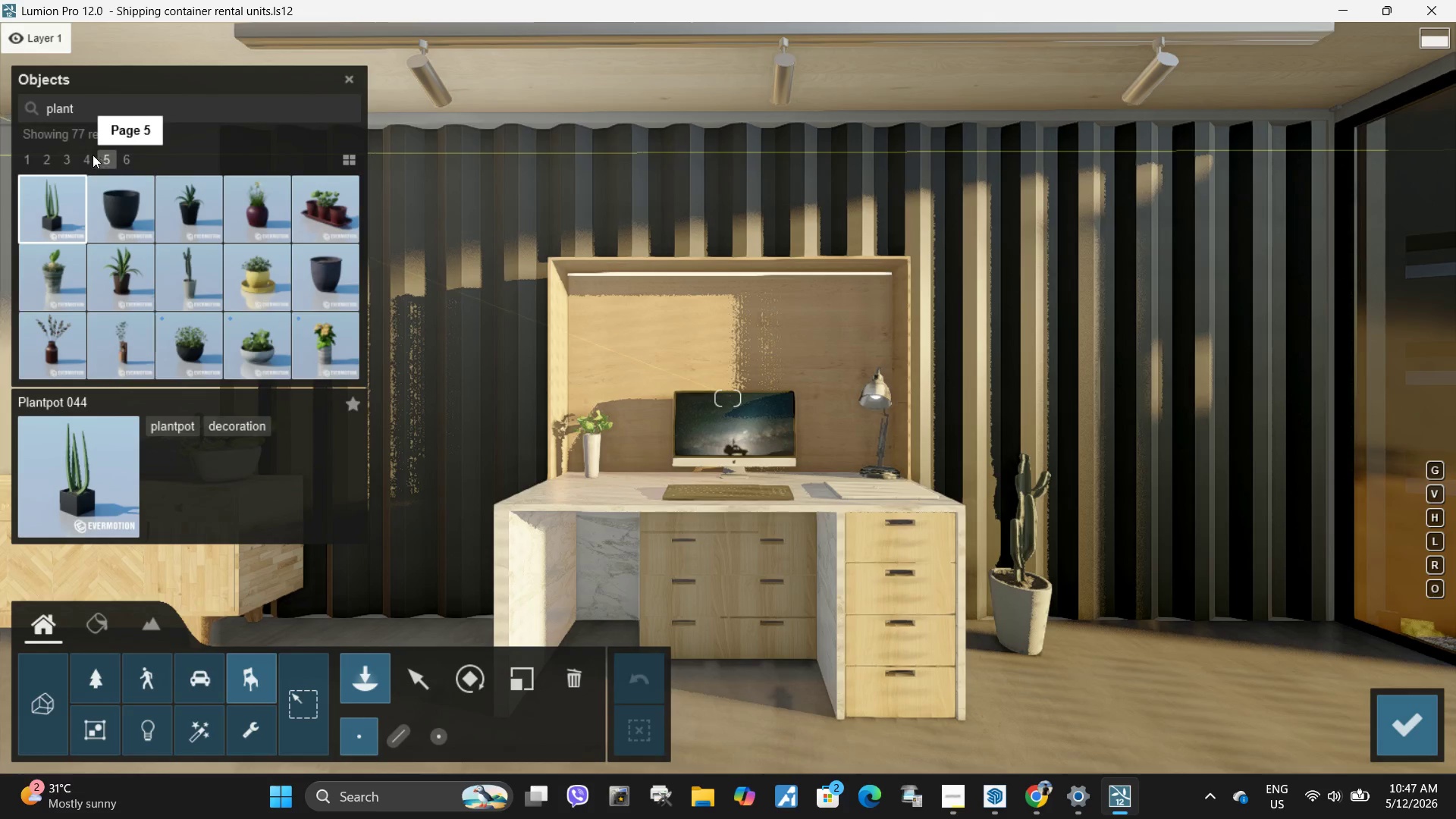 
left_click([119, 156])
 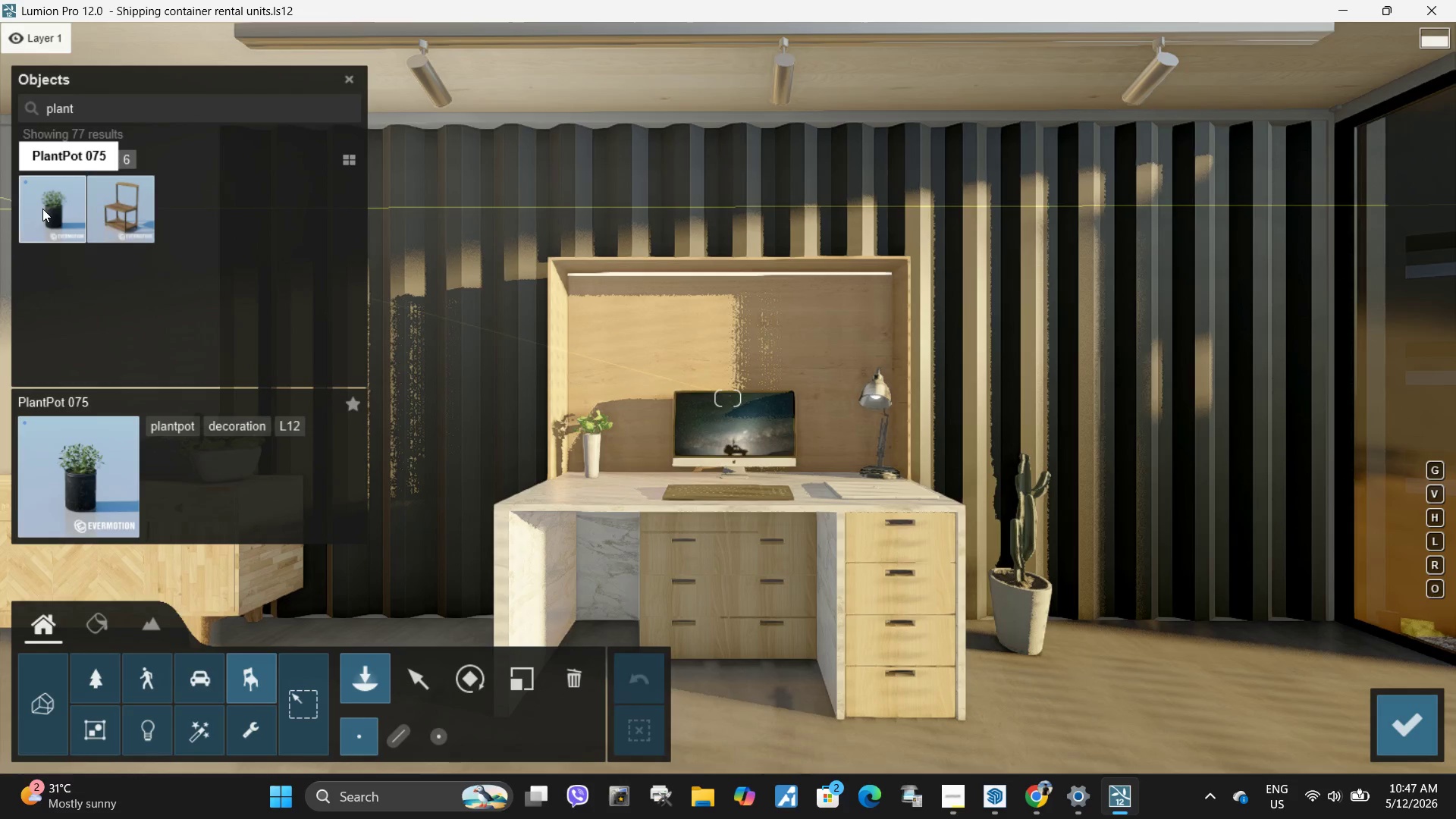 
left_click([111, 218])
 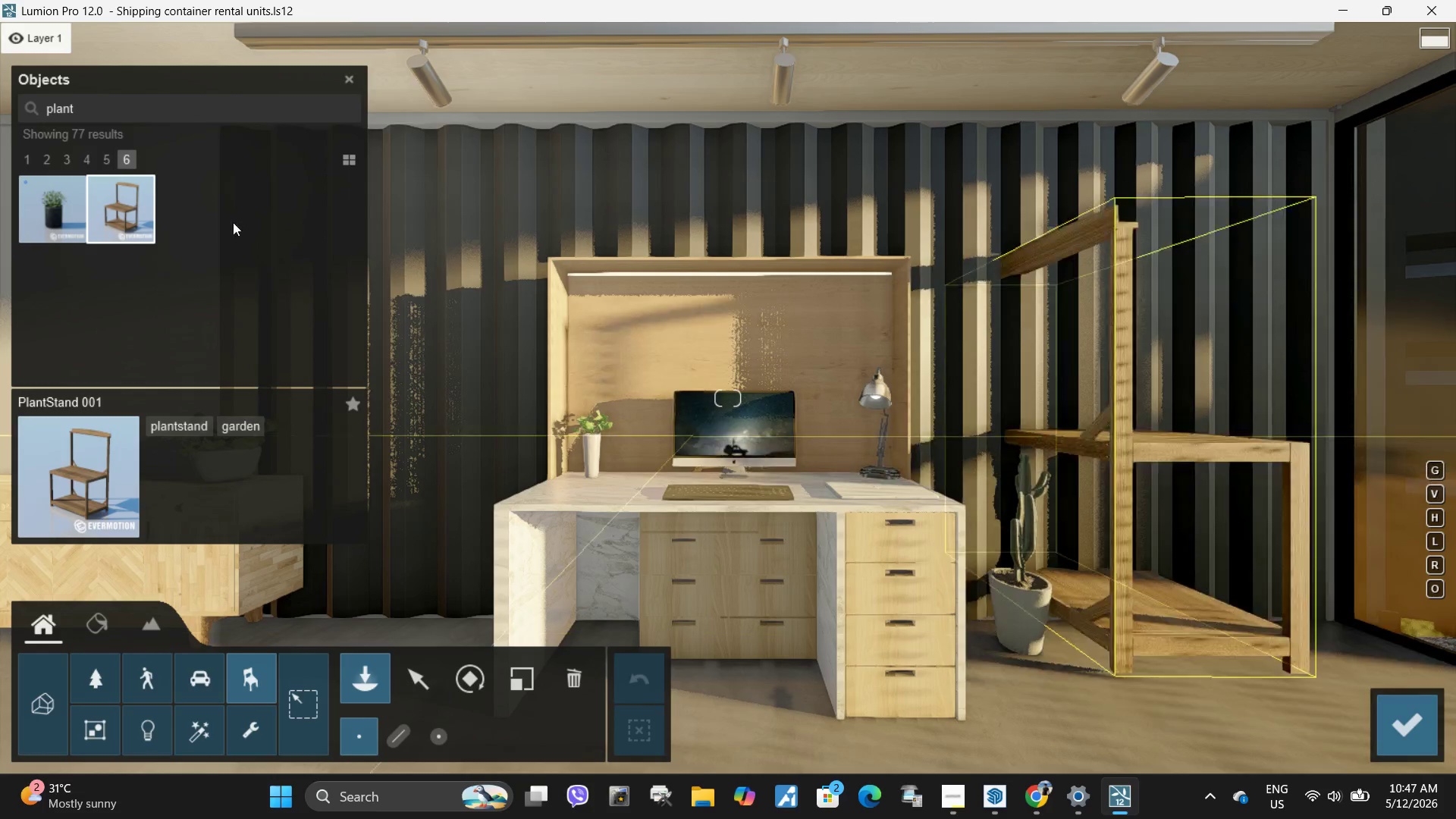 
left_click([49, 210])
 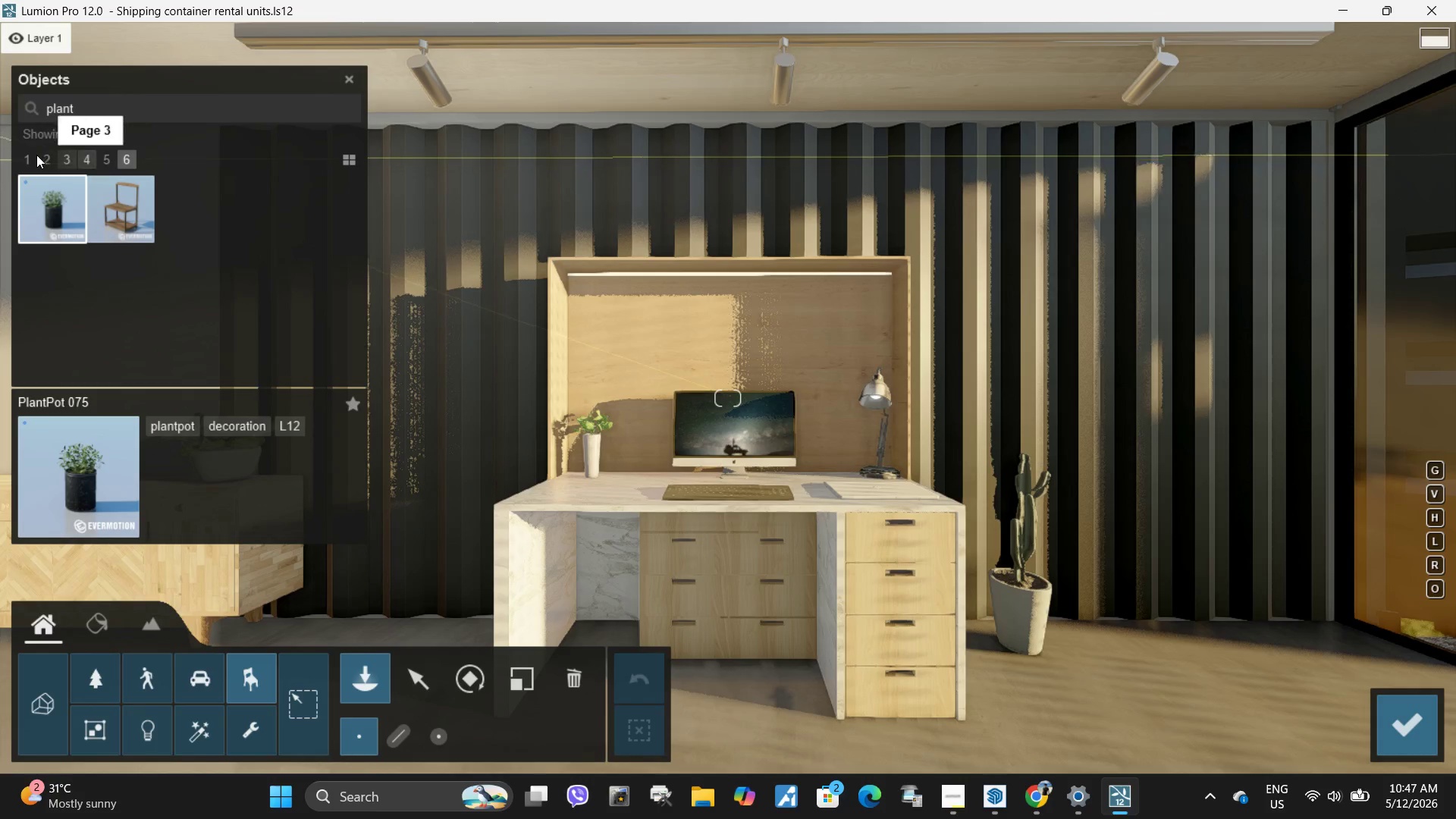 
left_click([49, 155])
 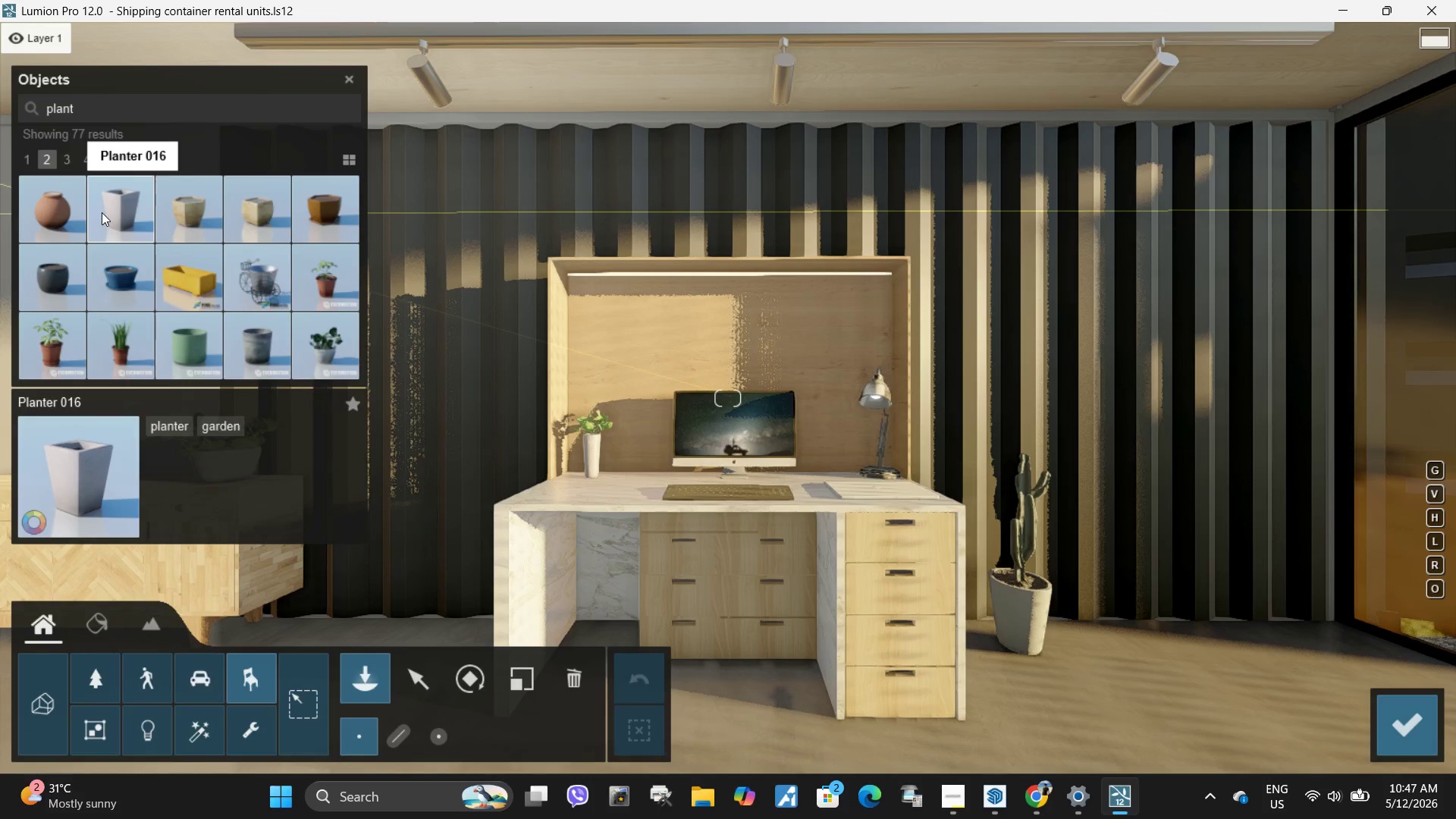 
left_click([102, 212])
 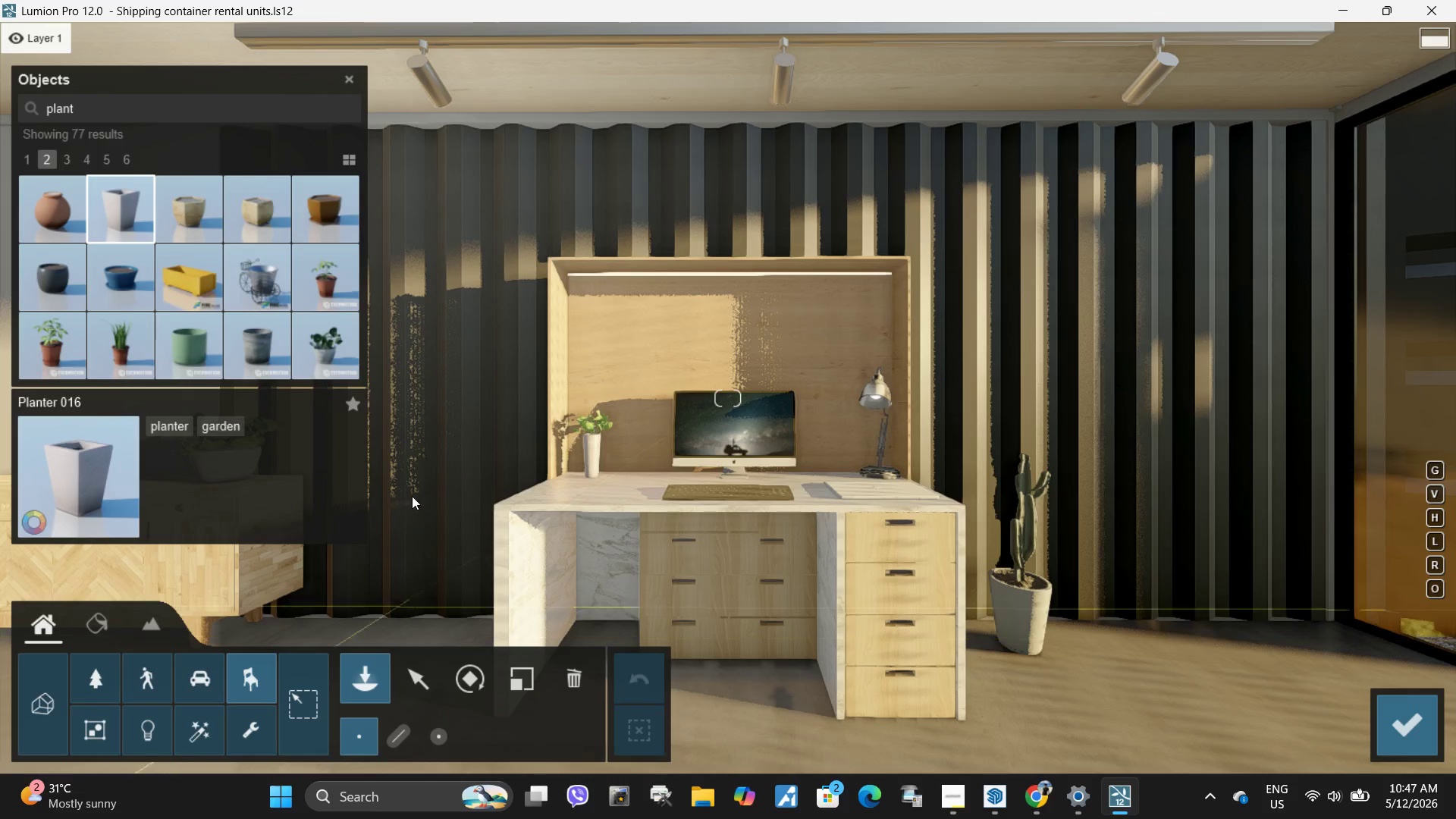 
left_click([273, 308])
 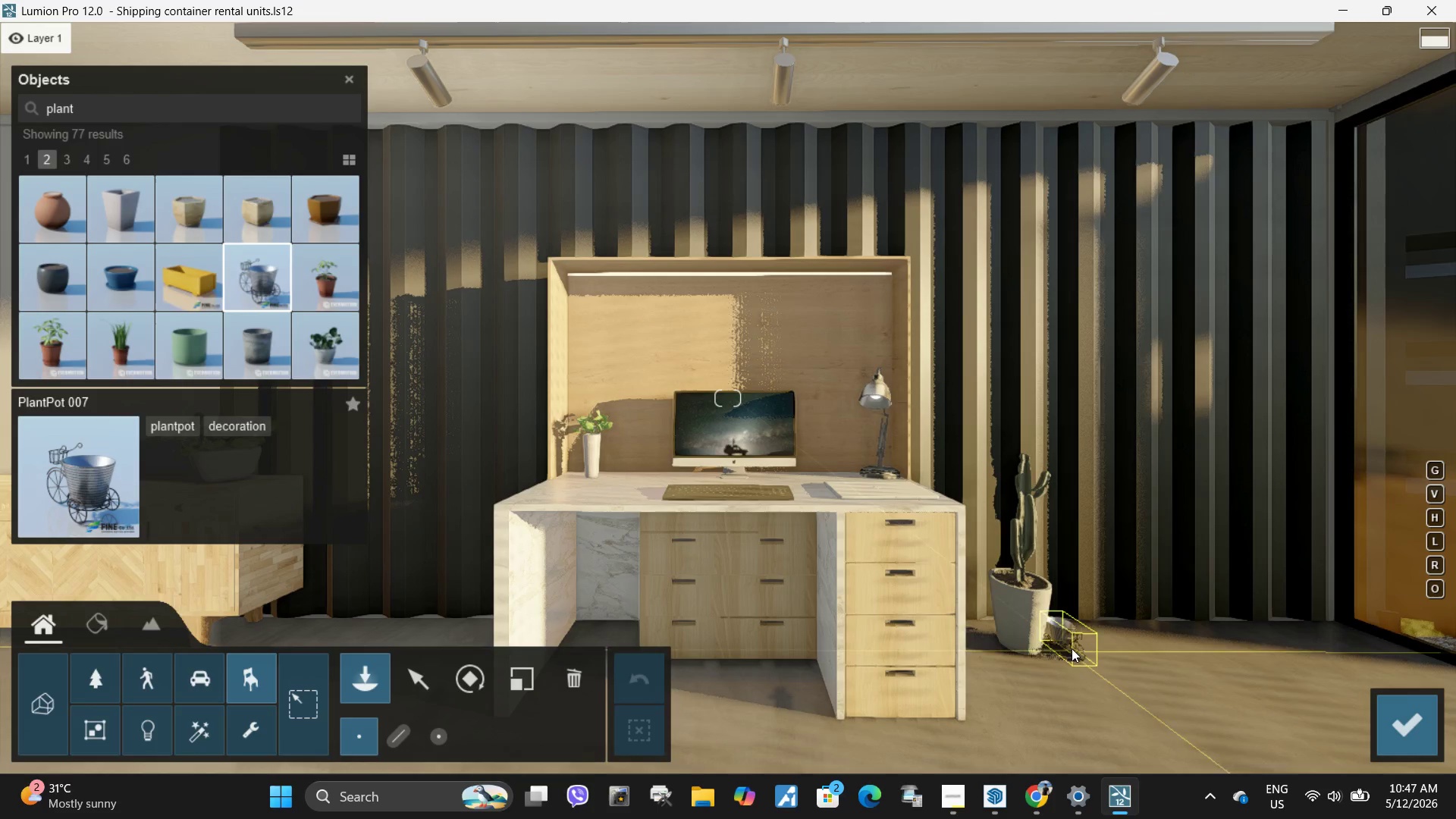 
left_click([1084, 646])
 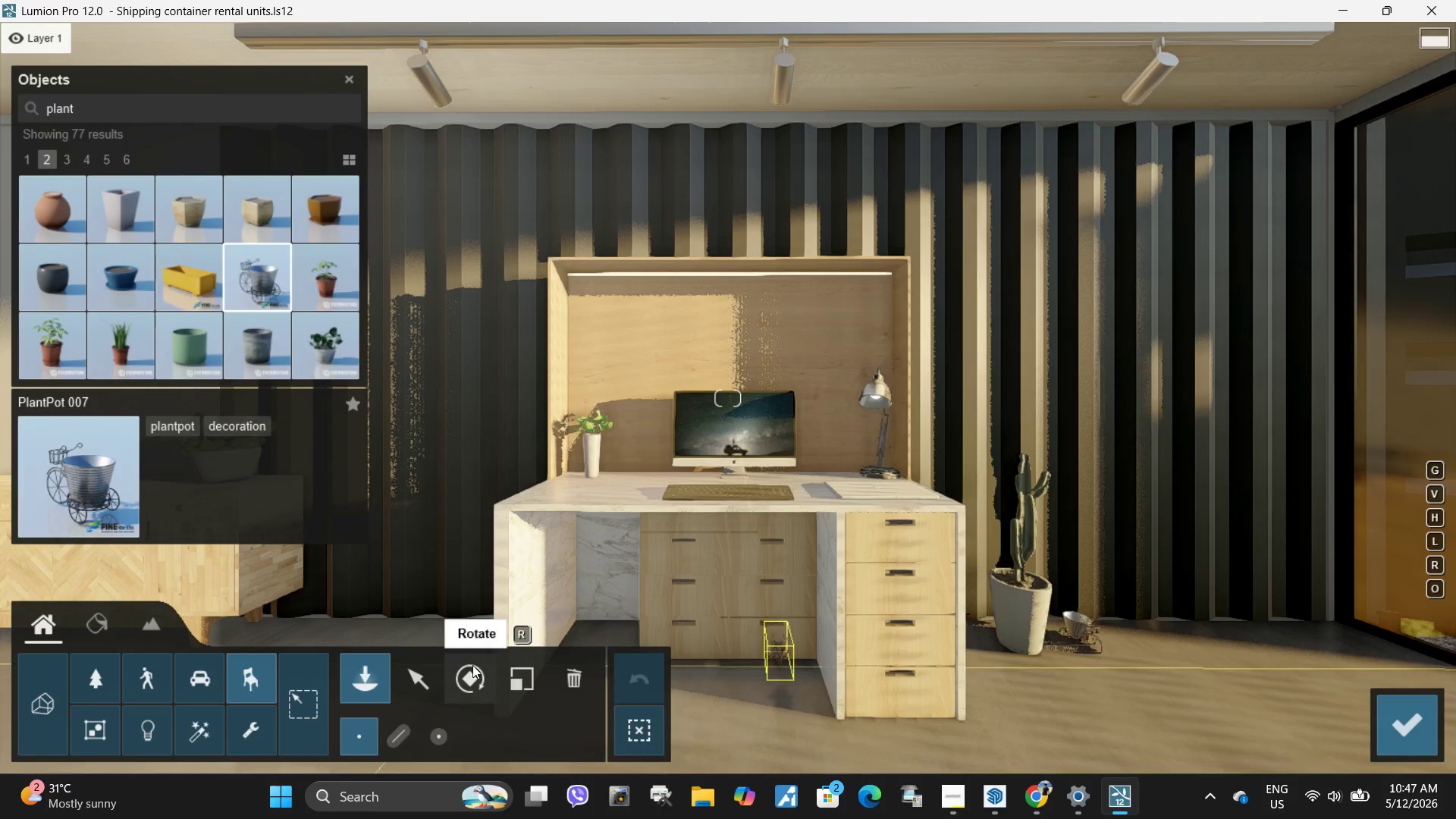 
left_click([467, 667])
 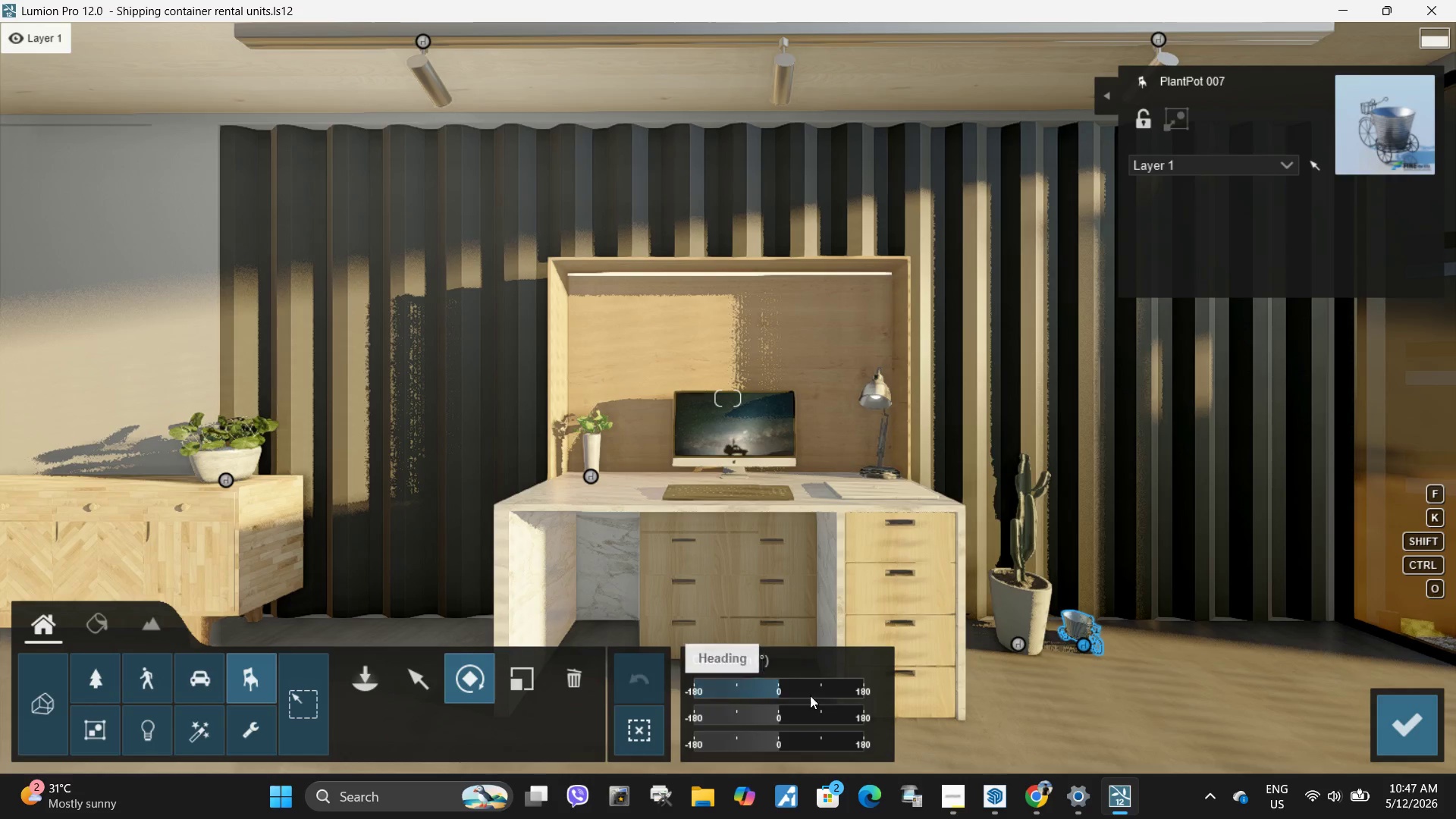 
left_click_drag(start_coordinate=[783, 689], to_coordinate=[818, 687])
 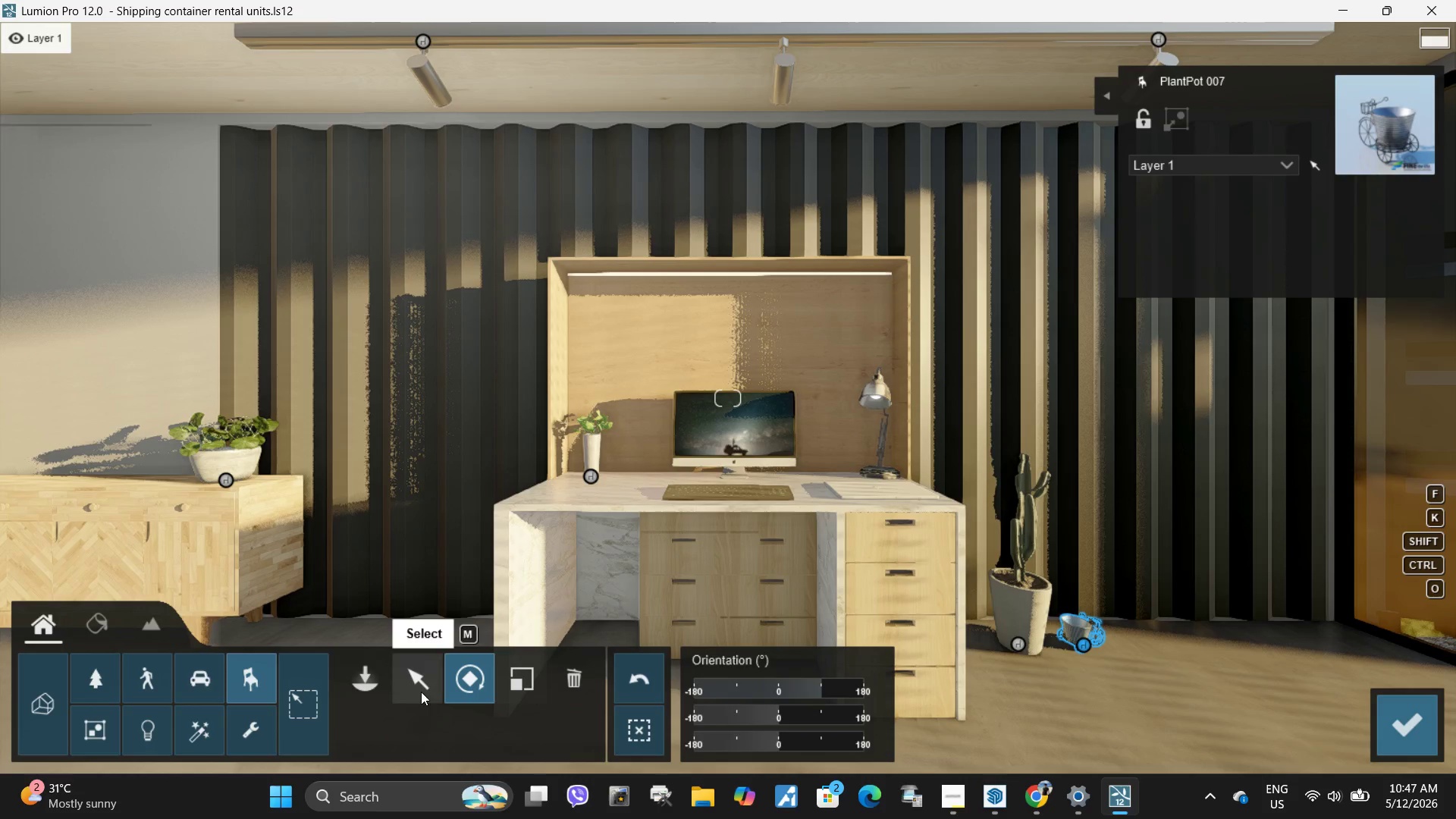 
left_click([415, 692])
 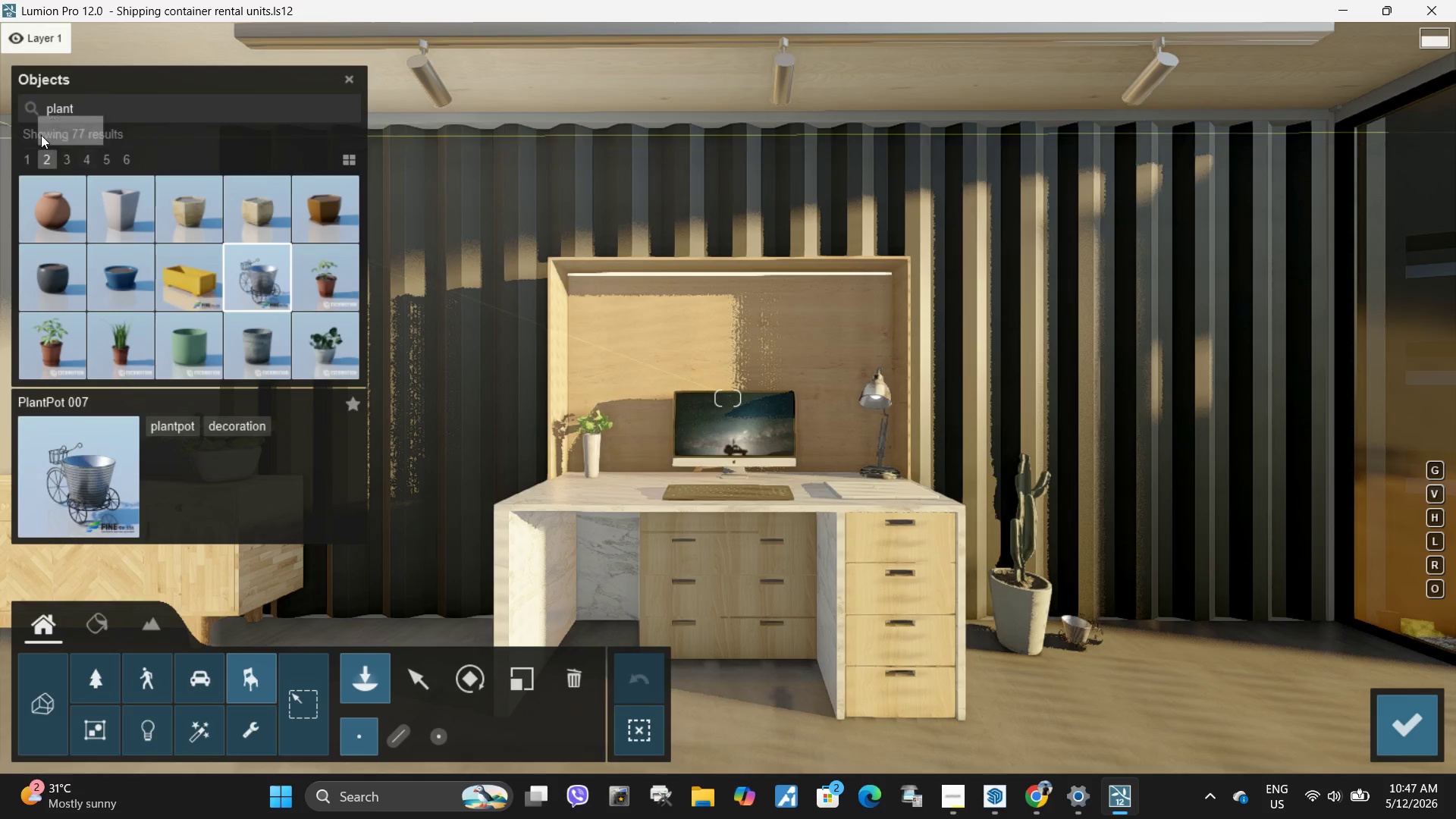 
left_click([95, 118])
 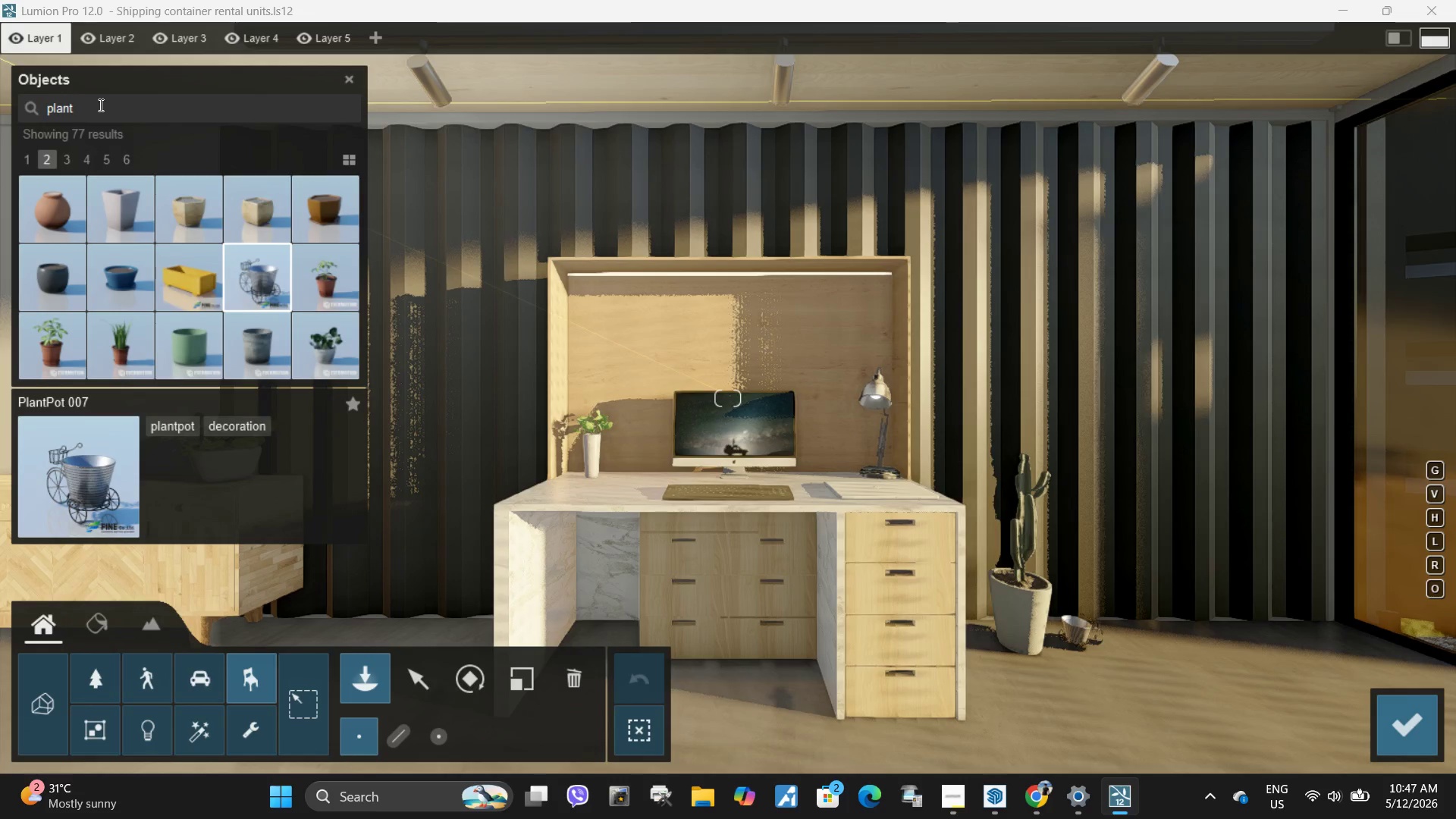 
key(Backspace)
key(Backspace)
key(Backspace)
key(Backspace)
key(Backspace)
type(flowers)
 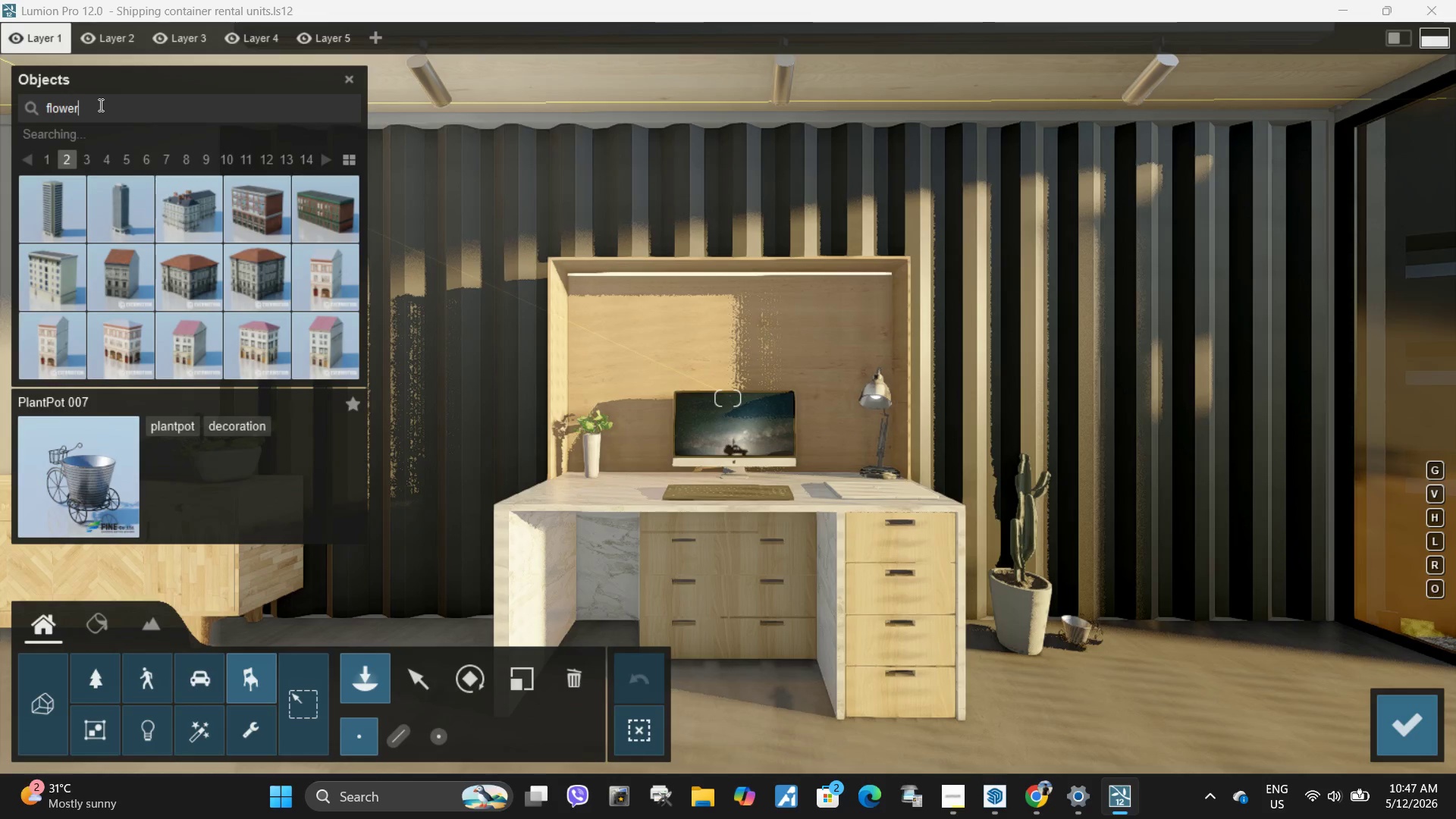 
key(Enter)
 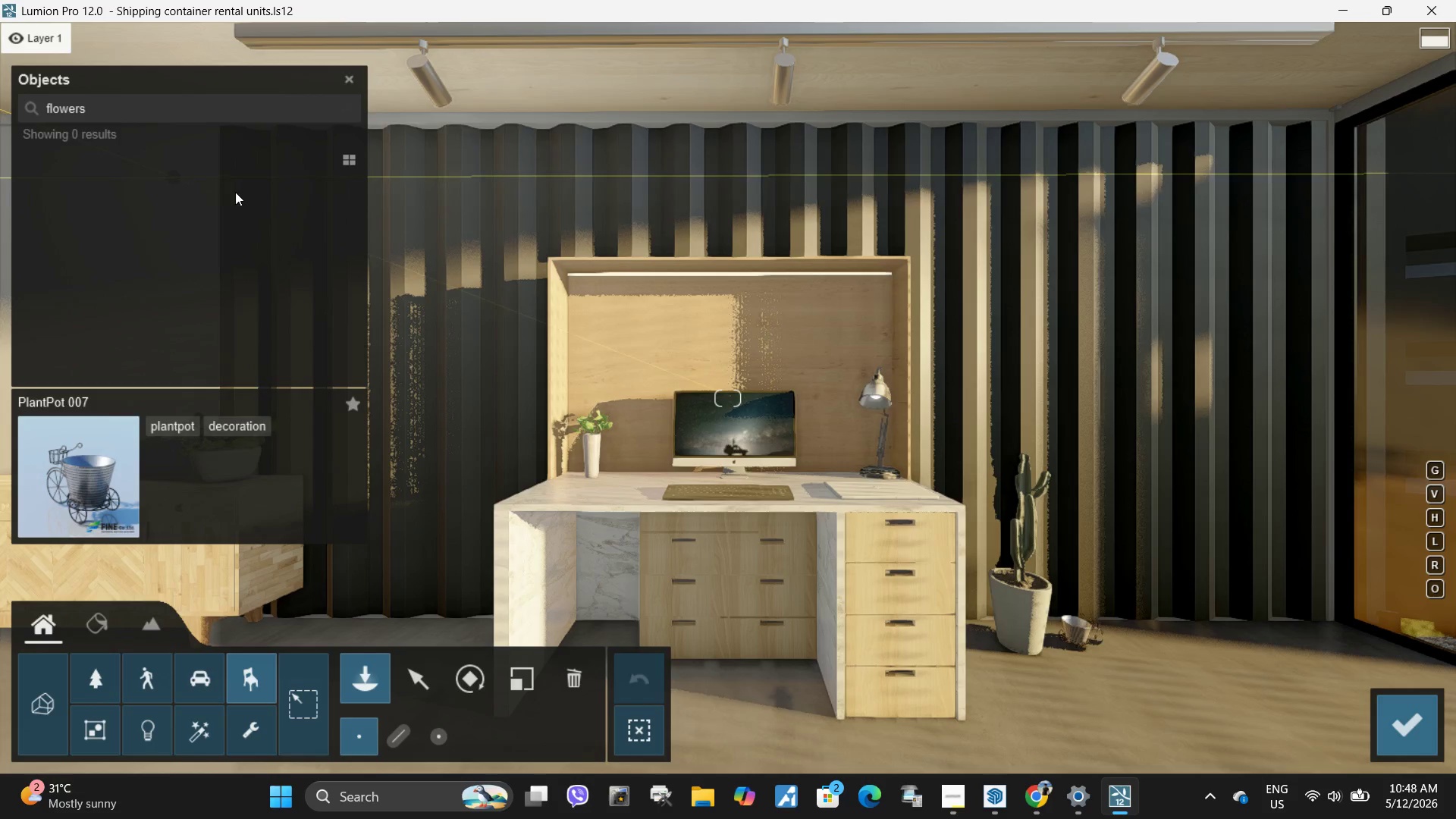 
left_click([229, 106])
 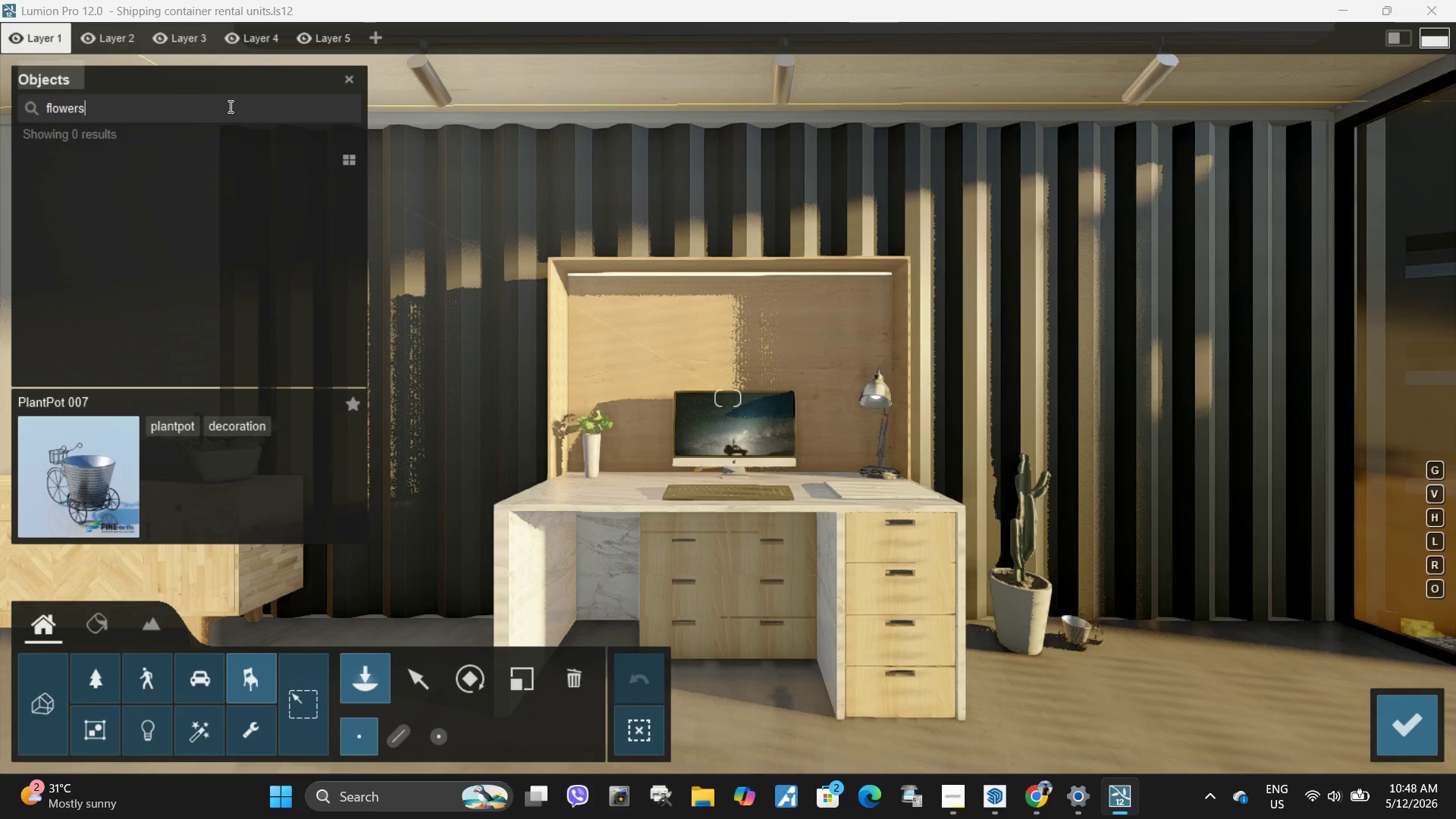 
left_click_drag(start_coordinate=[228, 106], to_coordinate=[0, 105])
 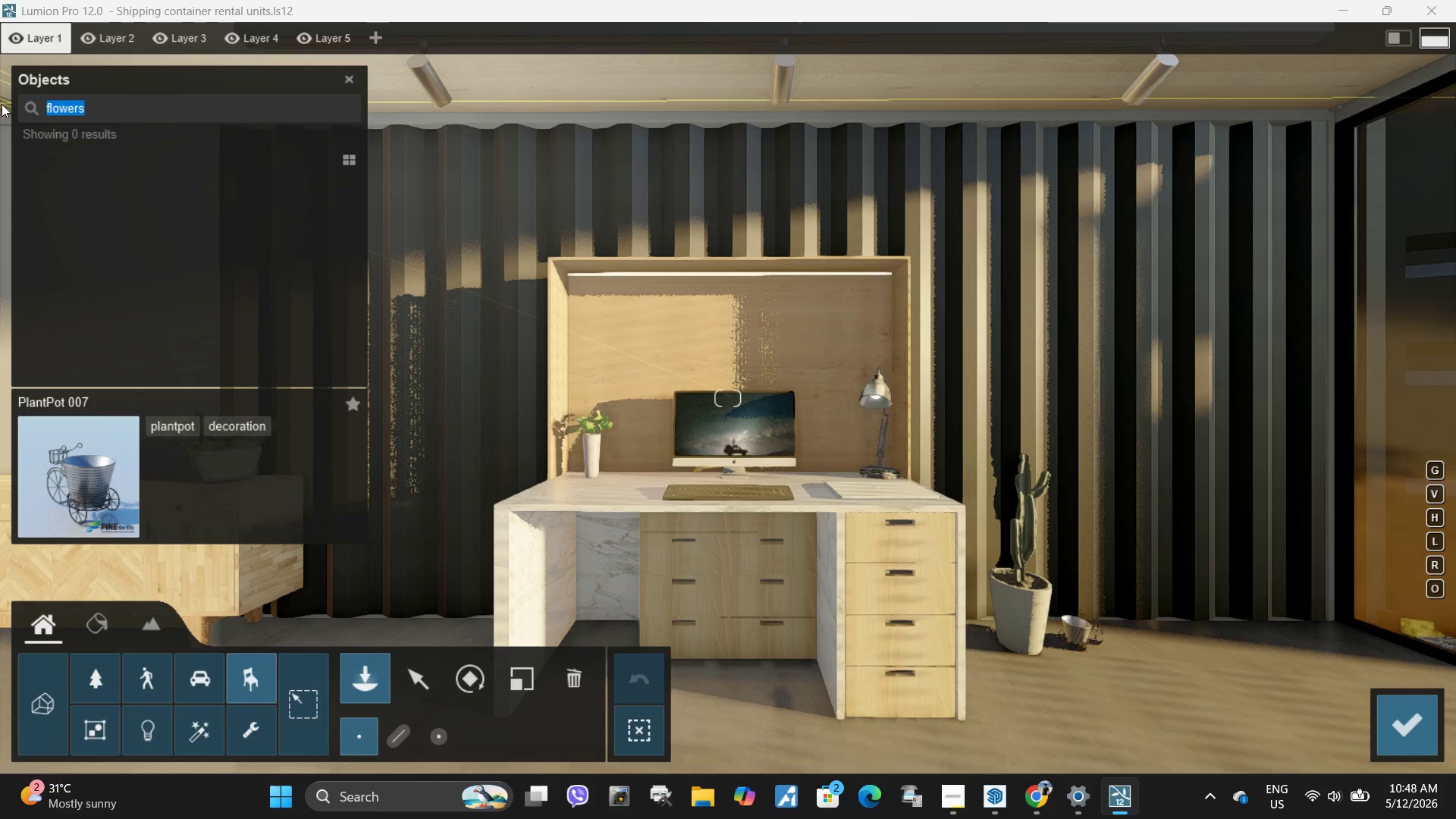 
type(plants)
 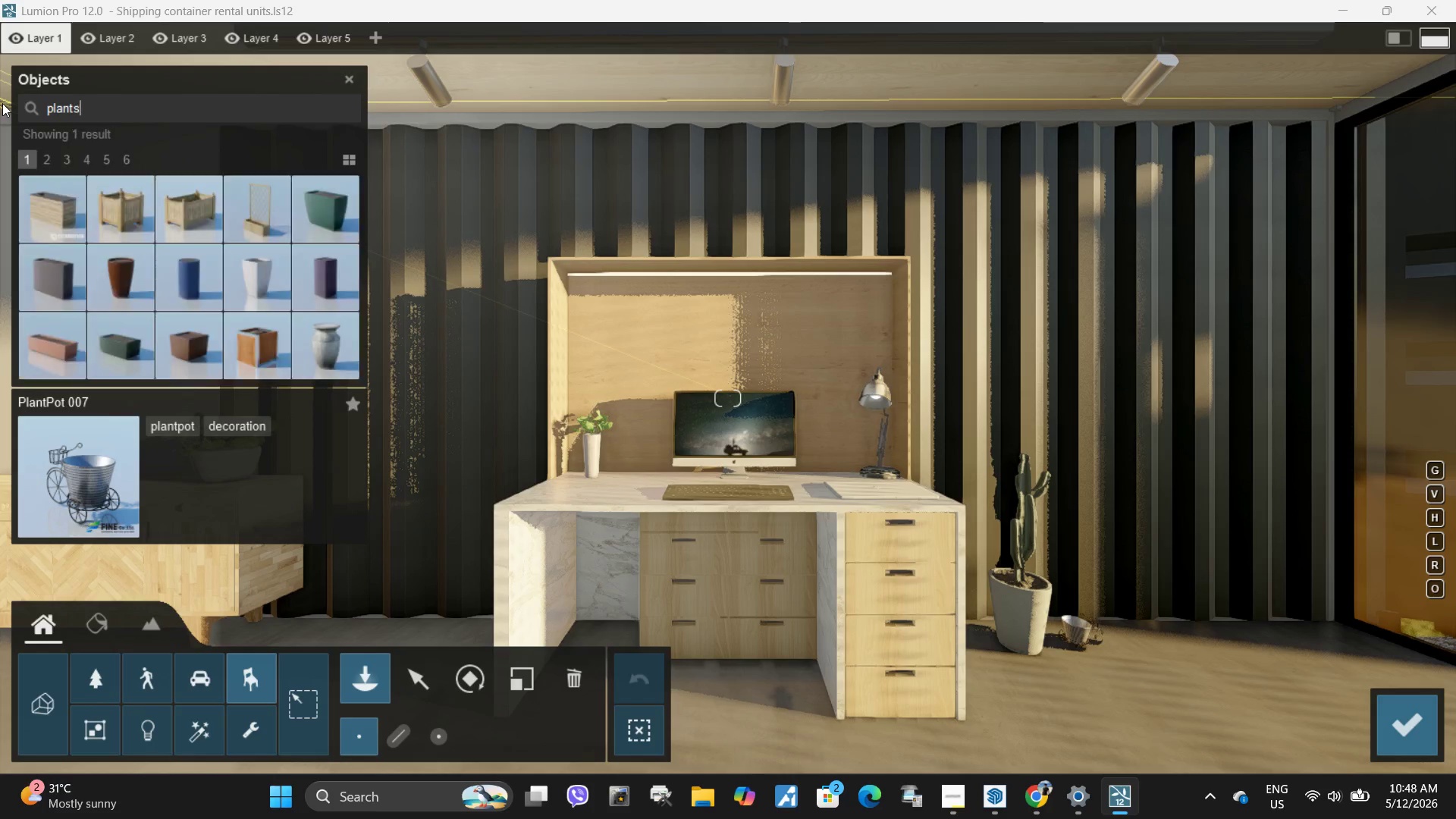 
key(Enter)
 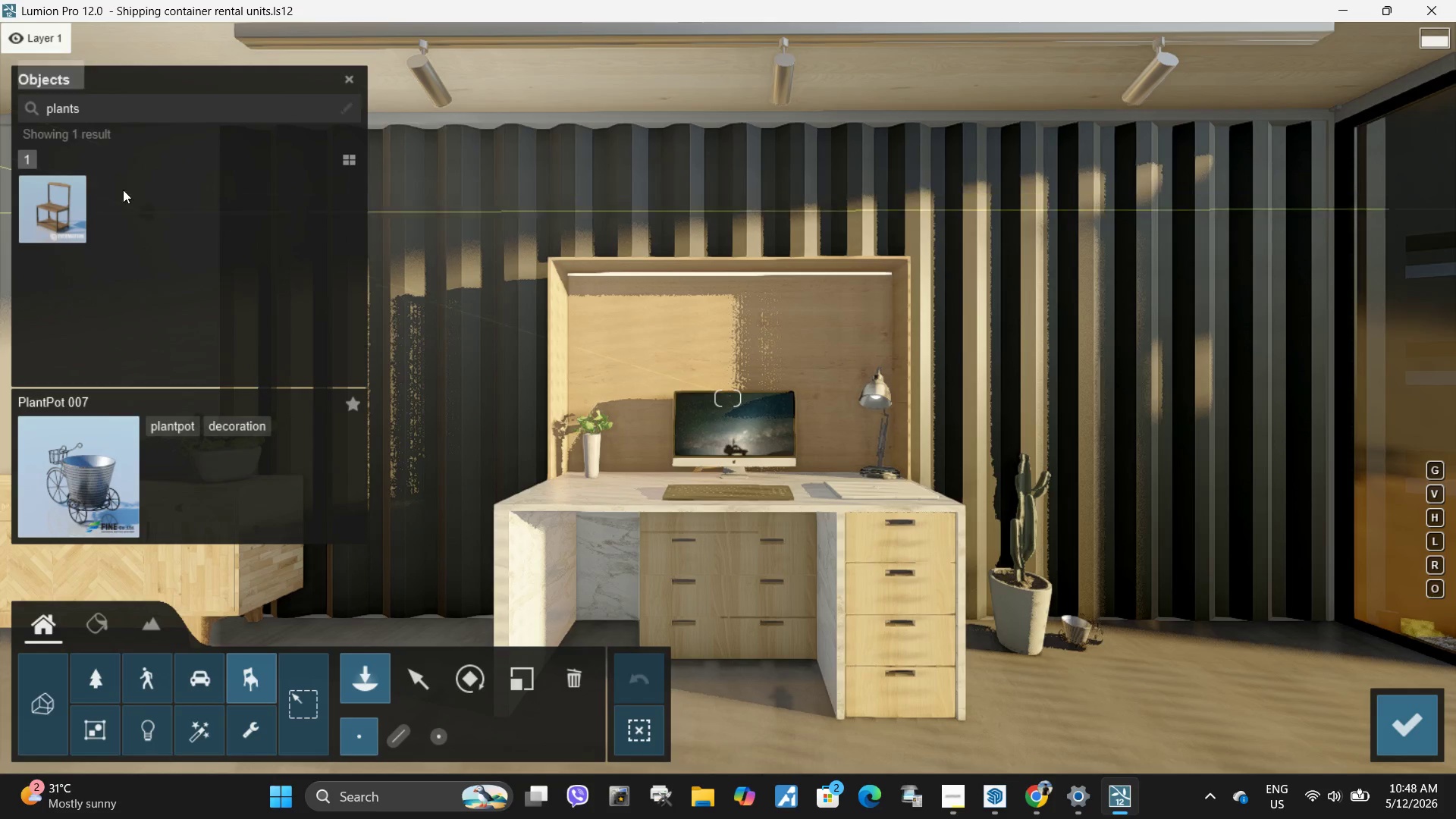 
type(wsa)
 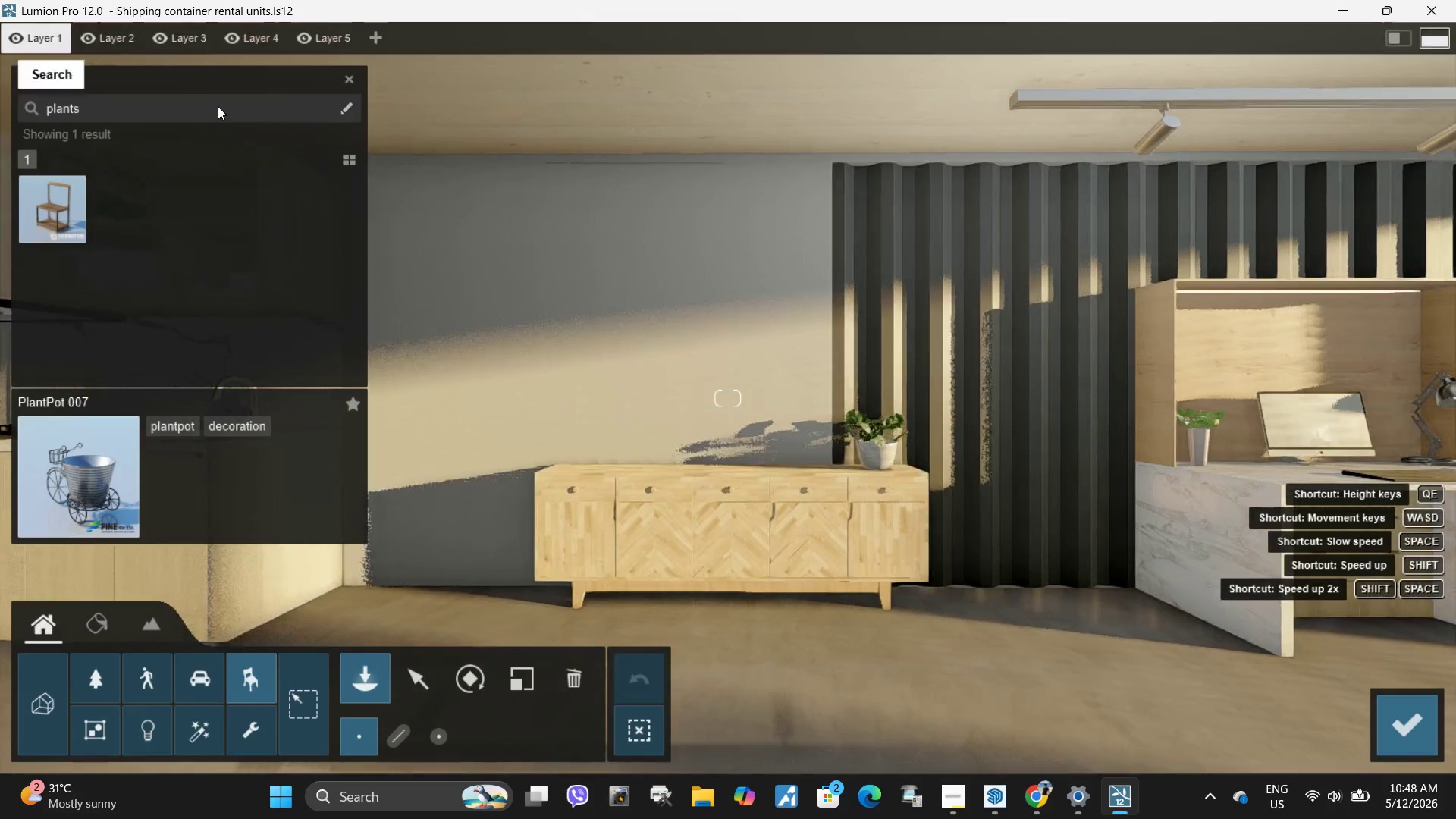 
left_click([218, 106])
 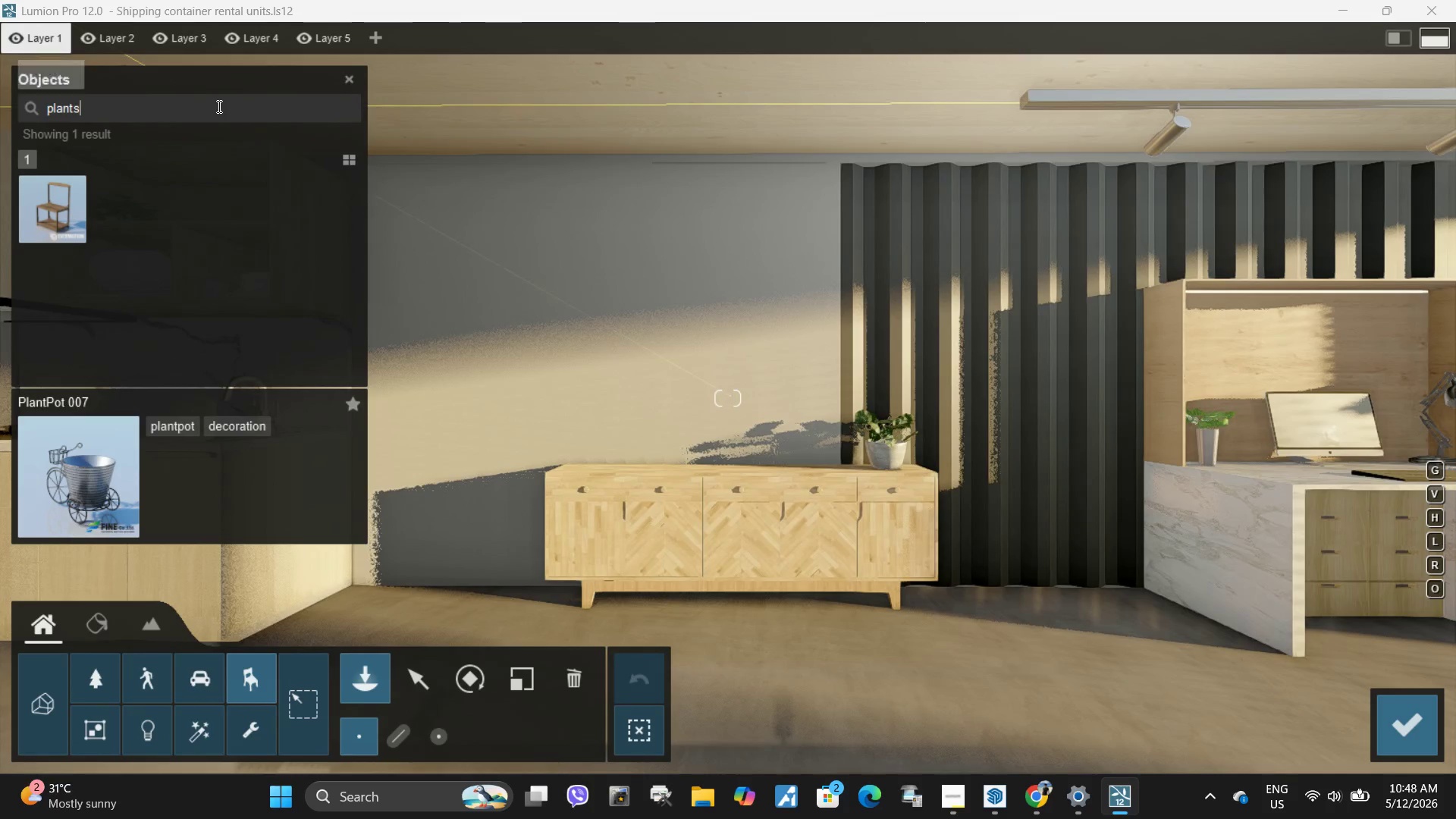 
key(Backspace)
 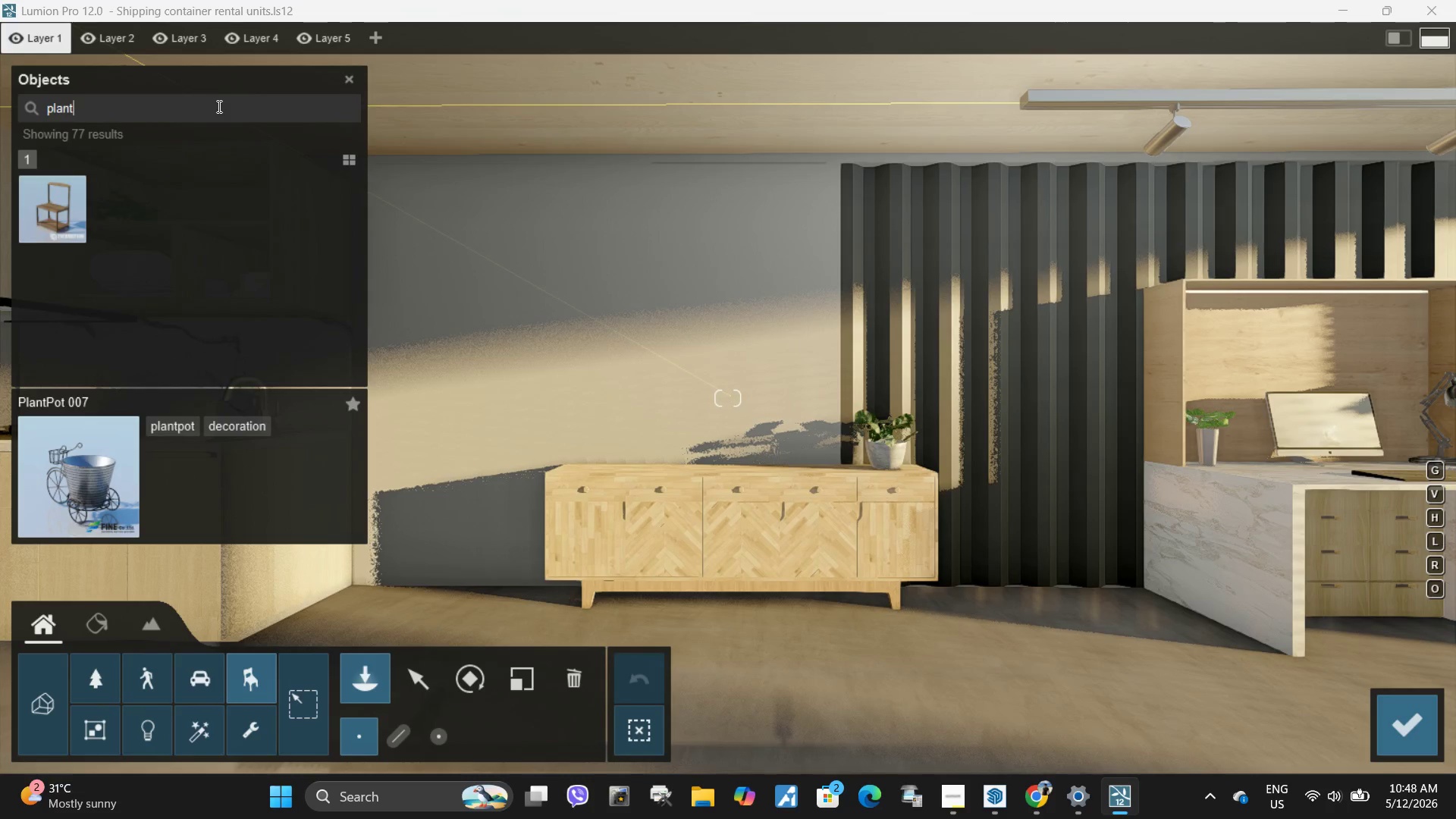 
key(Enter)
 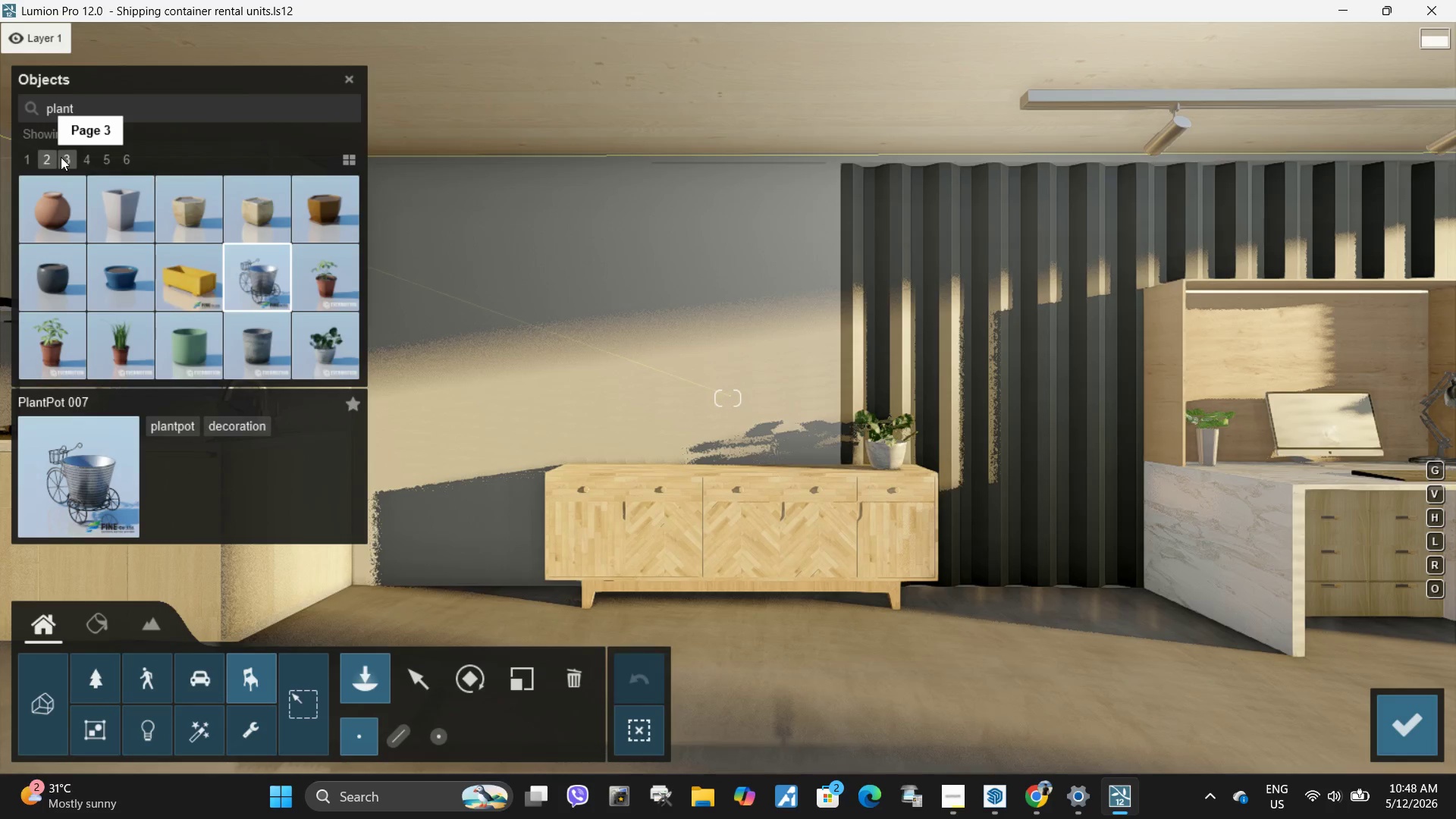 
type(wqq)
 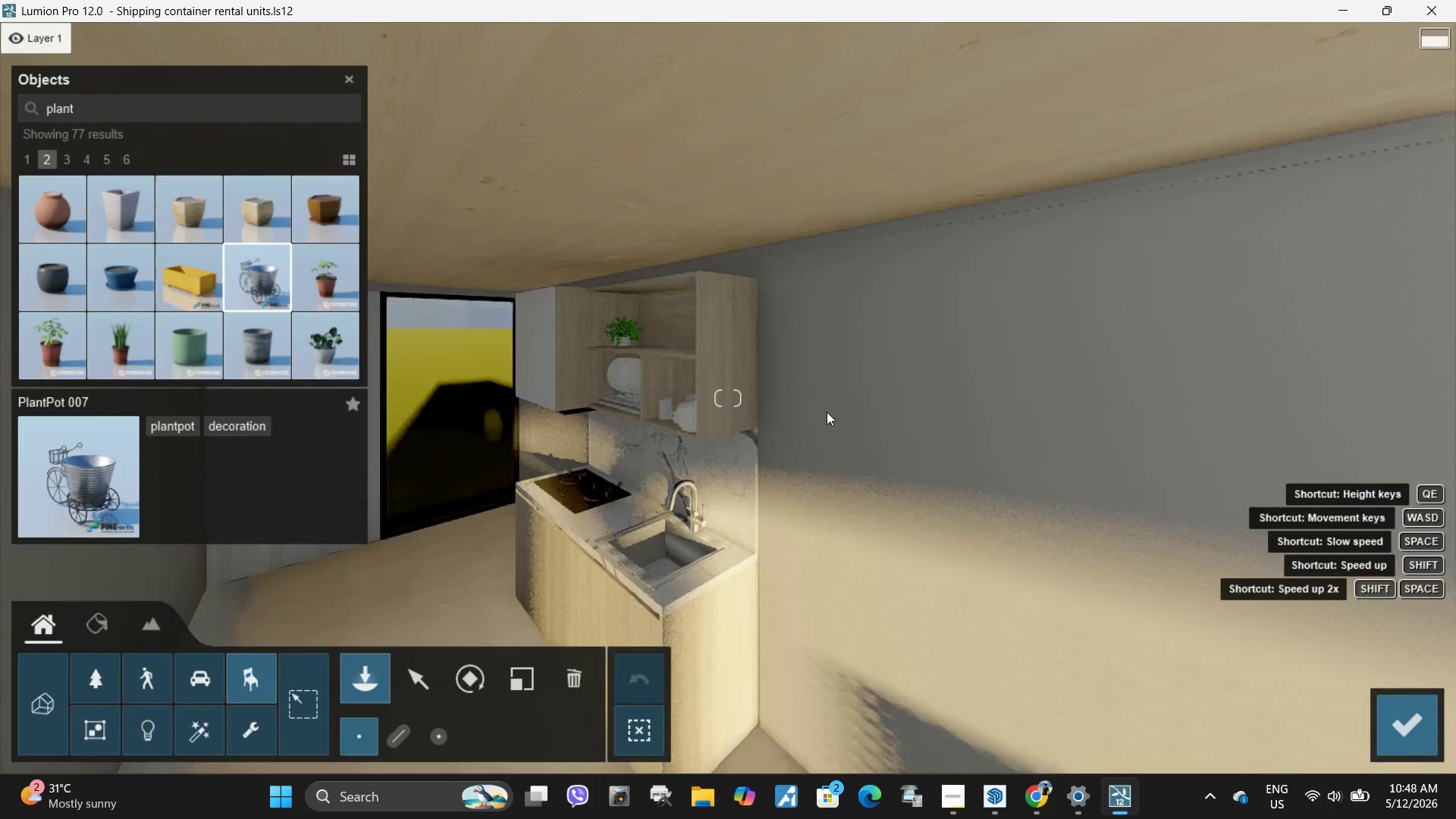 
type(aa)
 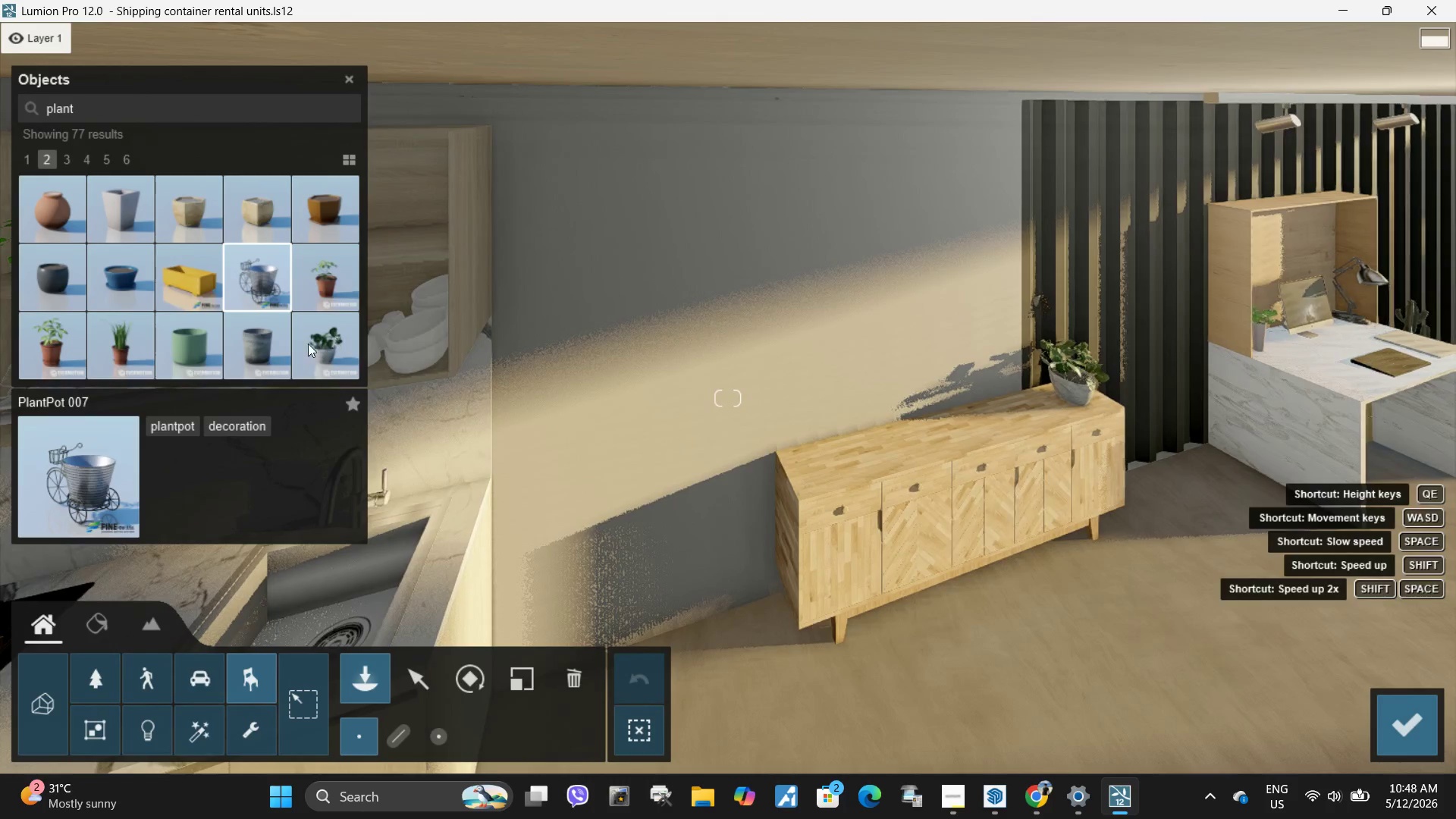 
left_click([259, 356])
 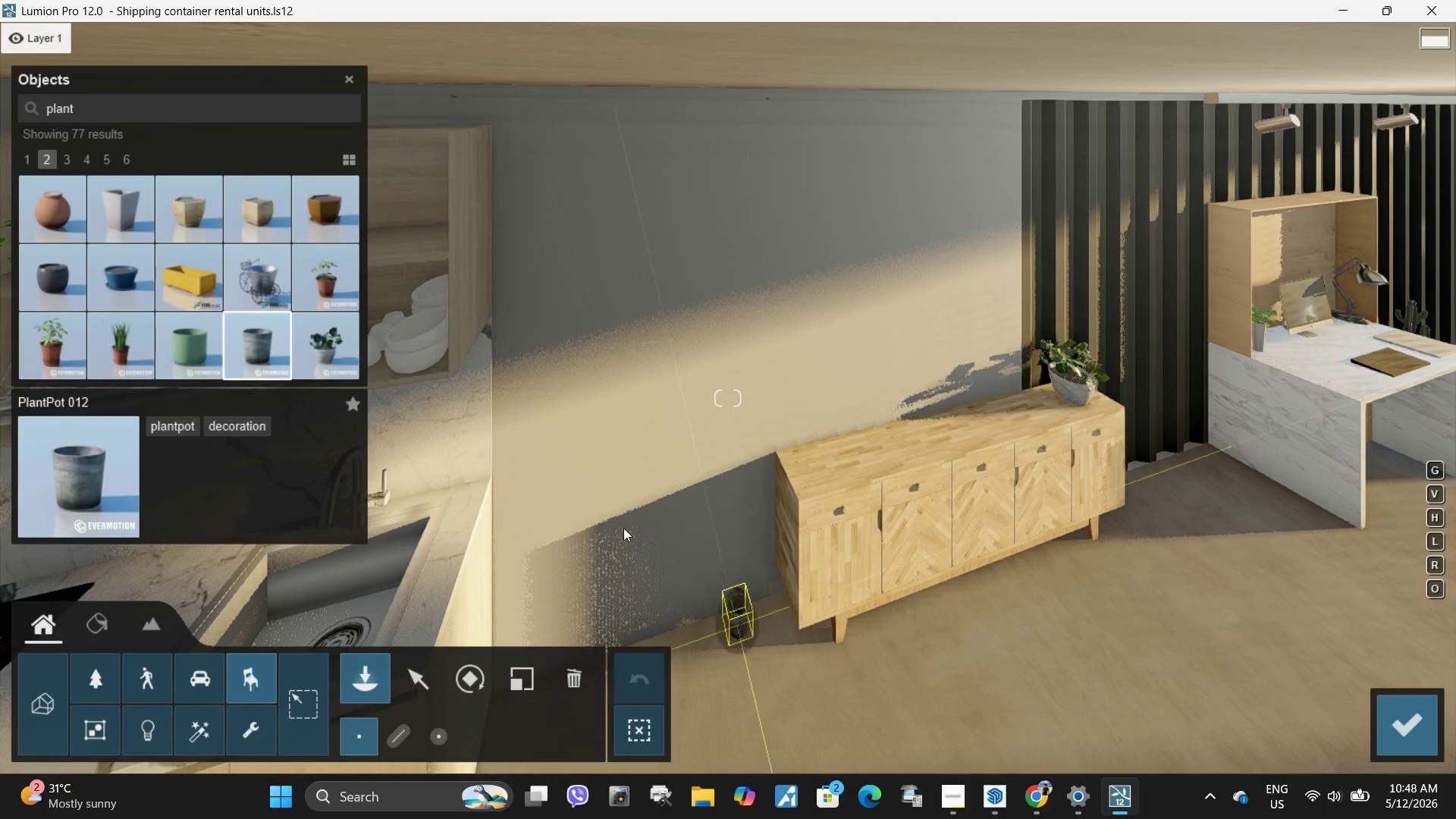 
left_click([322, 347])
 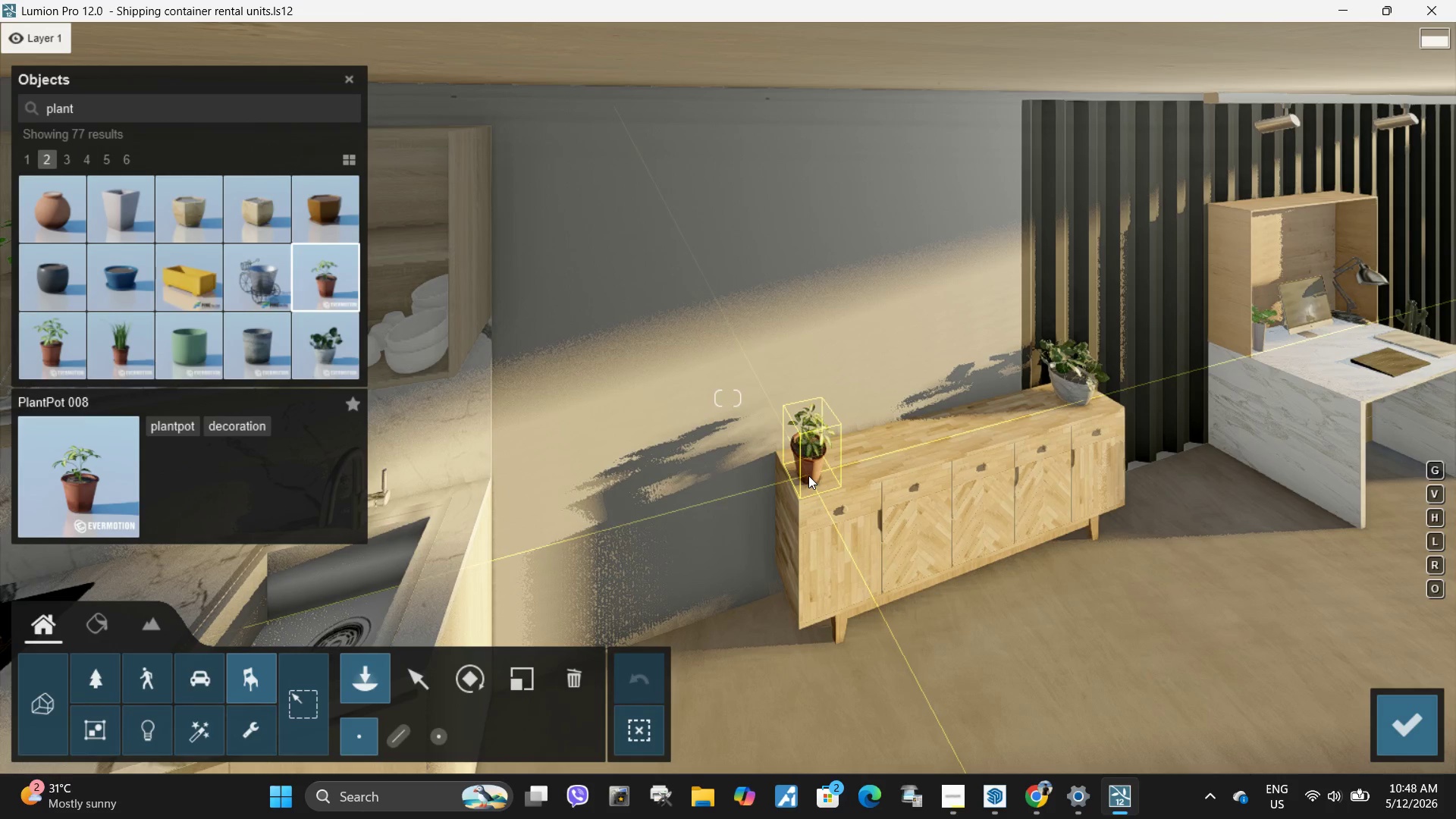 
left_click([809, 475])
 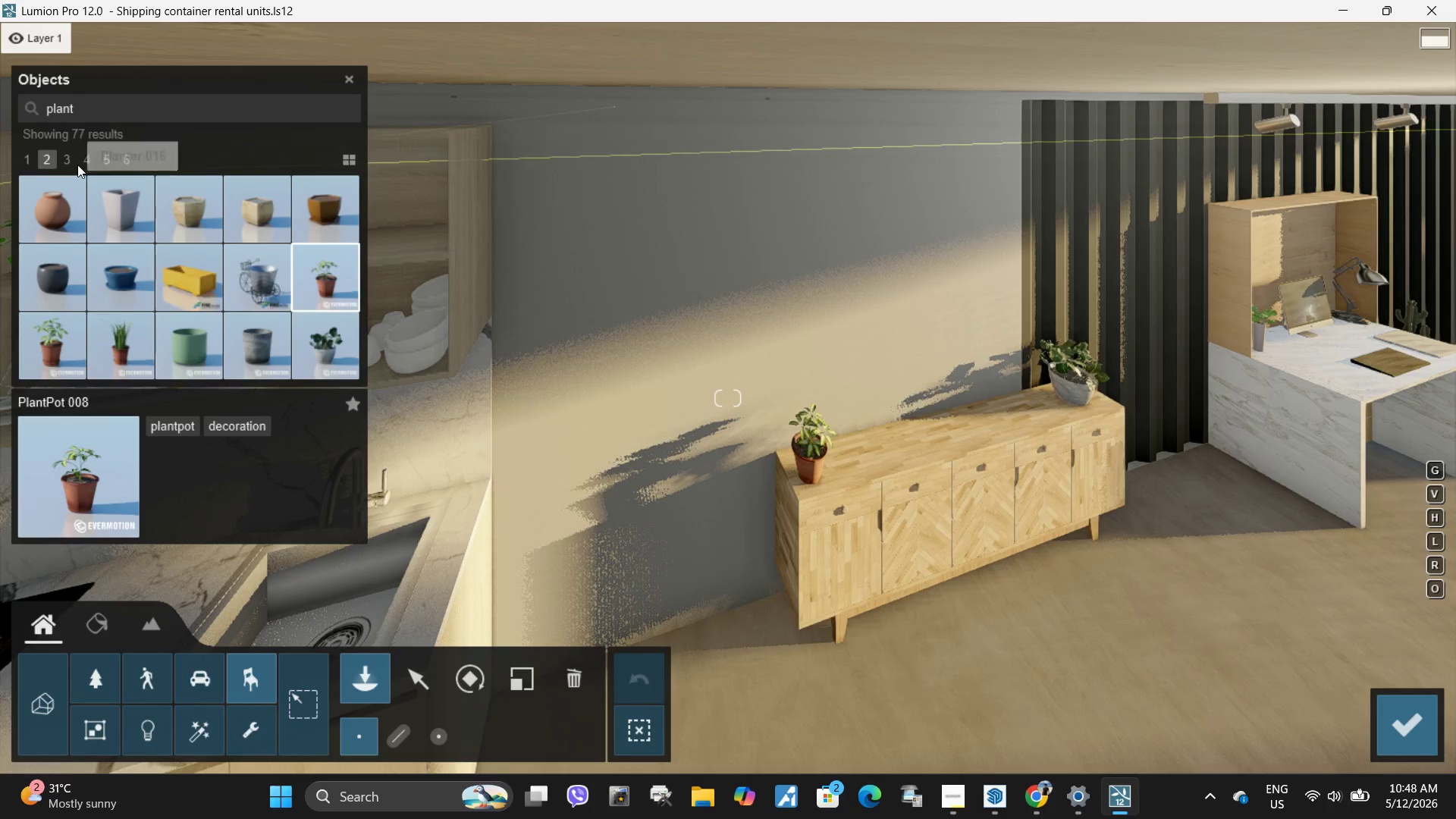 
double_click([63, 165])
 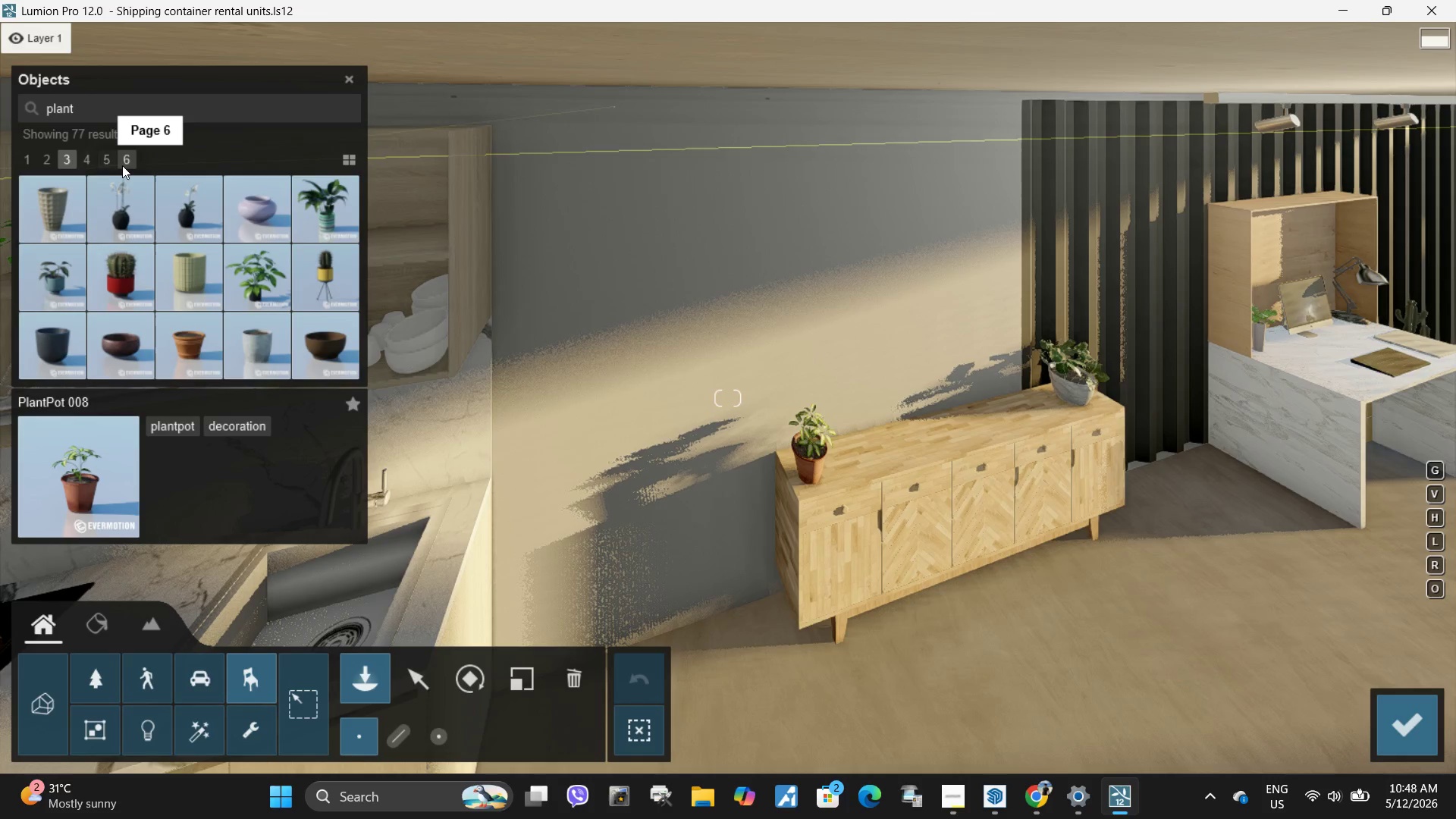 
left_click([123, 165])
 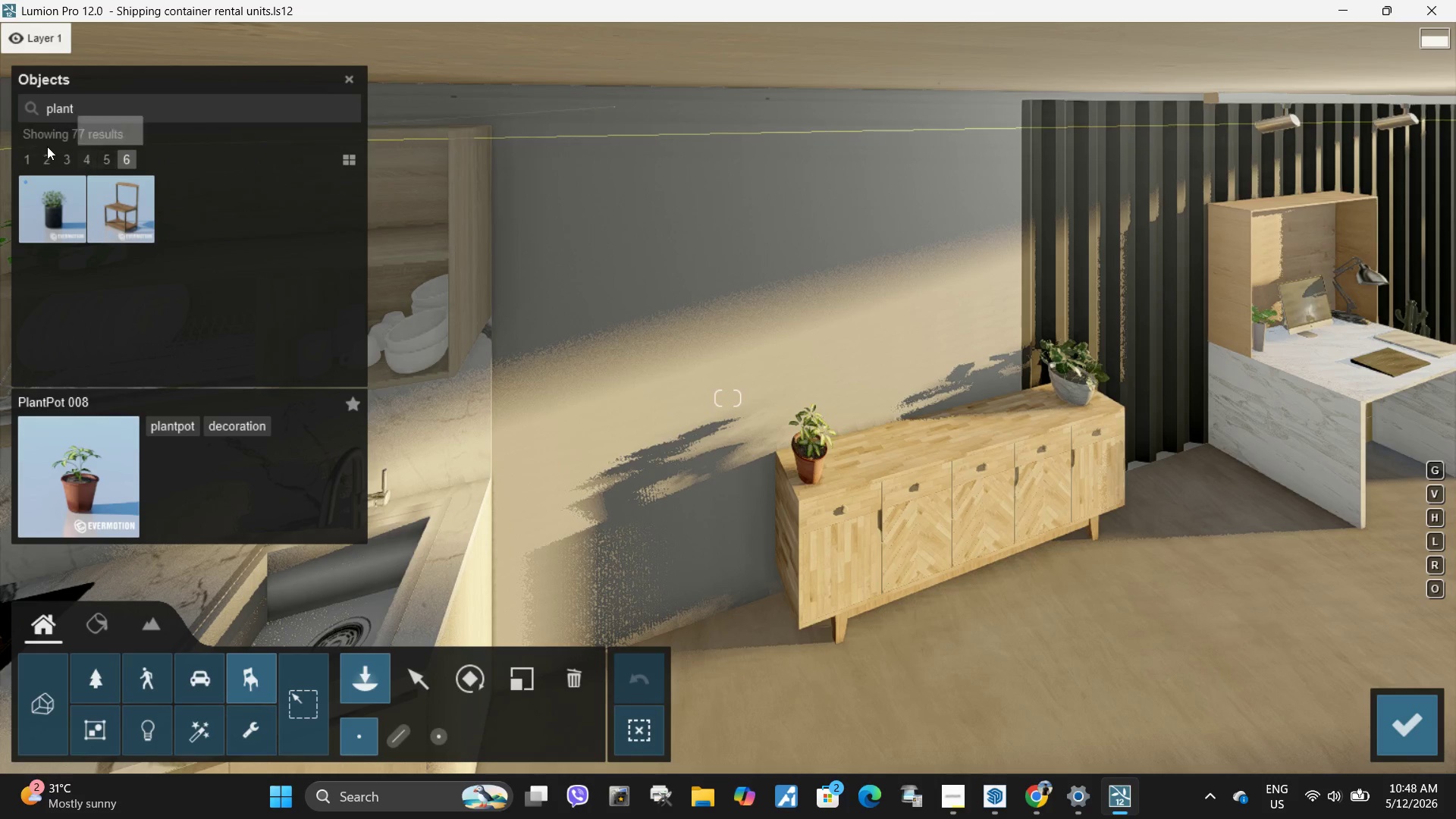 
left_click([53, 153])
 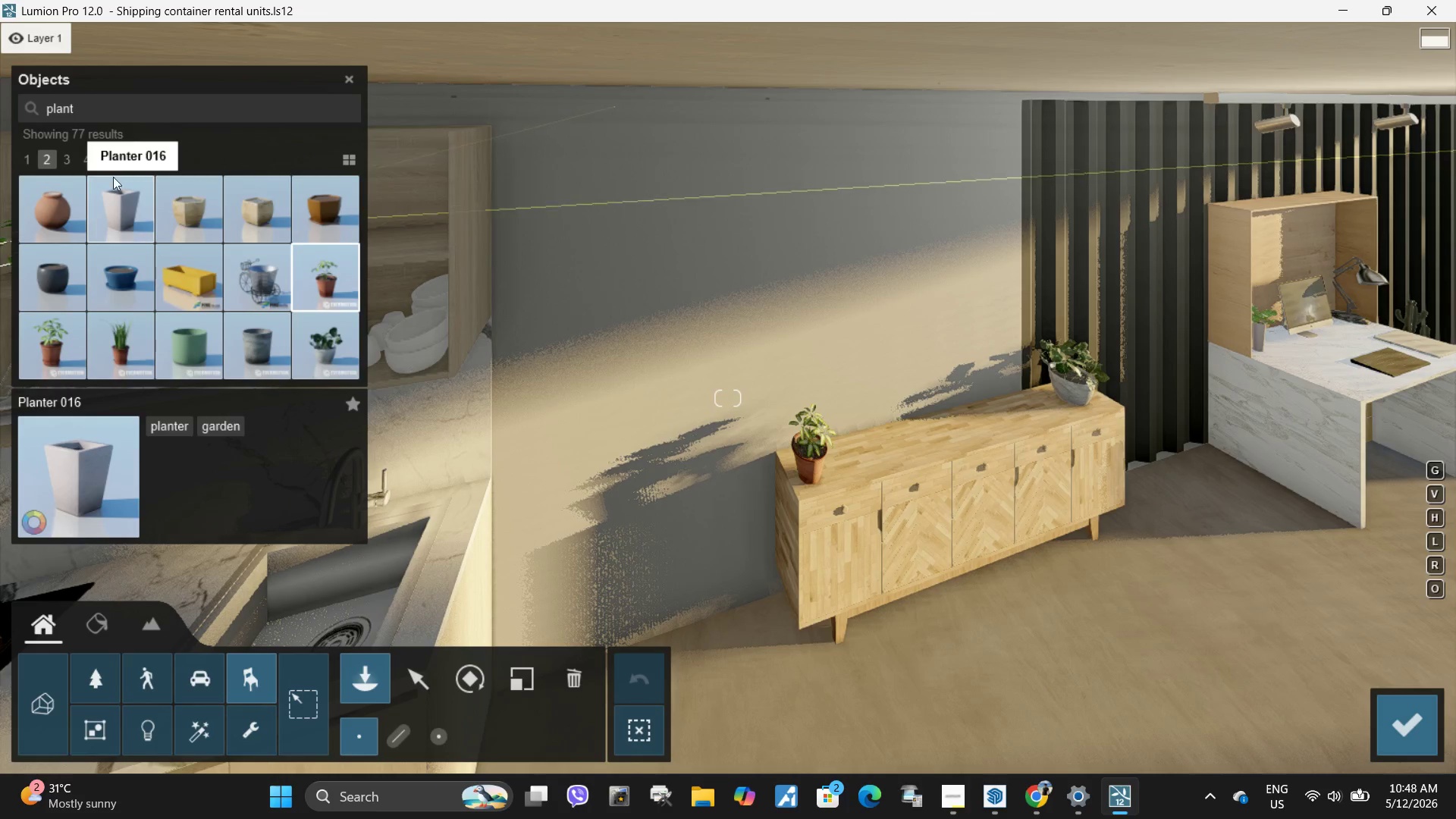 
left_click([91, 152])
 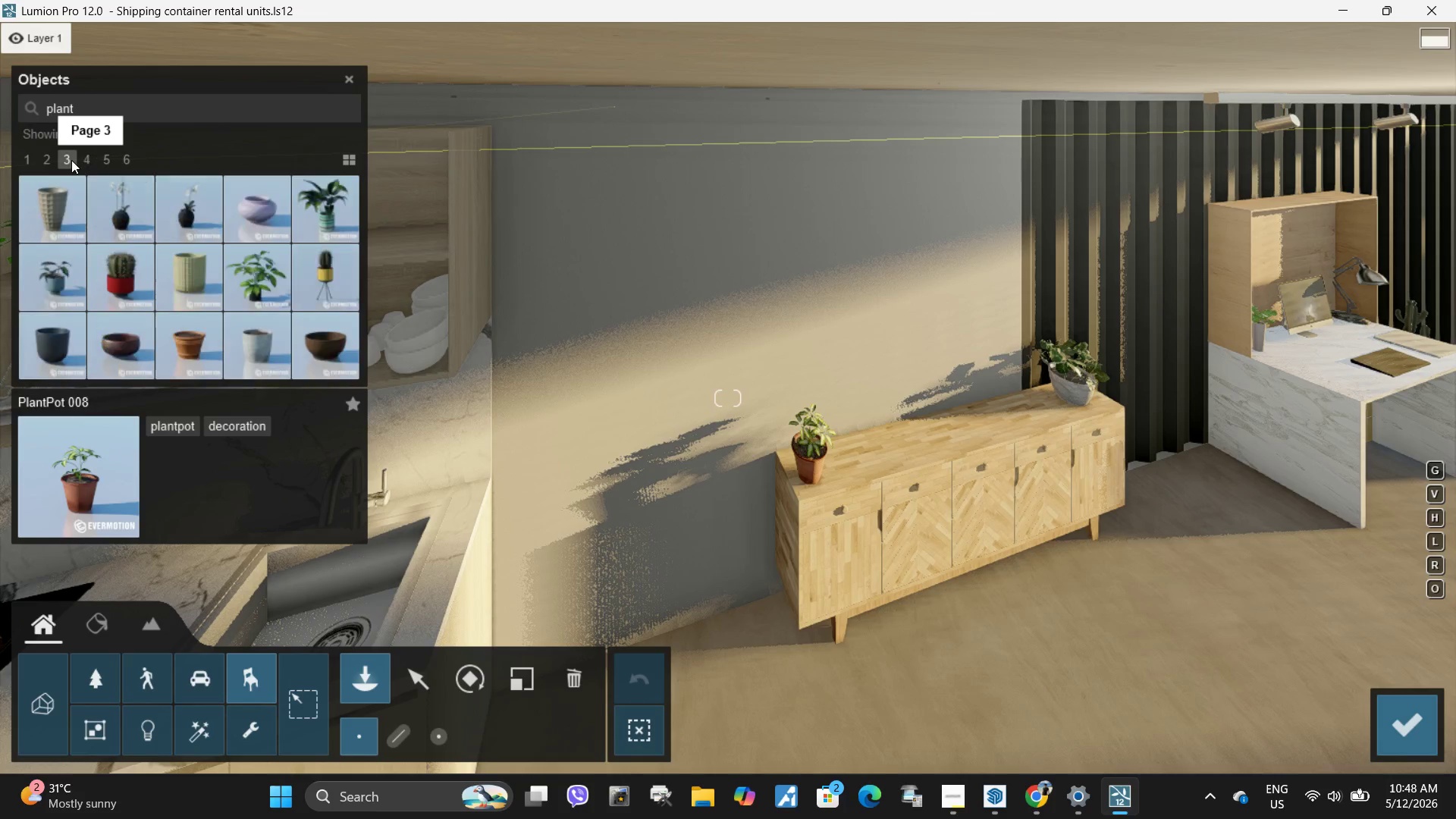 
double_click([87, 160])
 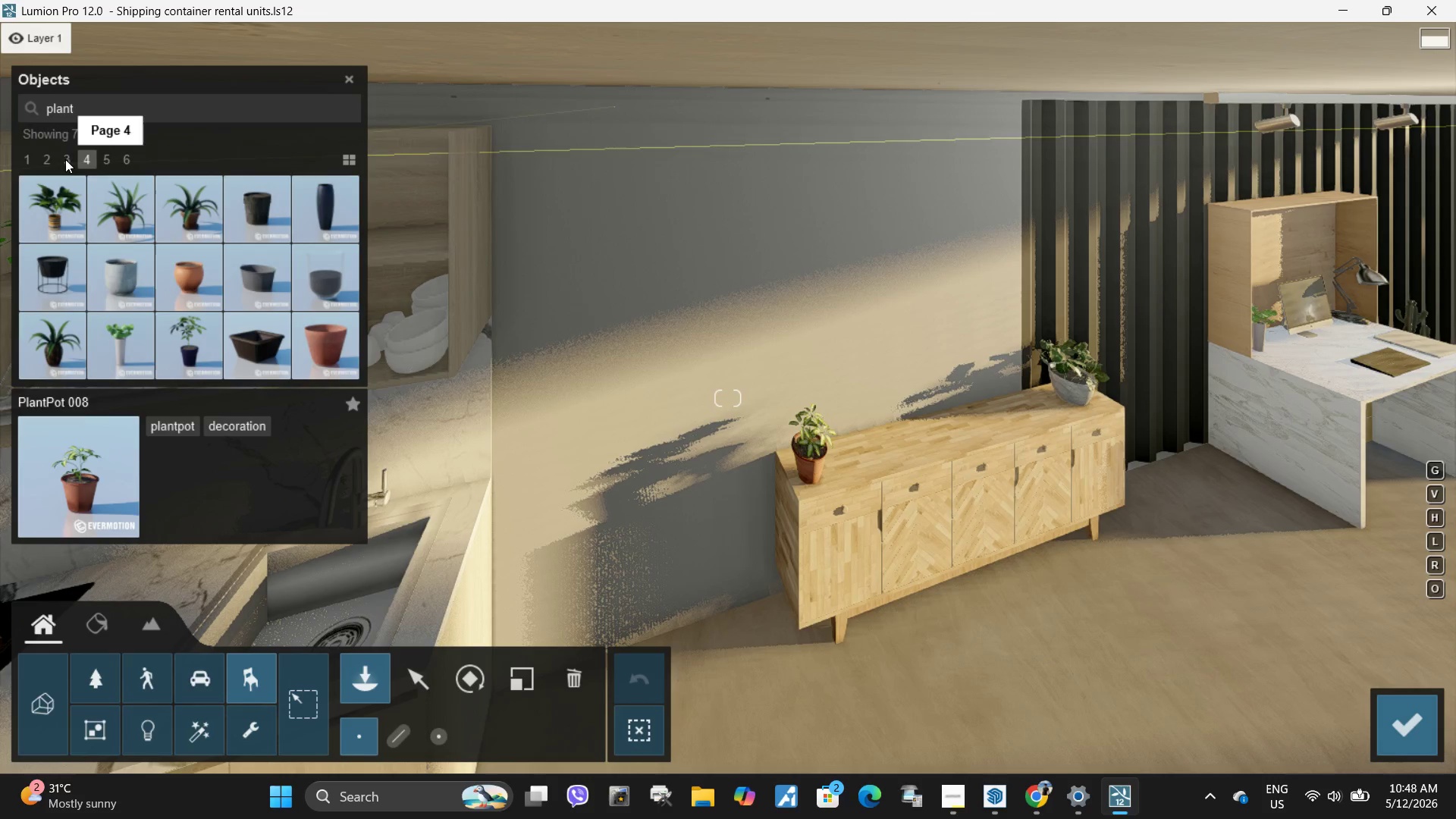 
double_click([65, 159])
 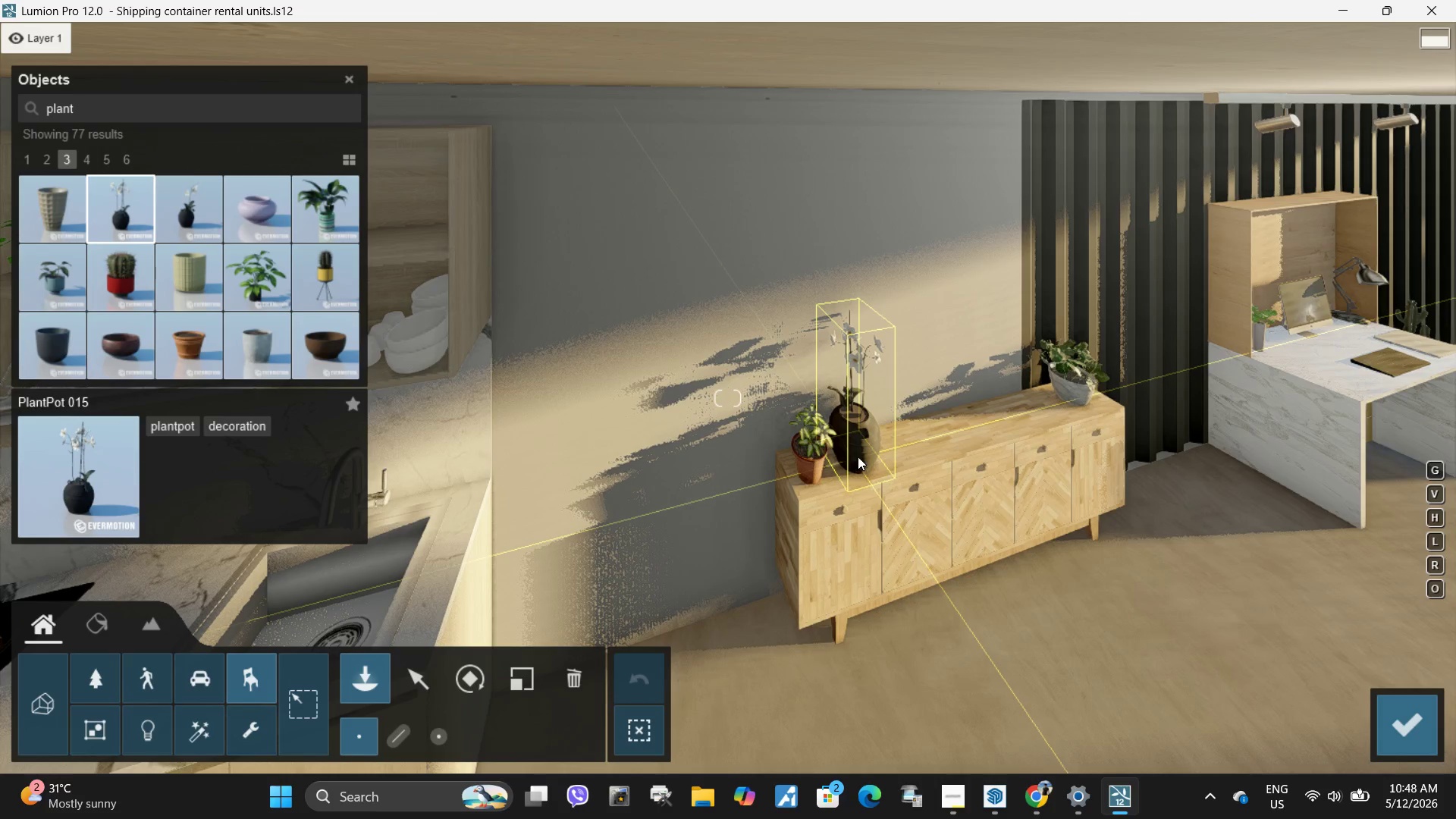 
left_click([864, 452])
 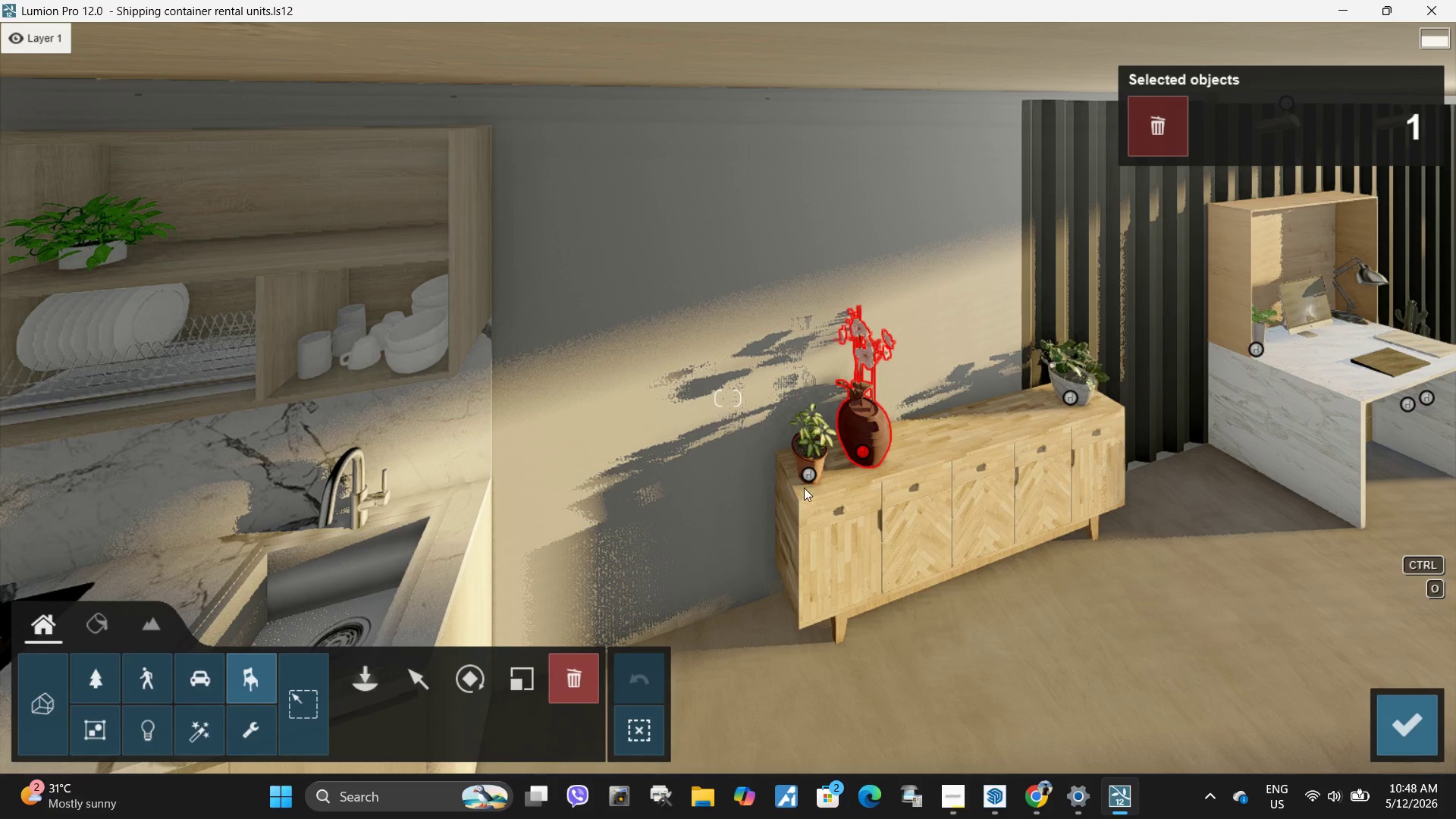 
left_click([809, 475])
 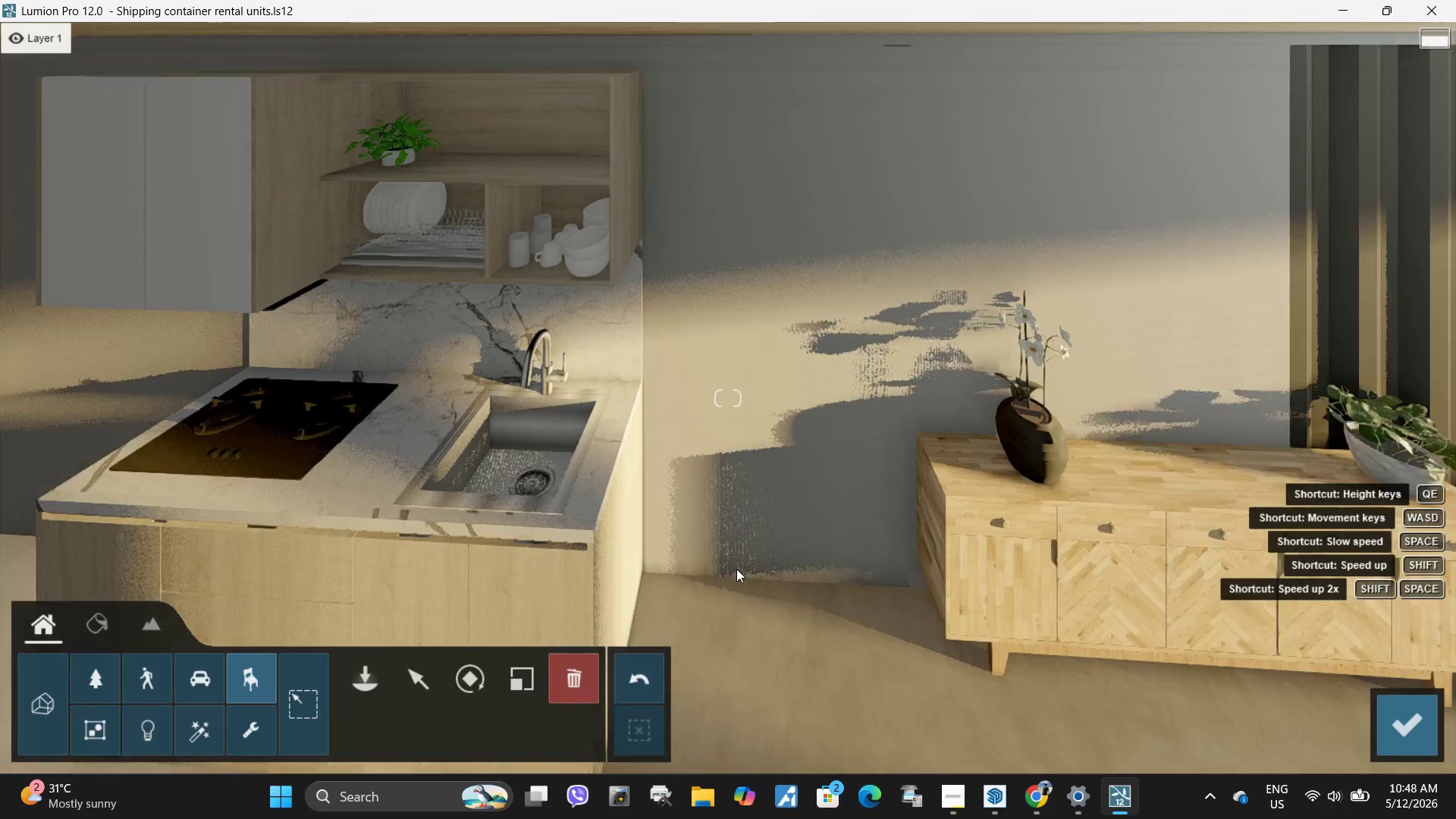 
type(aessew)
 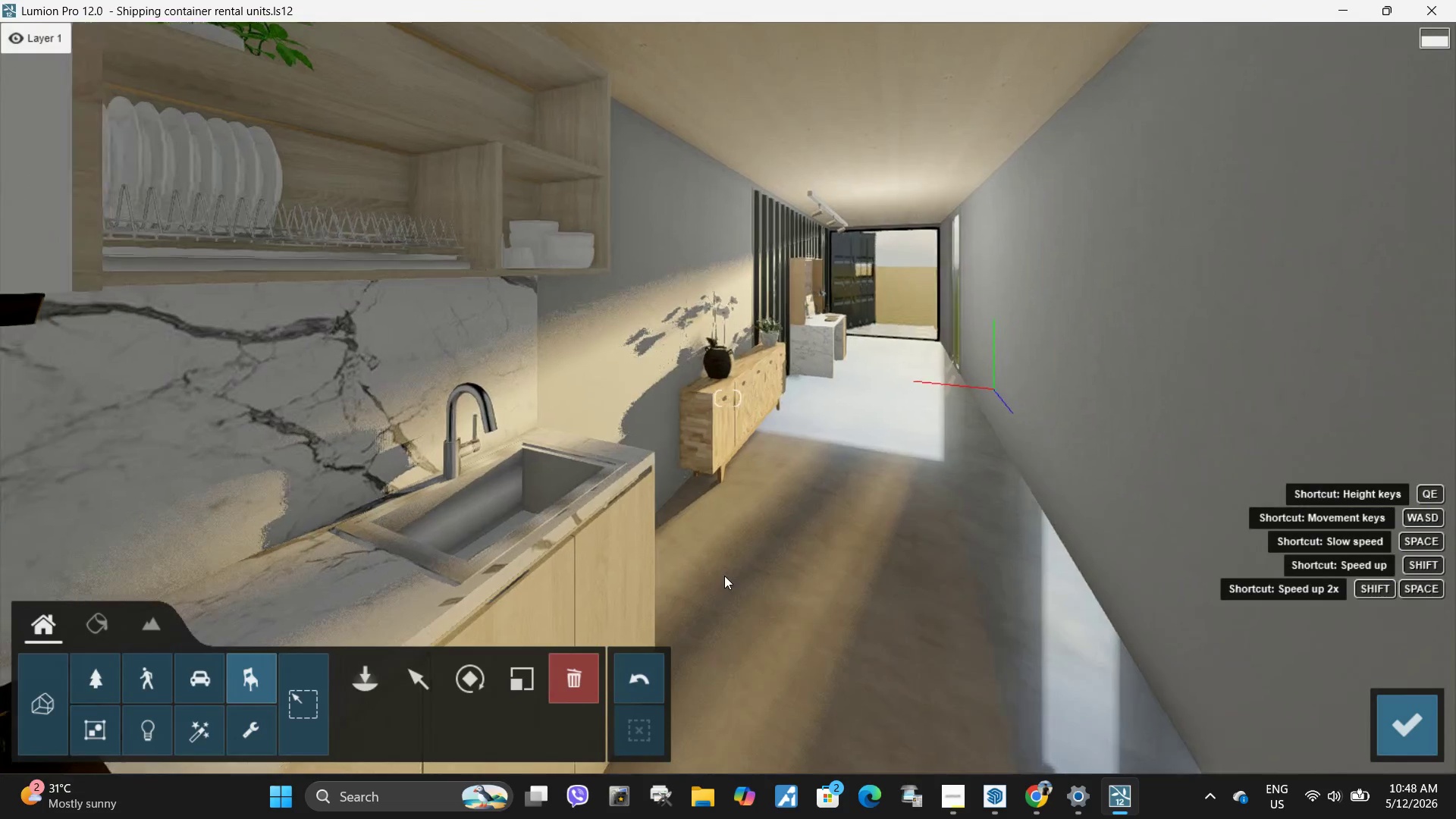 
hold_key(key=A, duration=0.34)
 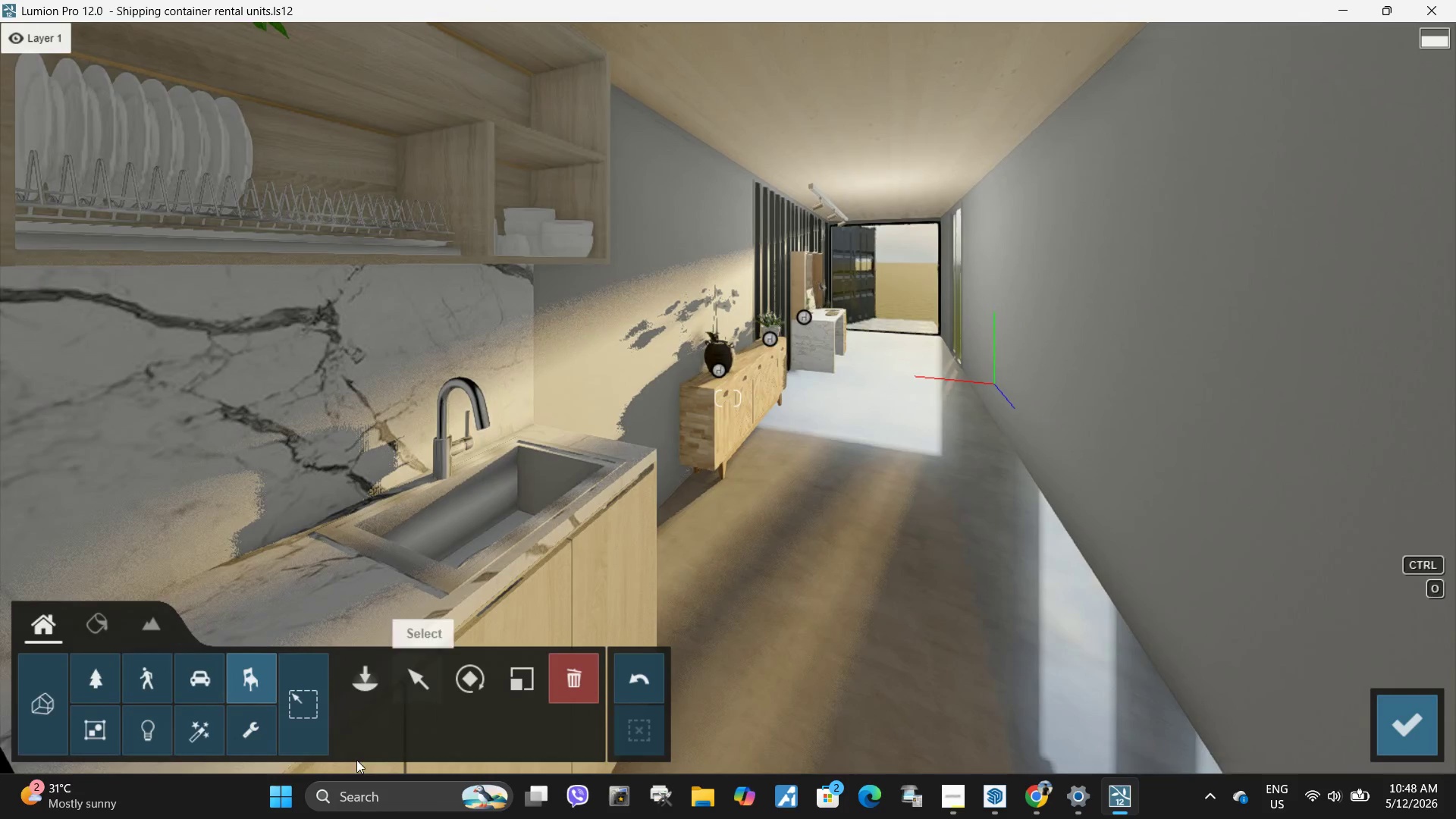 
left_click([355, 692])
 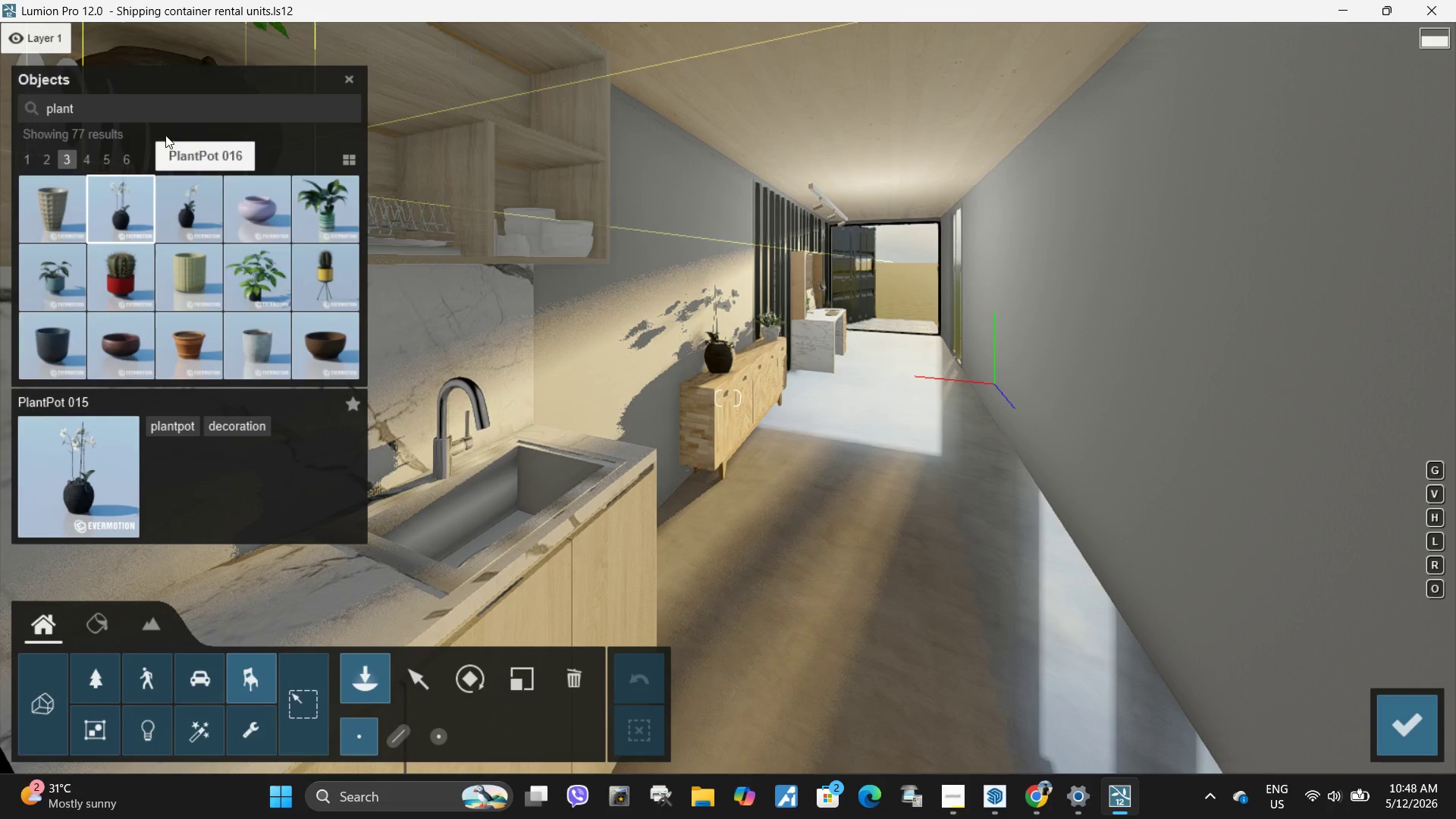 
left_click([149, 100])
 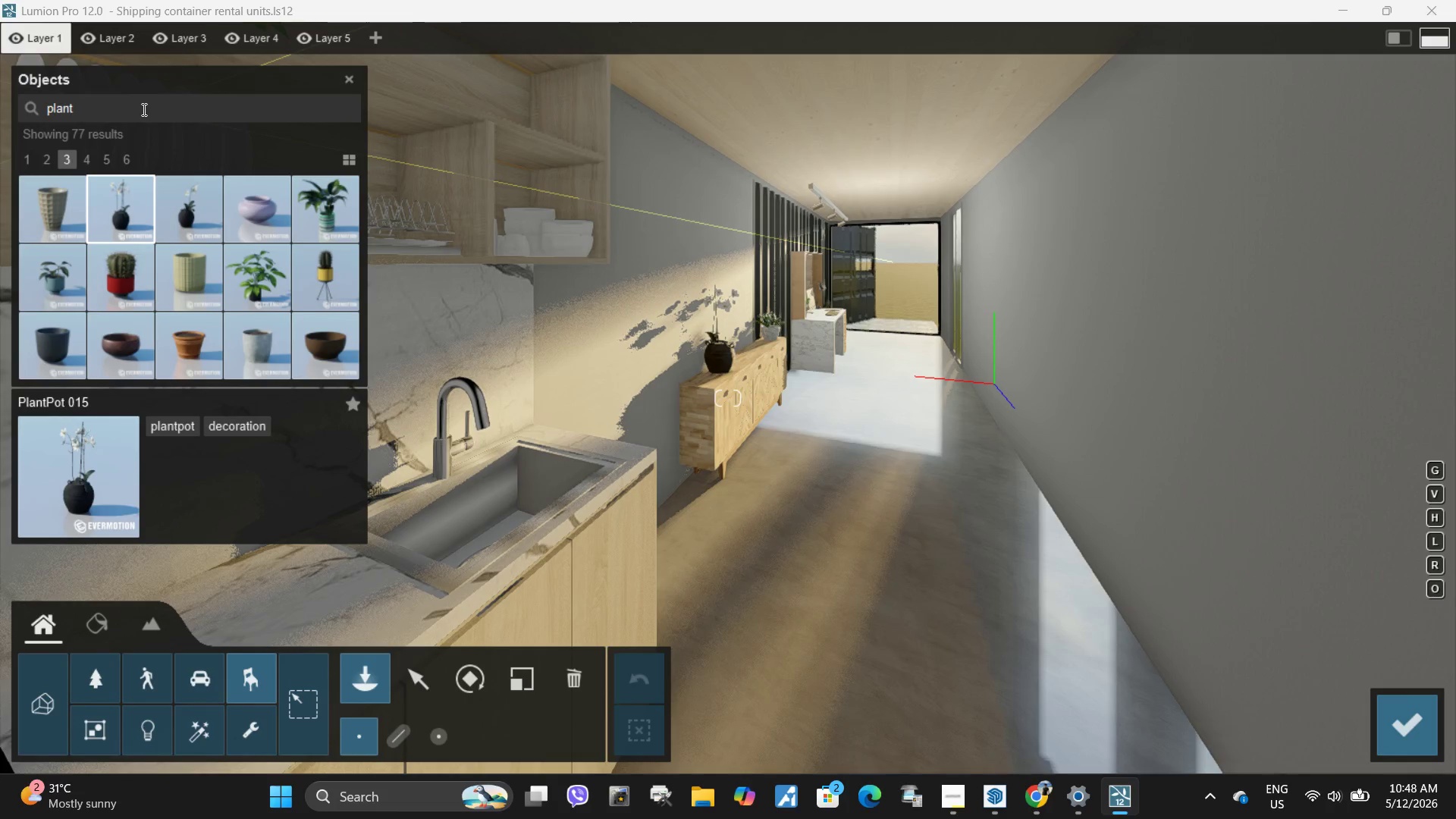 
key(Backspace)
 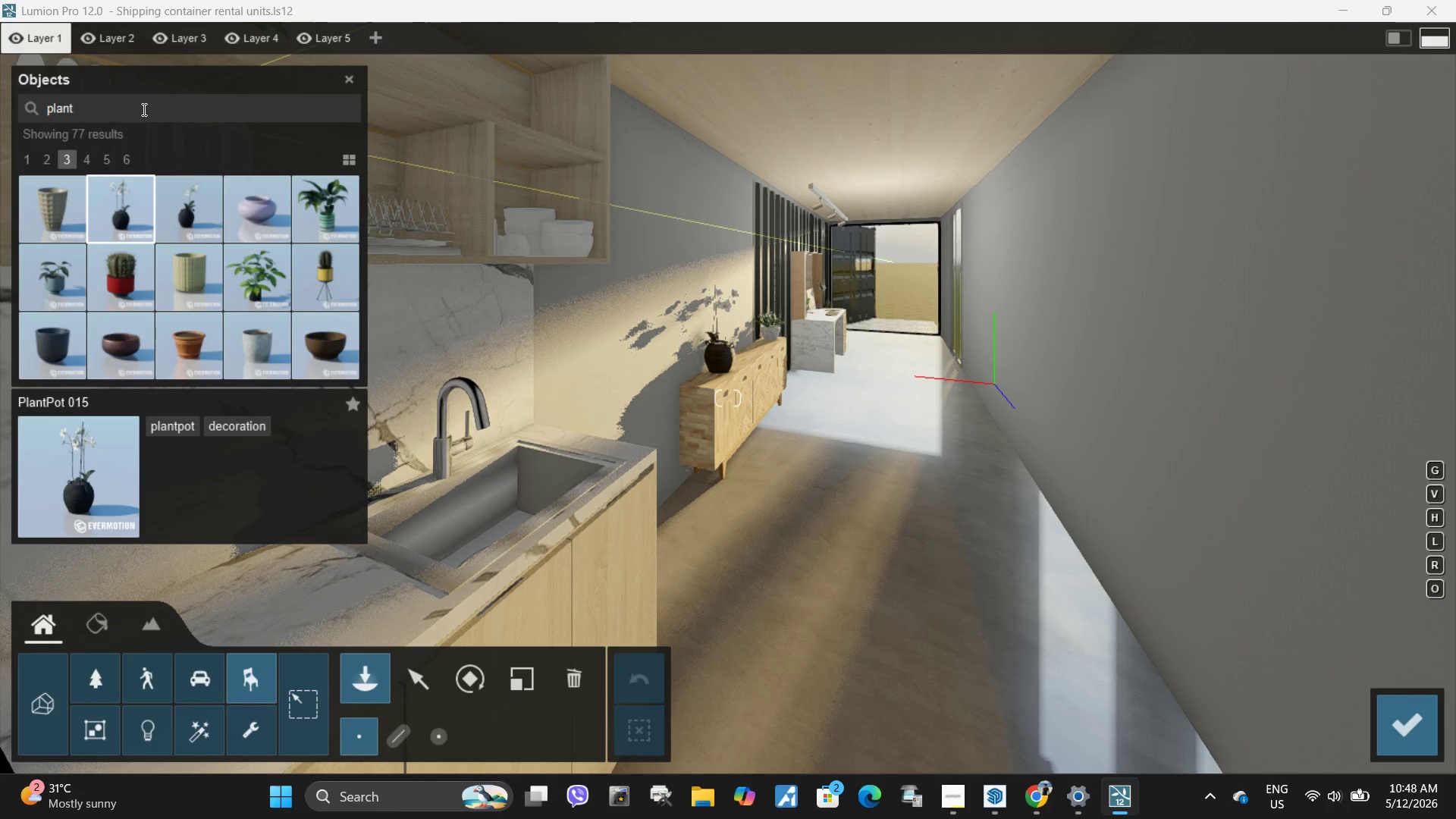 
key(Backspace)
 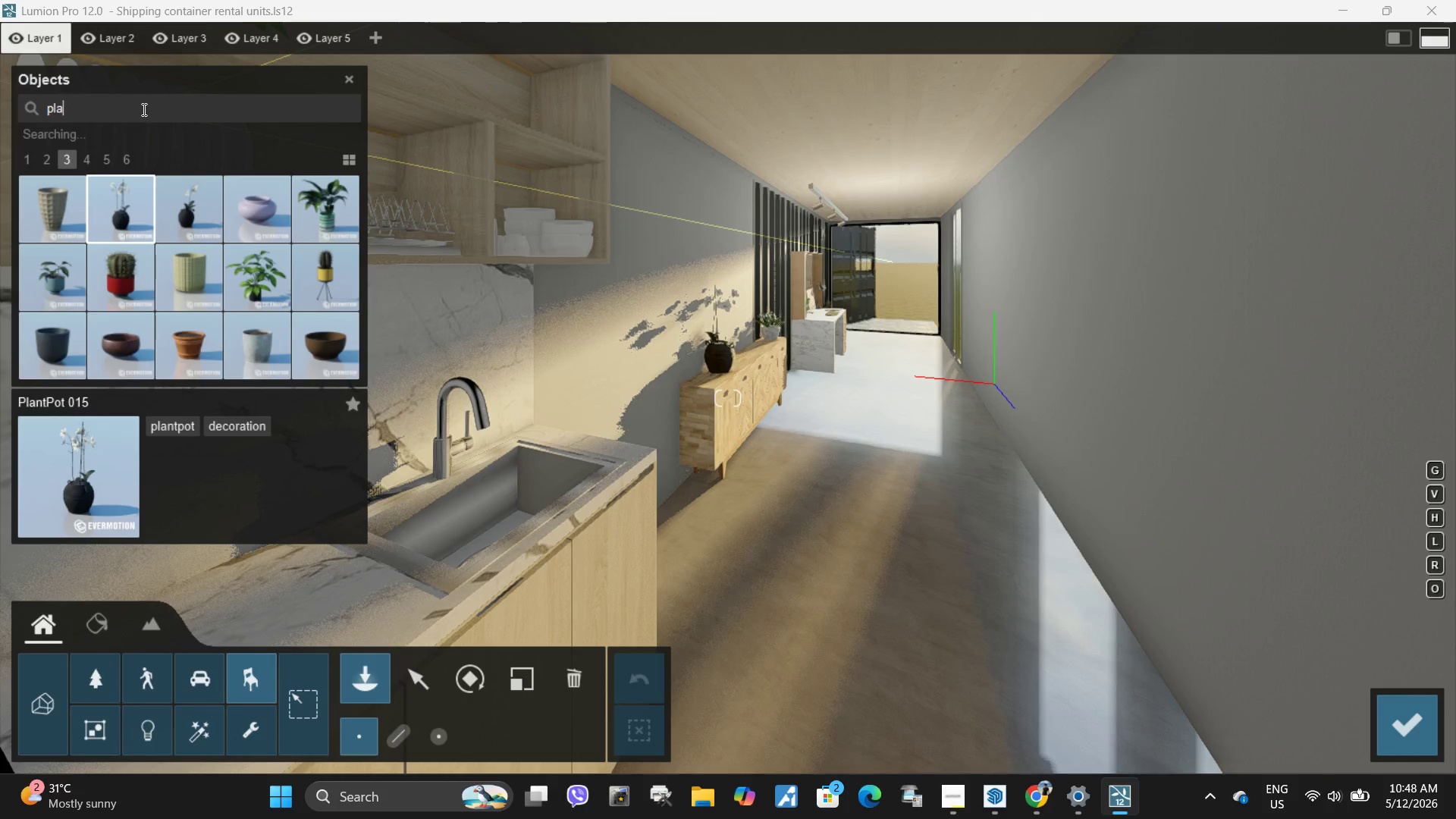 
key(Backspace)
 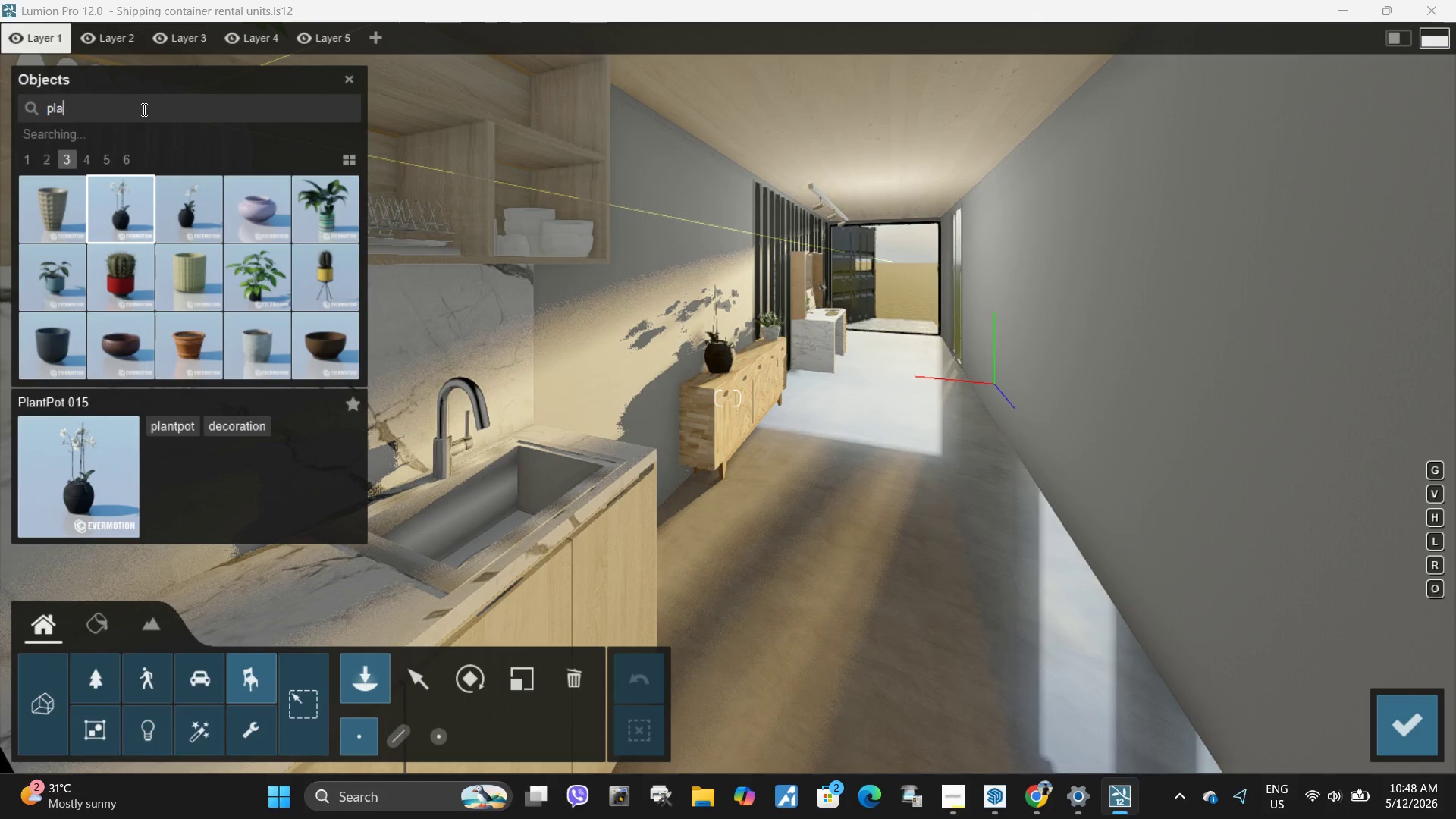 
key(Backspace)
 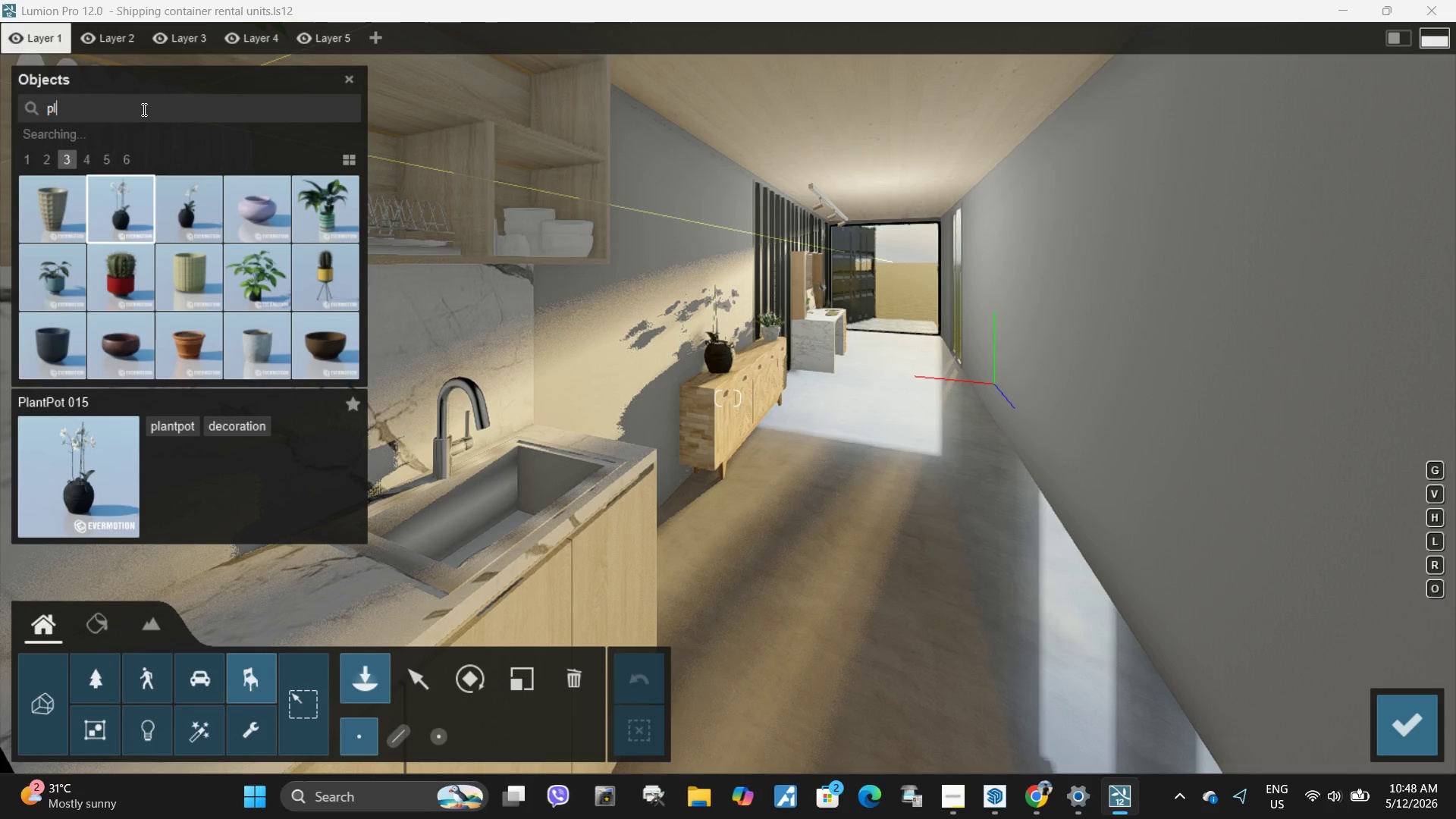 
key(Backspace)
 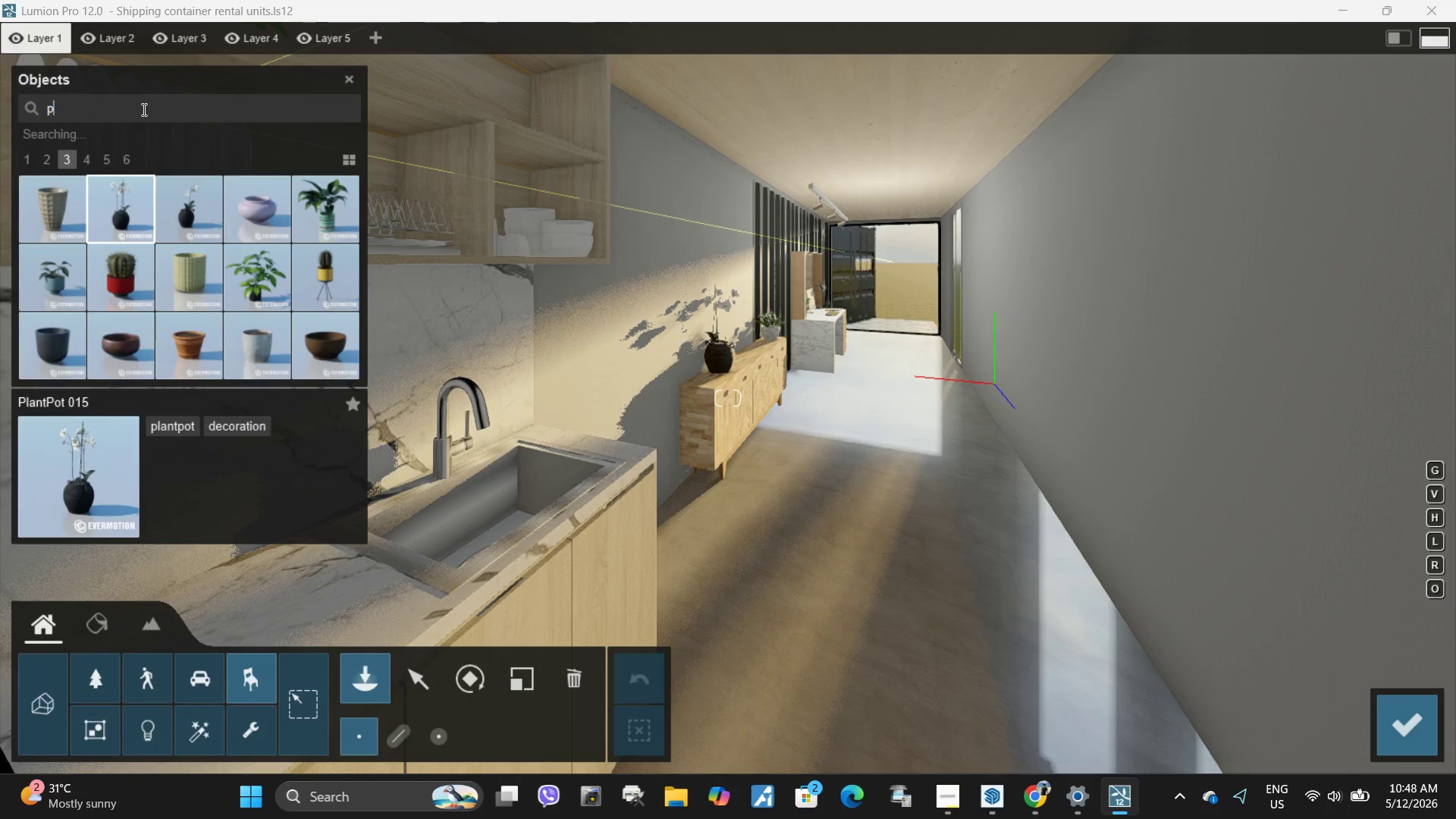 
key(Backspace)
 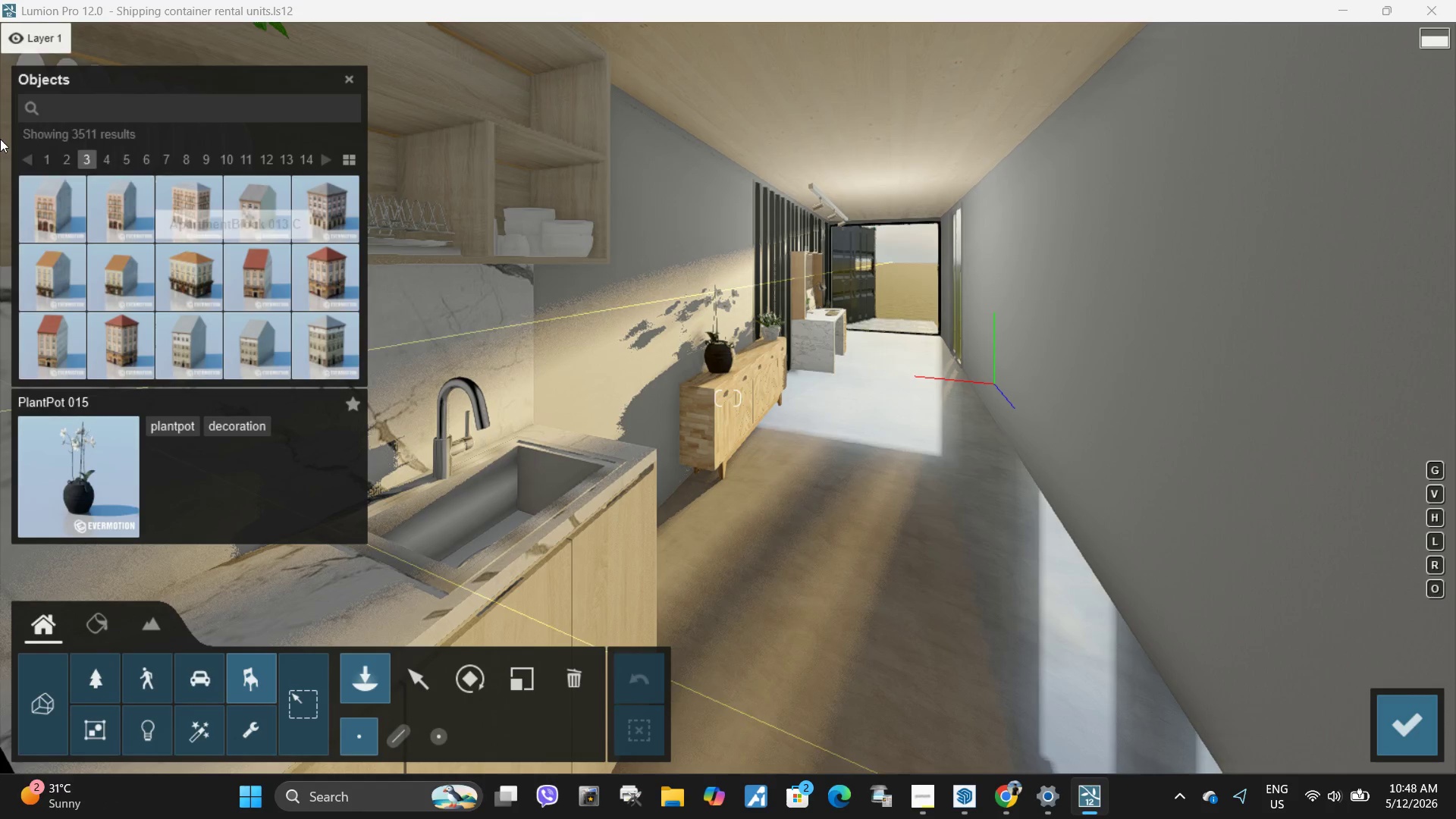 
left_click([24, 168])
 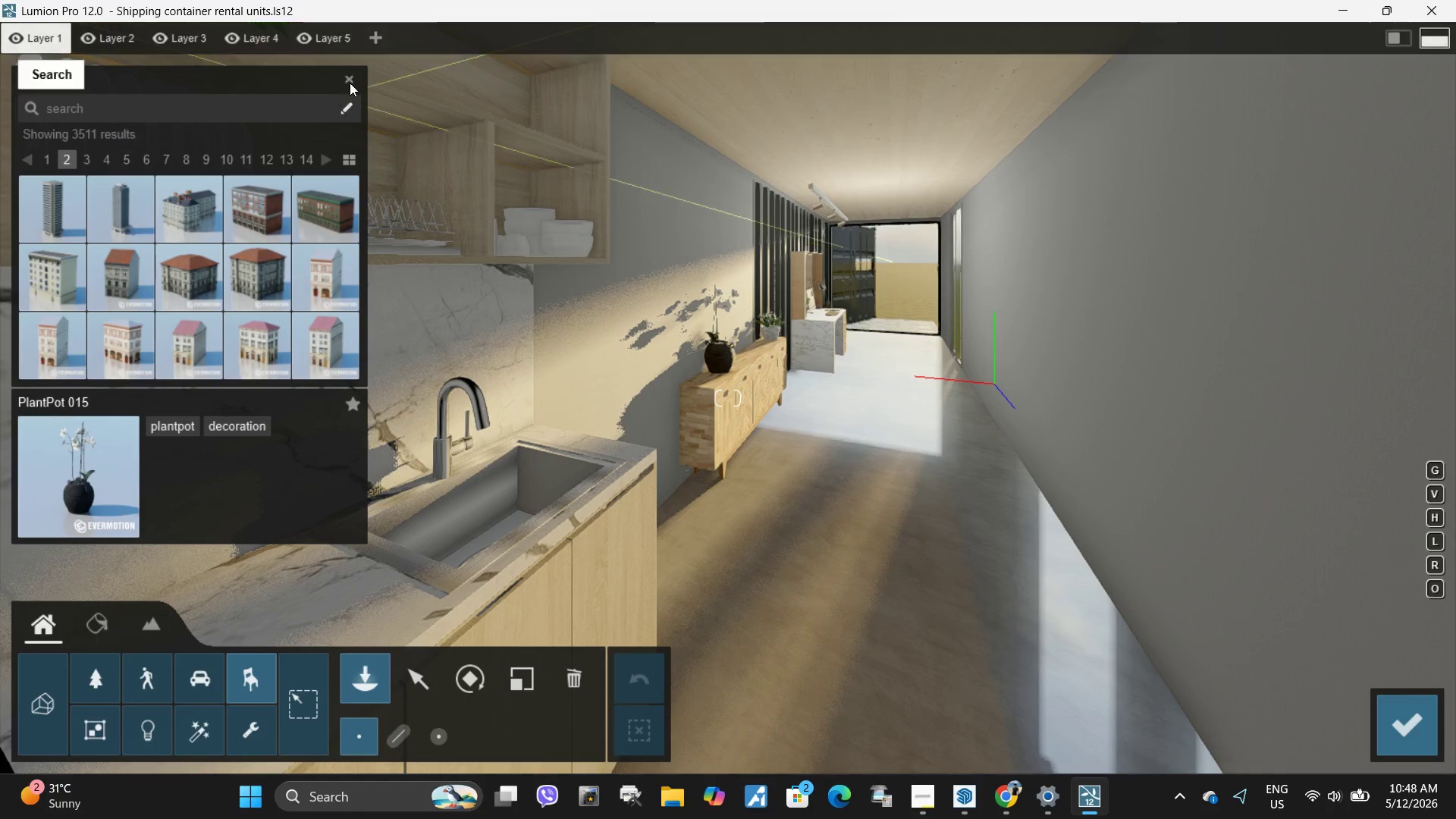 
left_click([350, 83])
 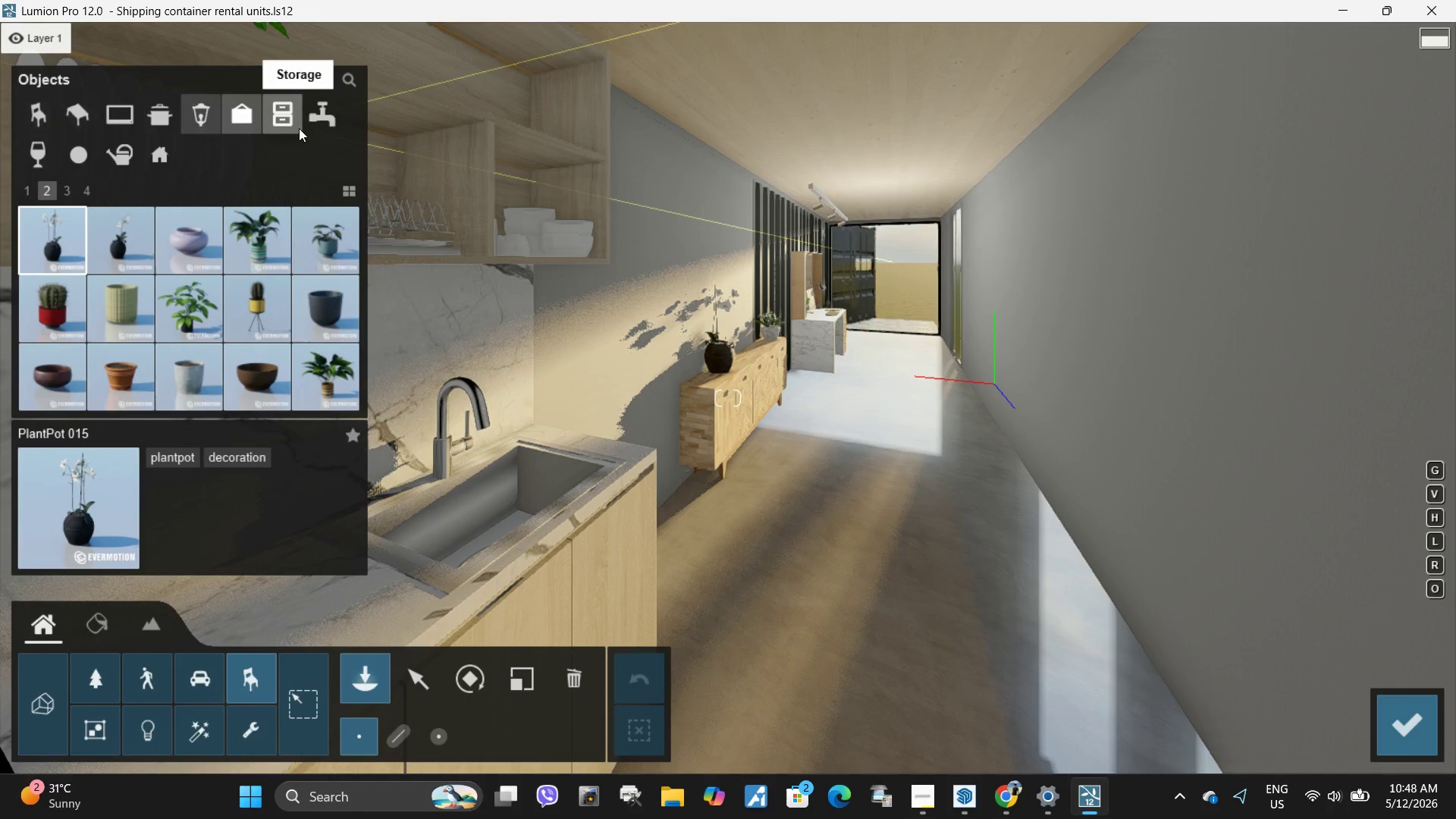 
left_click([284, 121])
 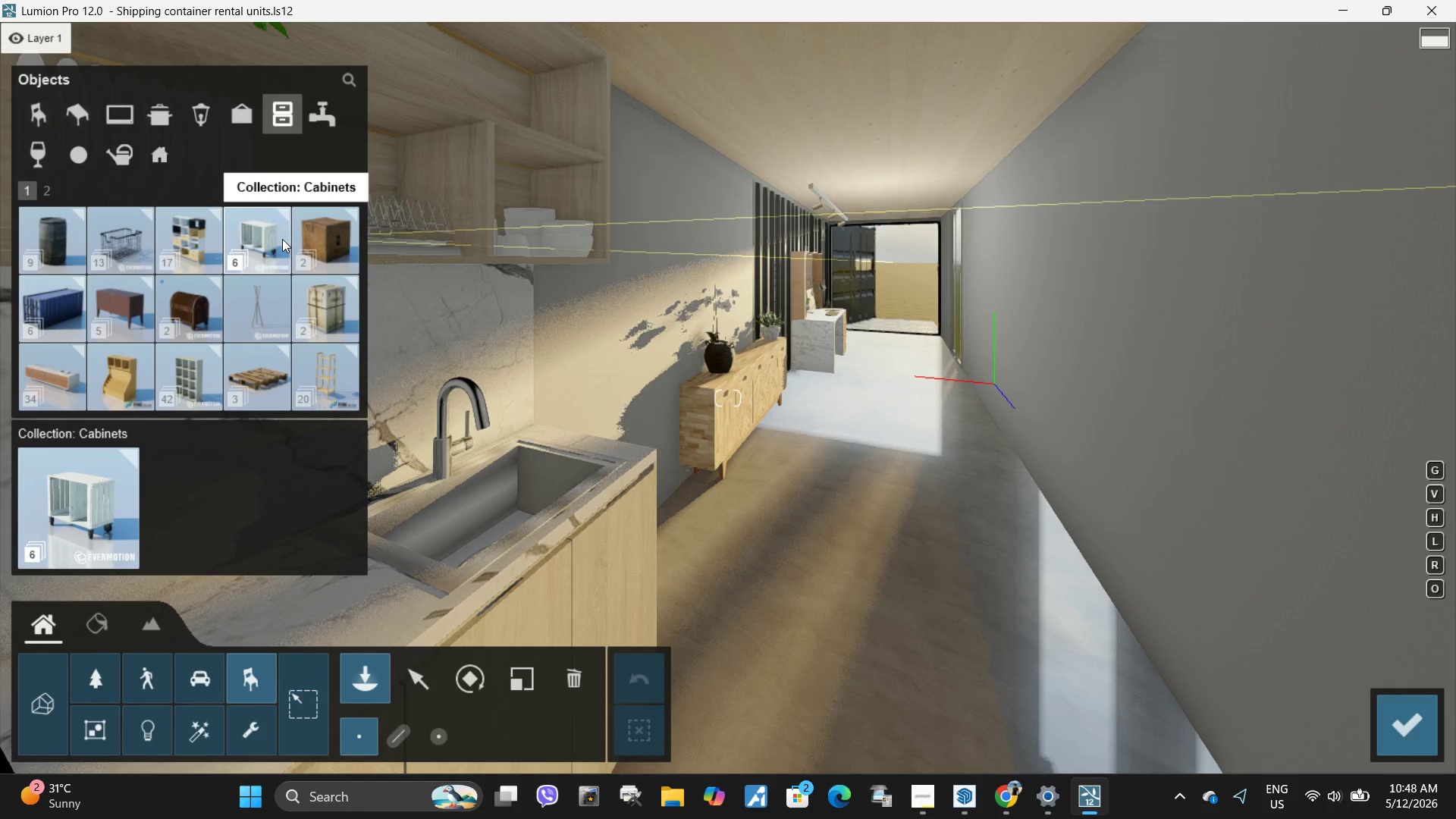 
mouse_move([306, 265])
 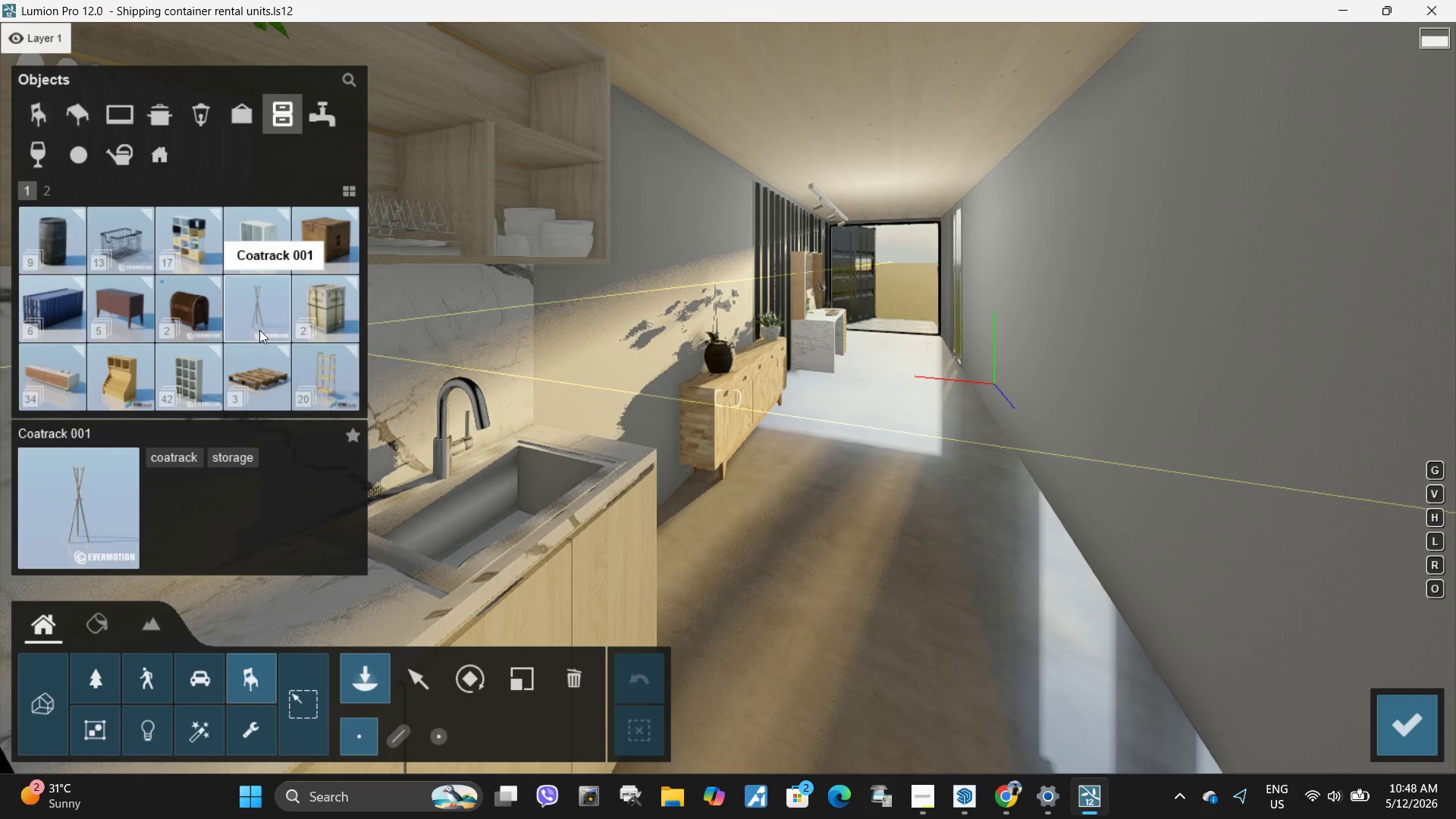 
left_click([263, 325])
 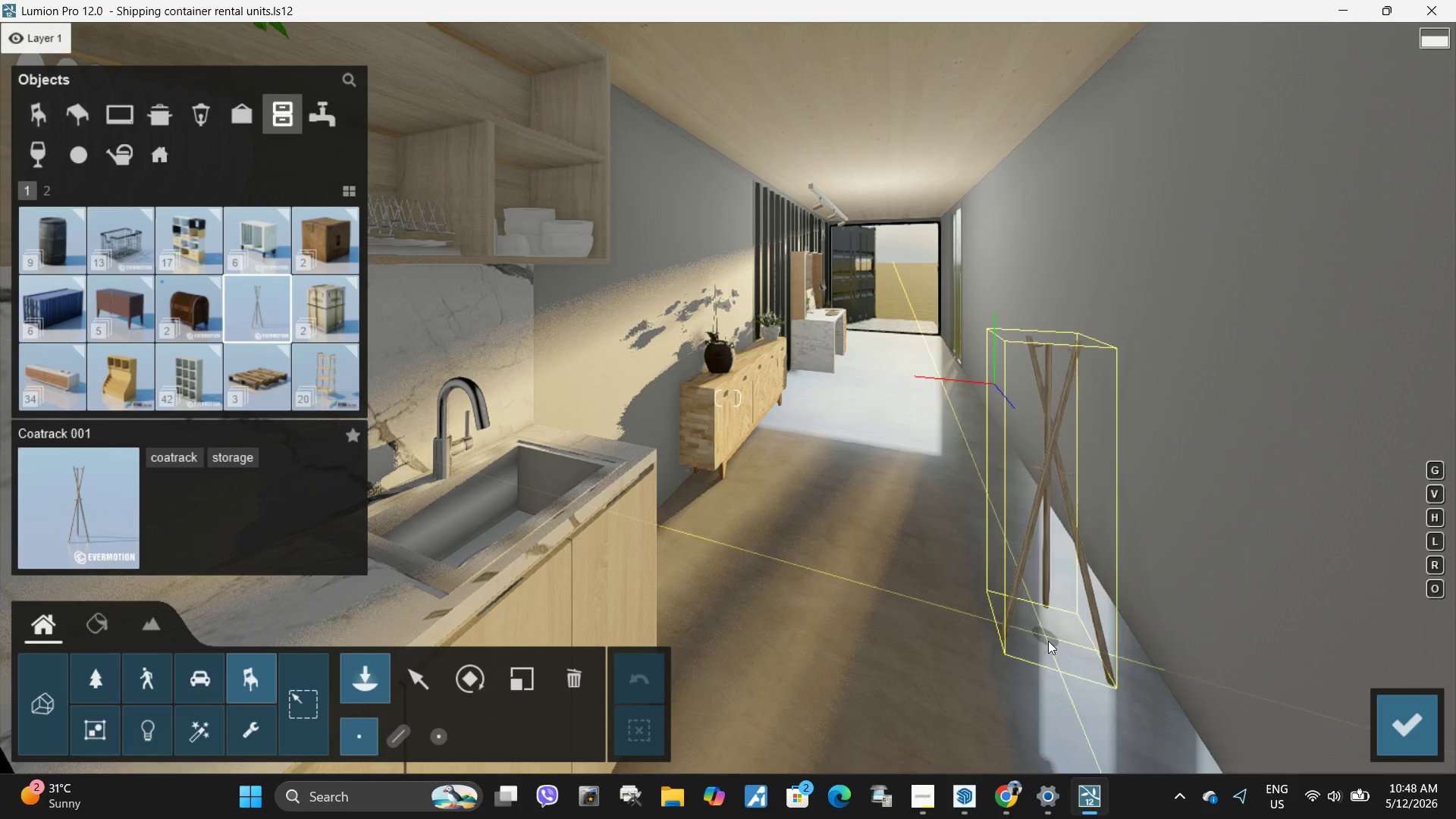 
type(dwdd)
 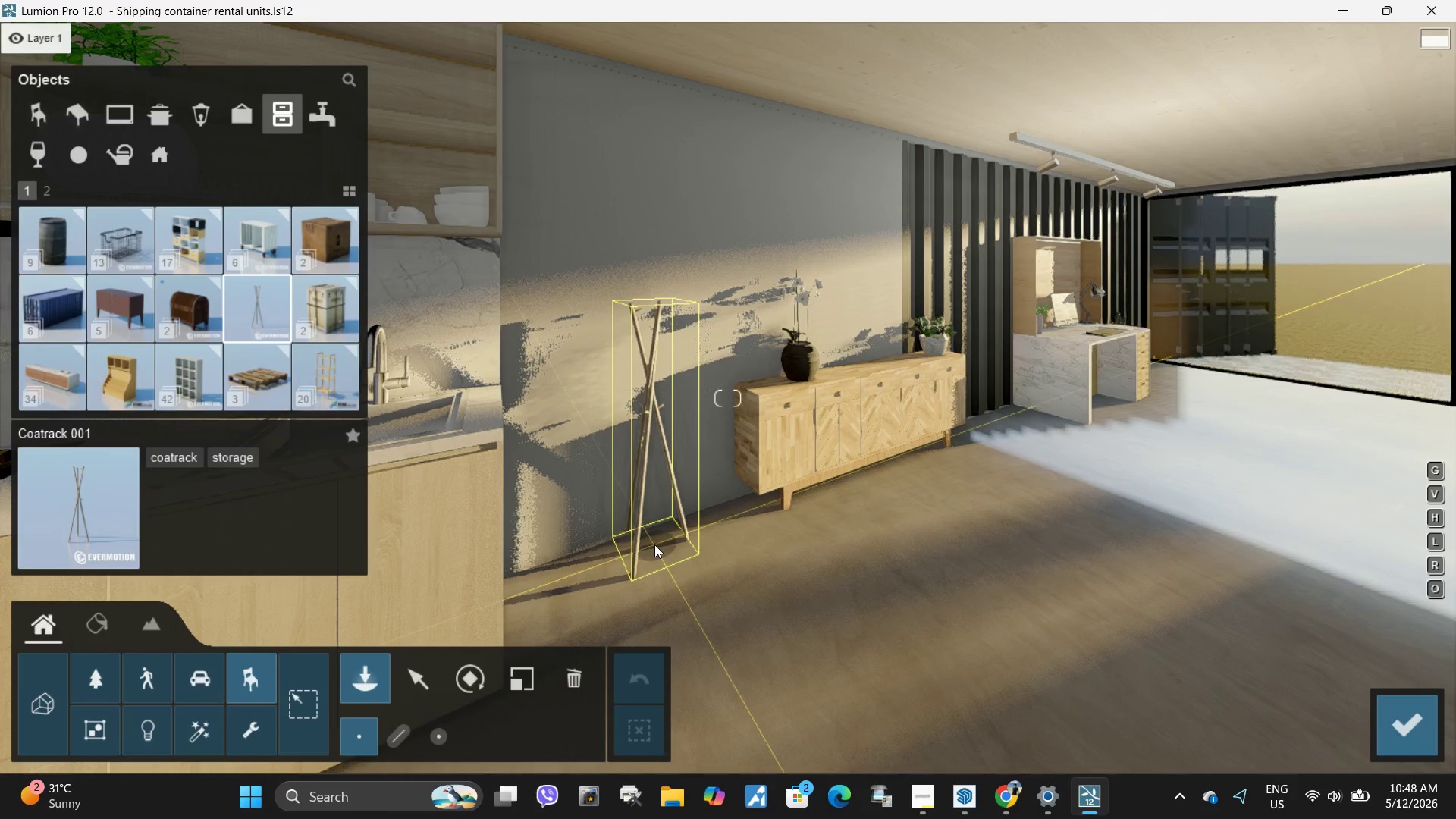 
left_click([660, 554])
 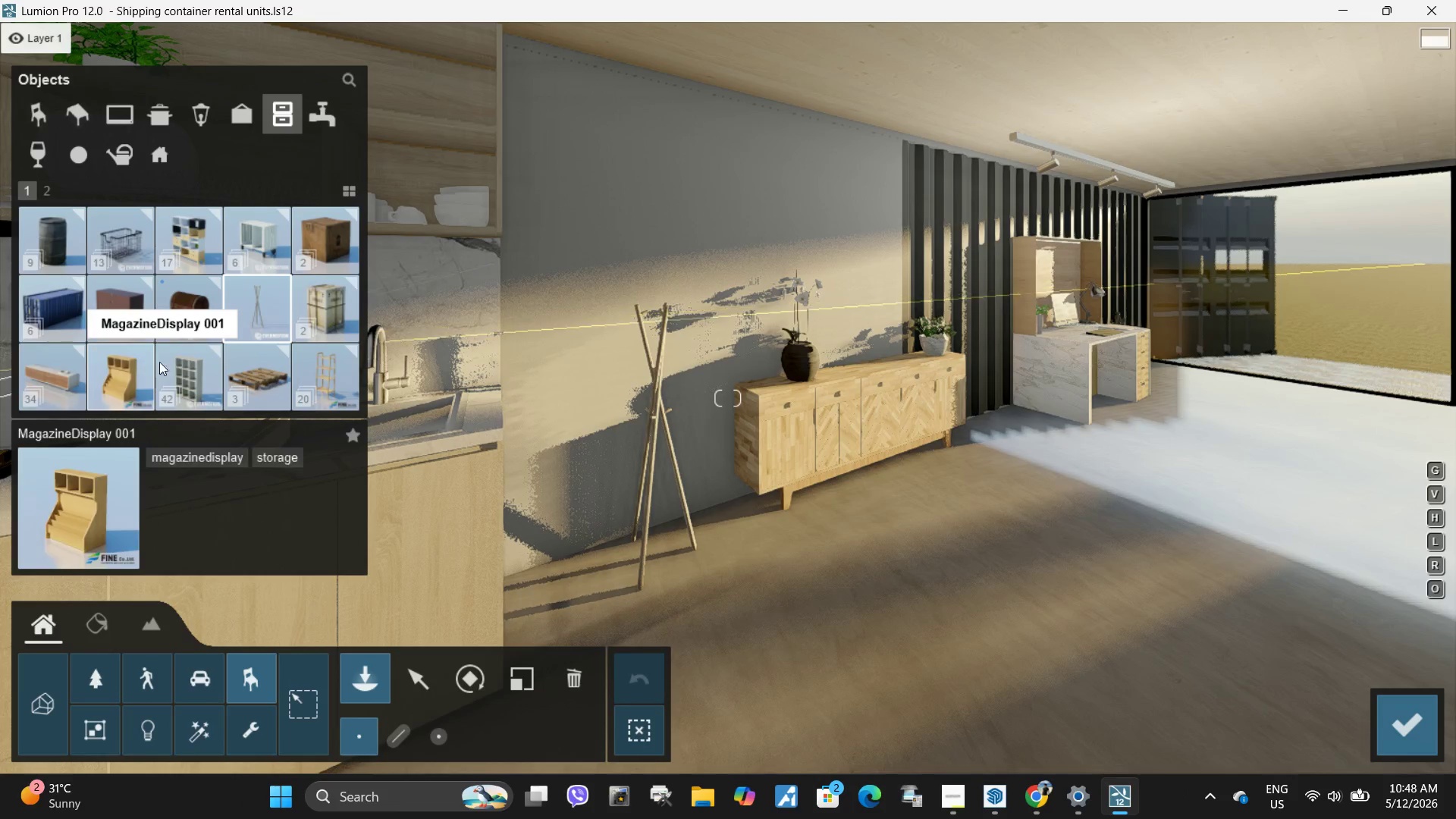 
left_click([176, 369])
 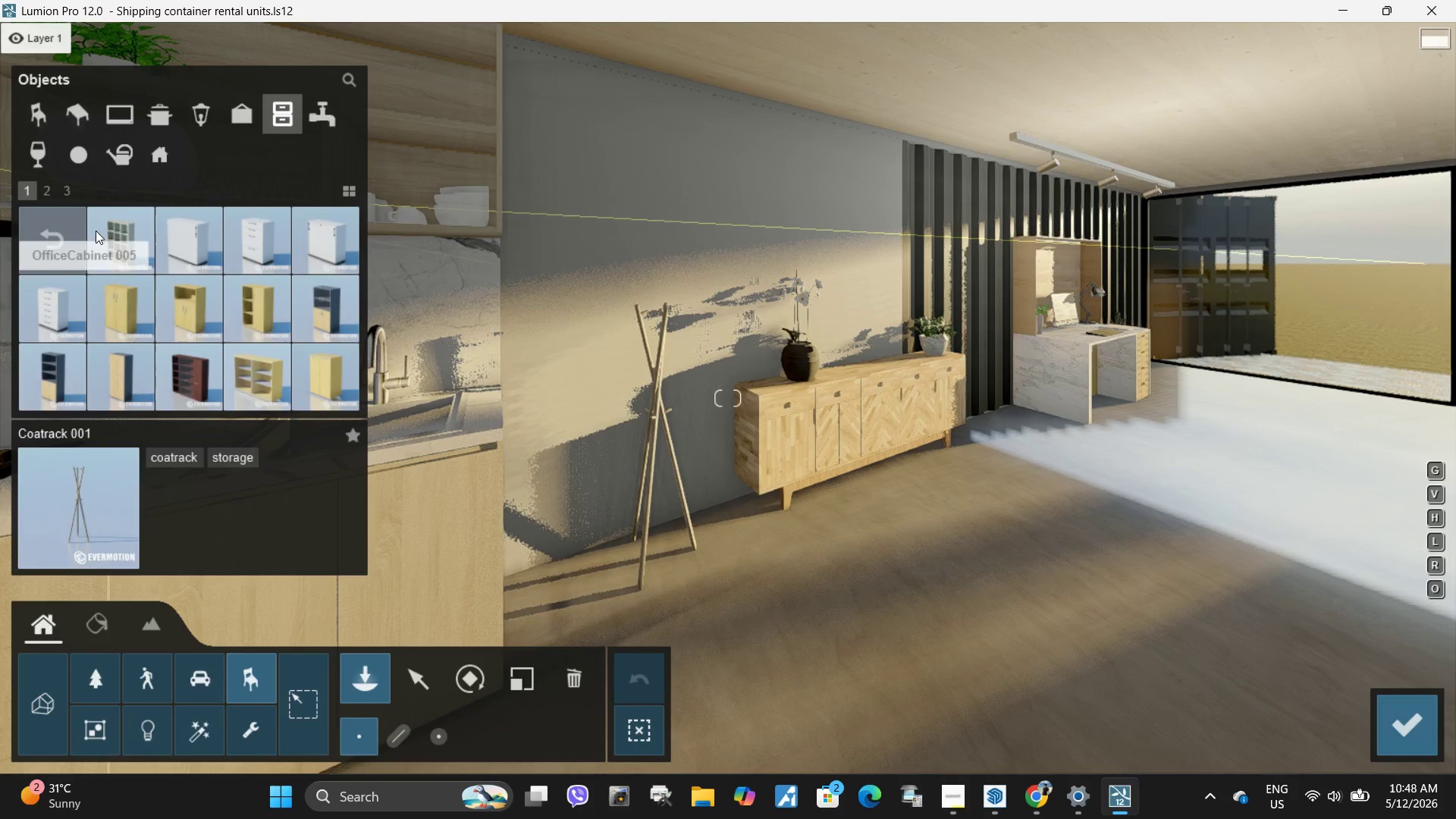 
left_click([55, 247])
 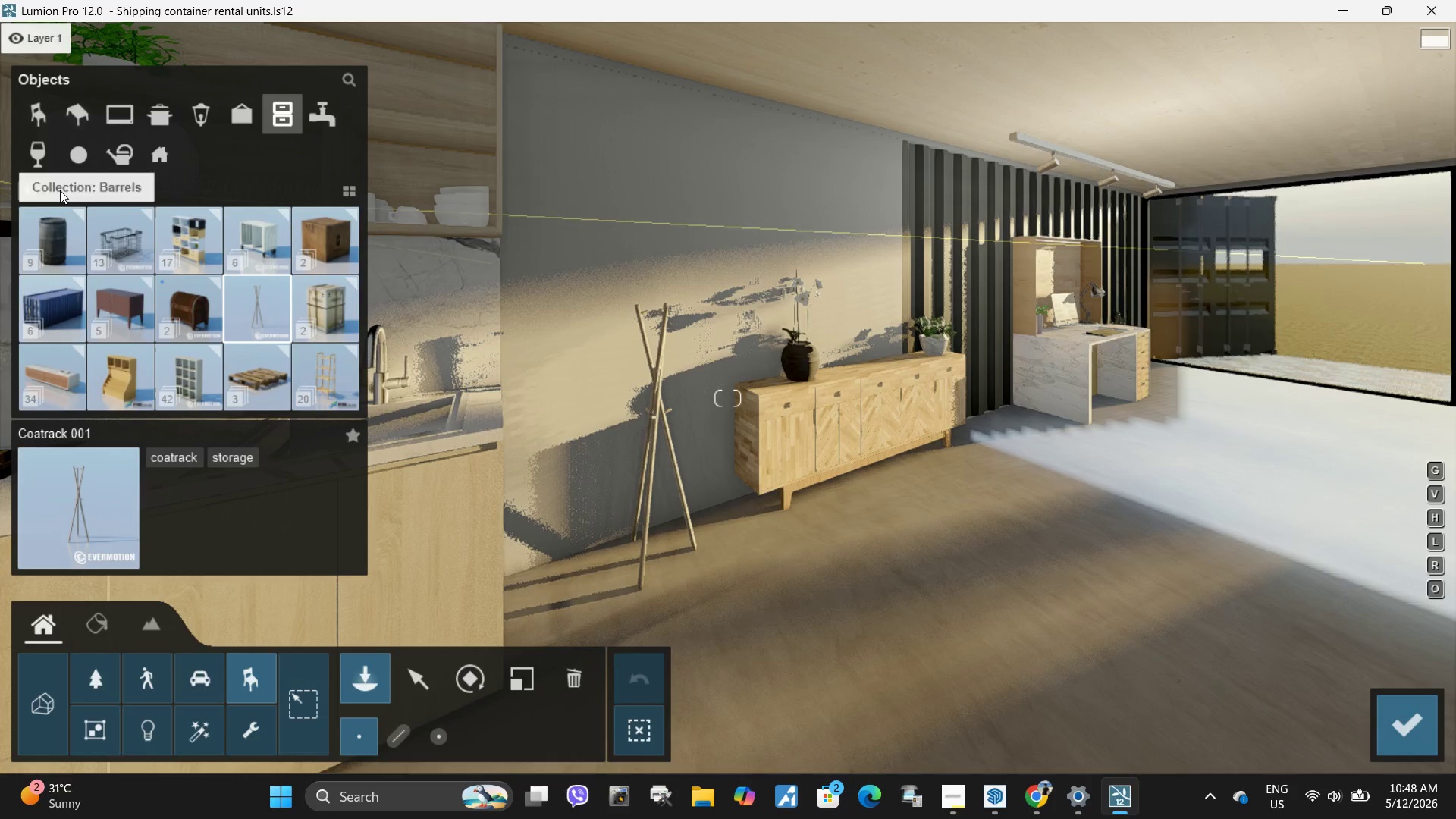 
left_click([49, 189])
 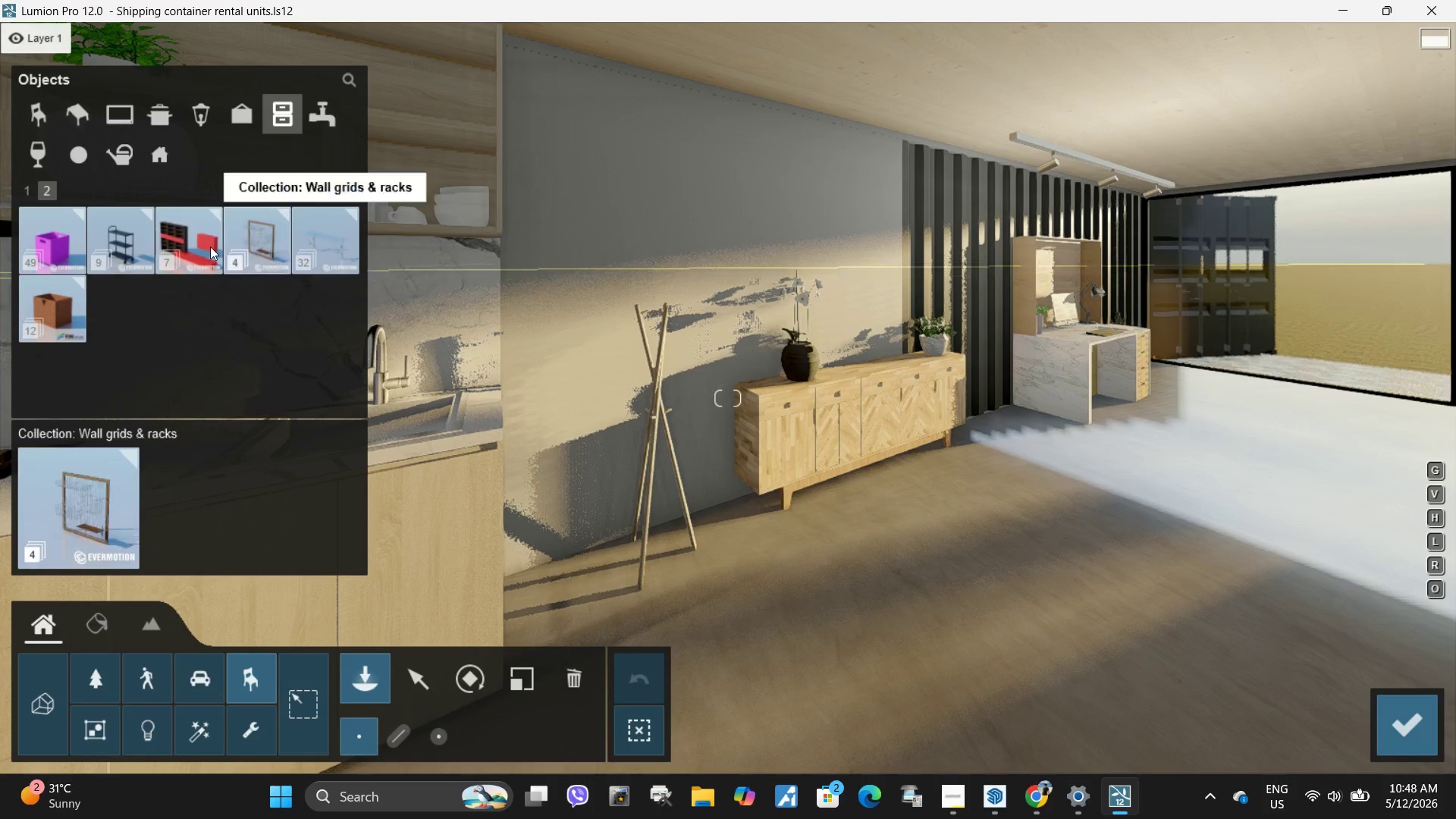 
left_click([205, 245])
 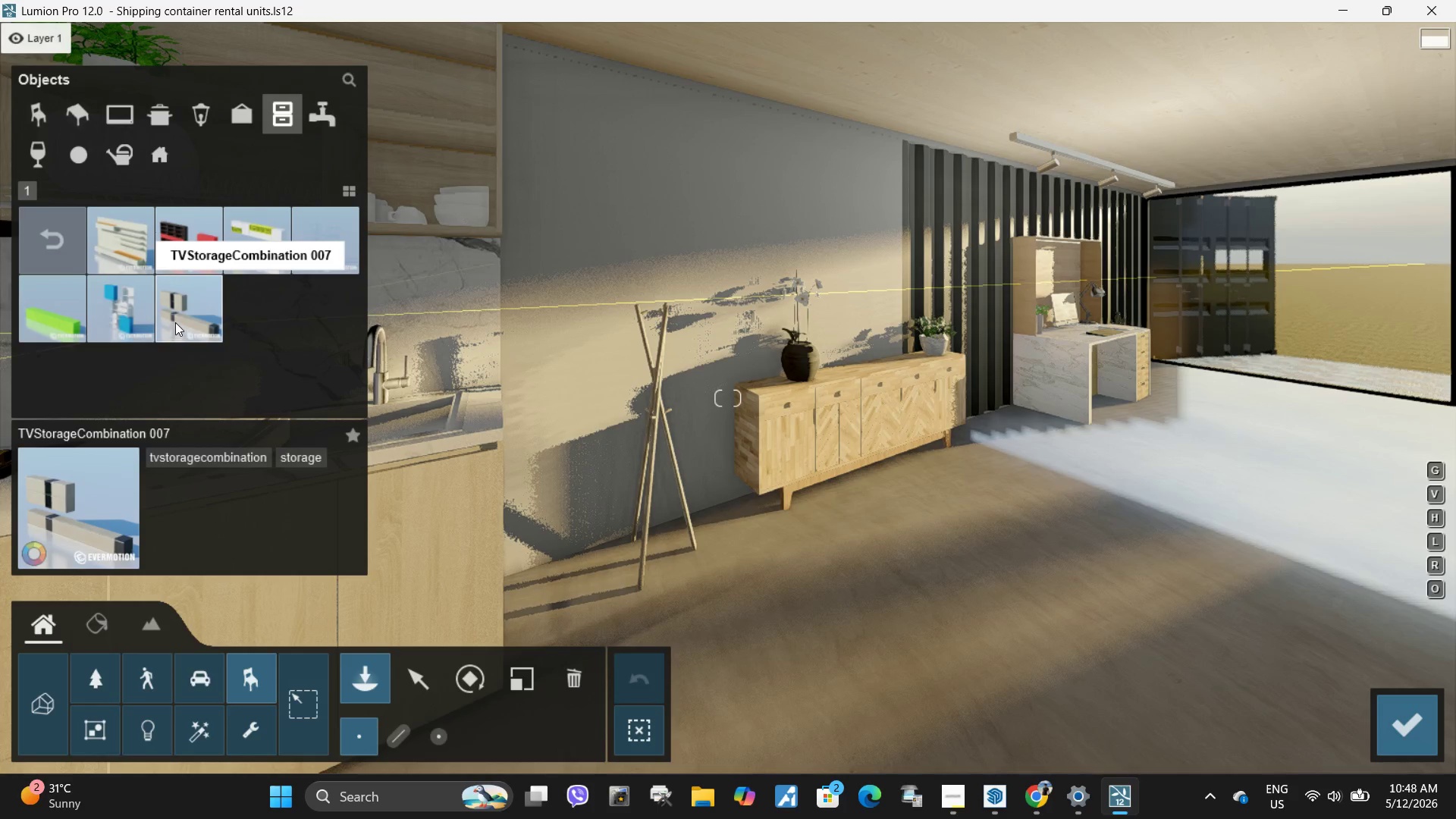 
left_click([178, 318])
 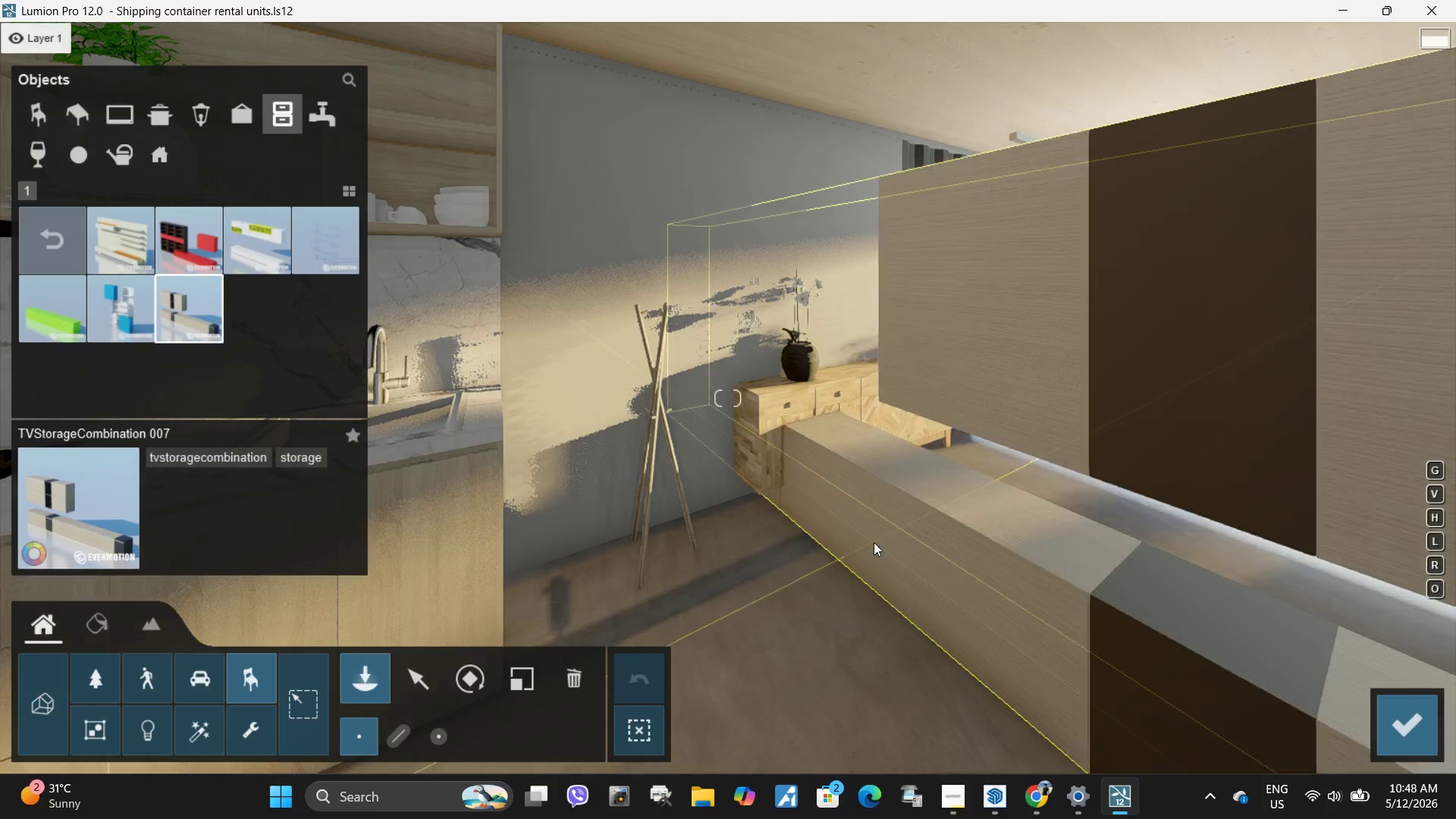 
type(asaw)
 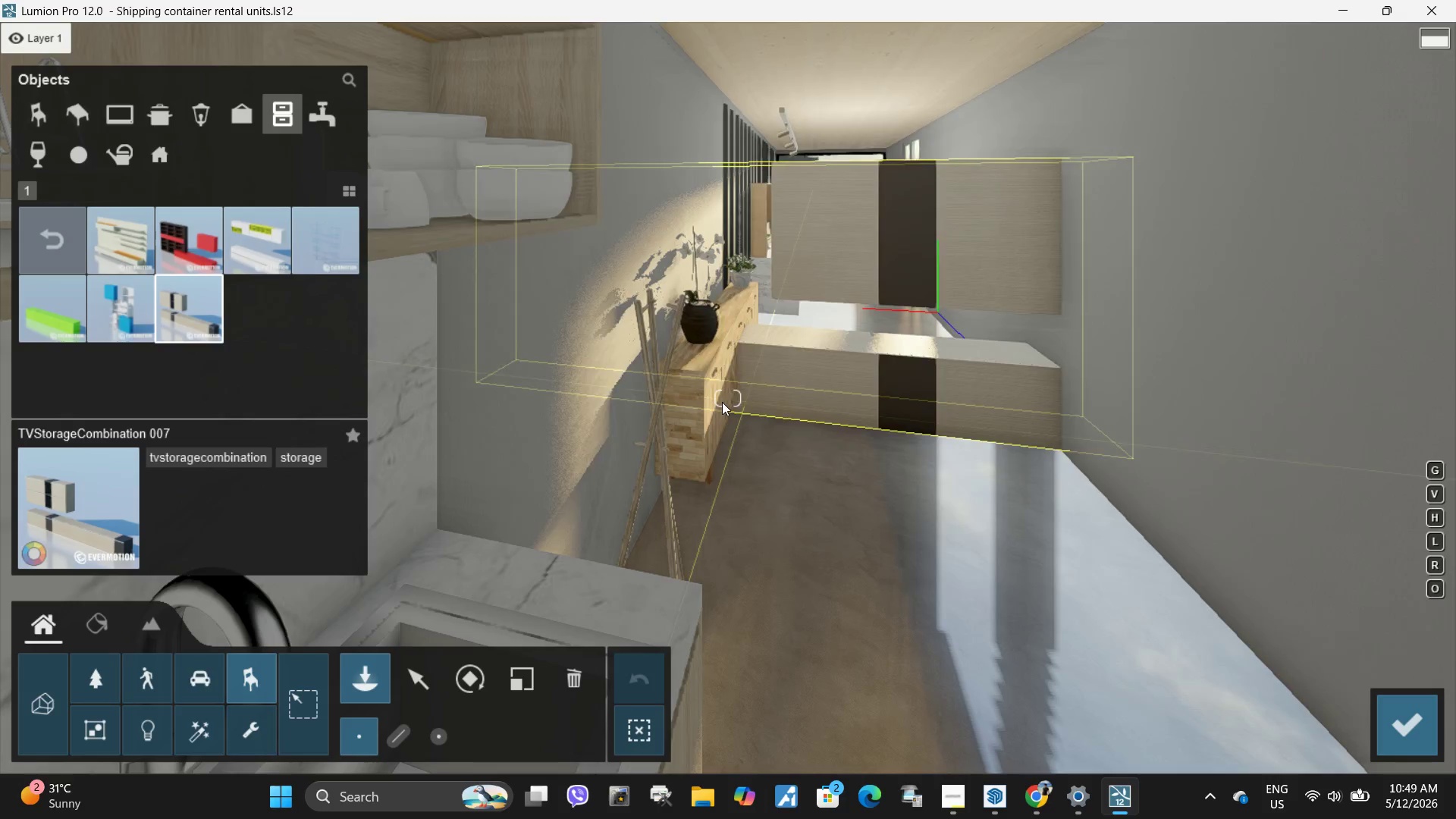 
left_click([111, 253])
 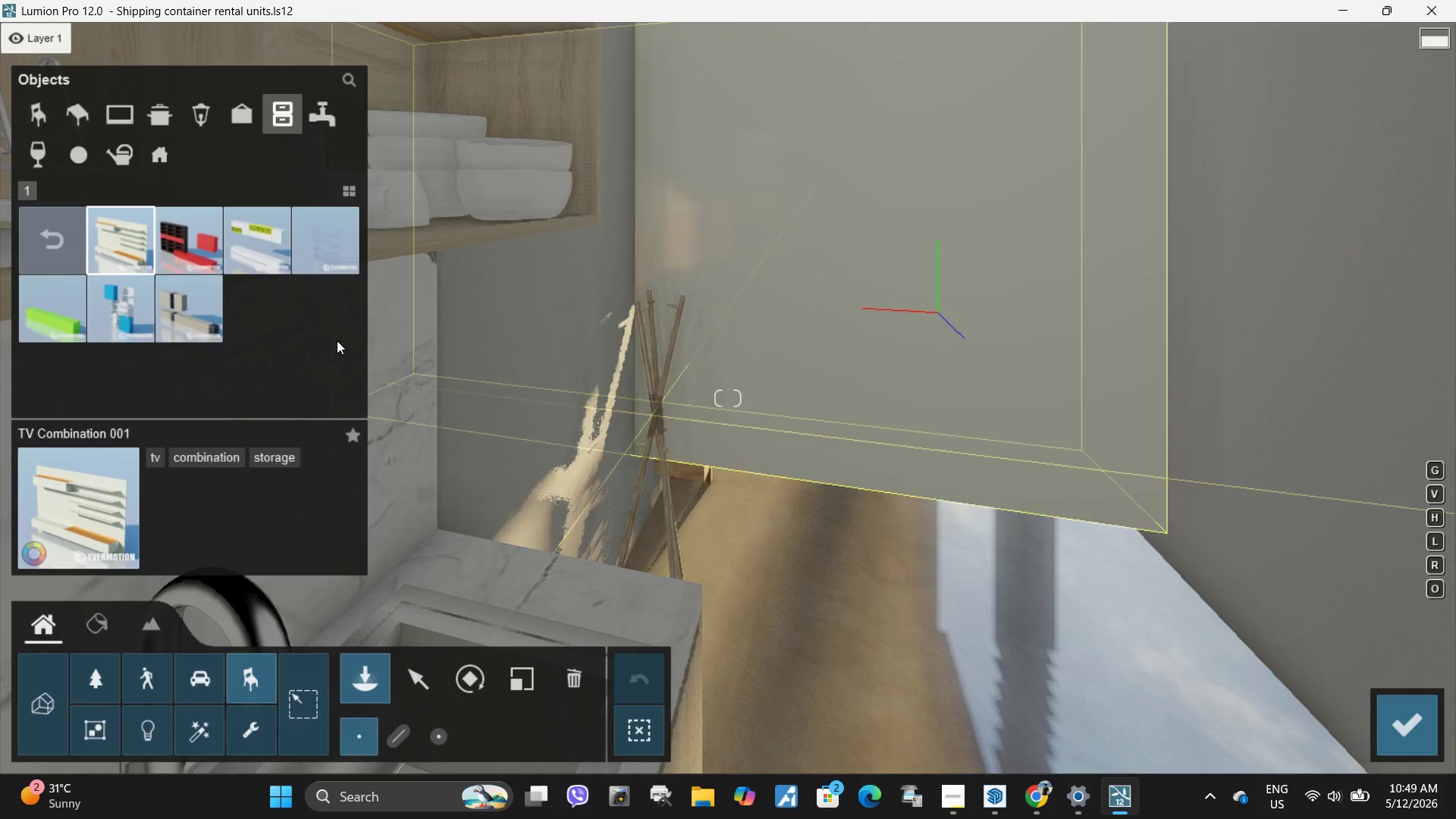 
left_click([252, 233])
 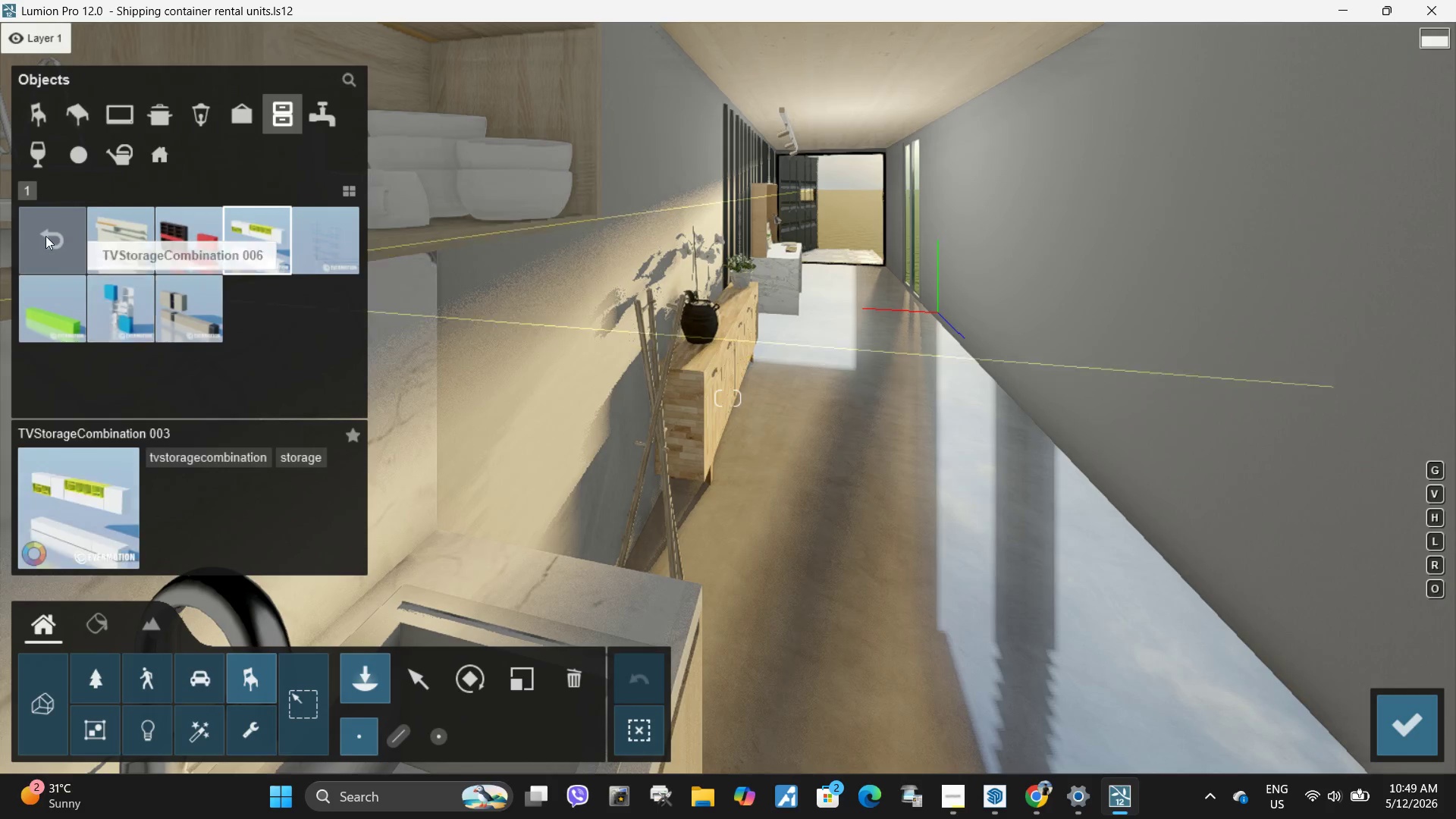 
left_click([46, 236])
 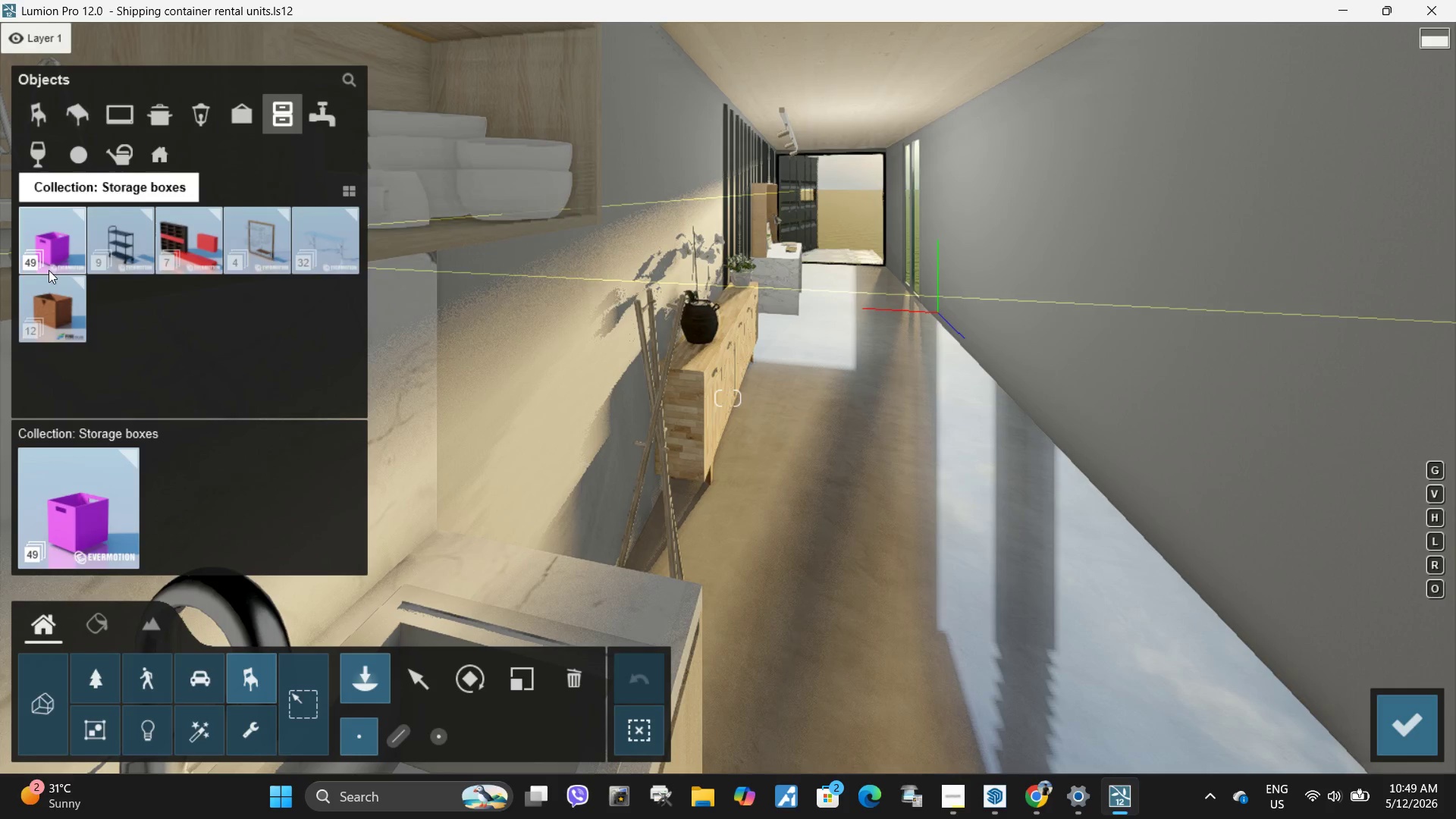 
left_click([33, 189])
 